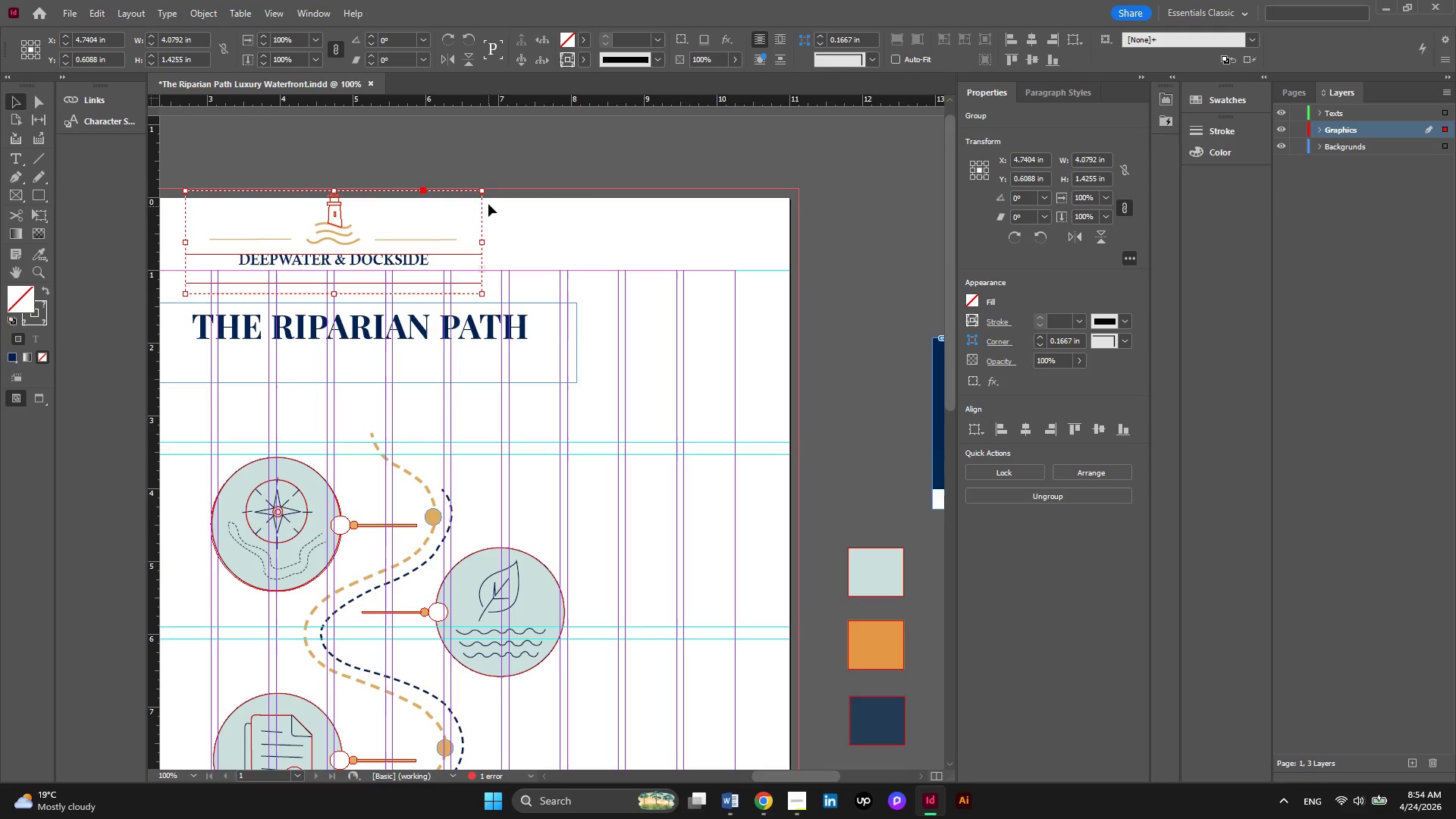 
hold_key(key=ShiftLeft, duration=1.47)
left_click_drag(start_coordinate=[482, 189], to_coordinate=[450, 212])
 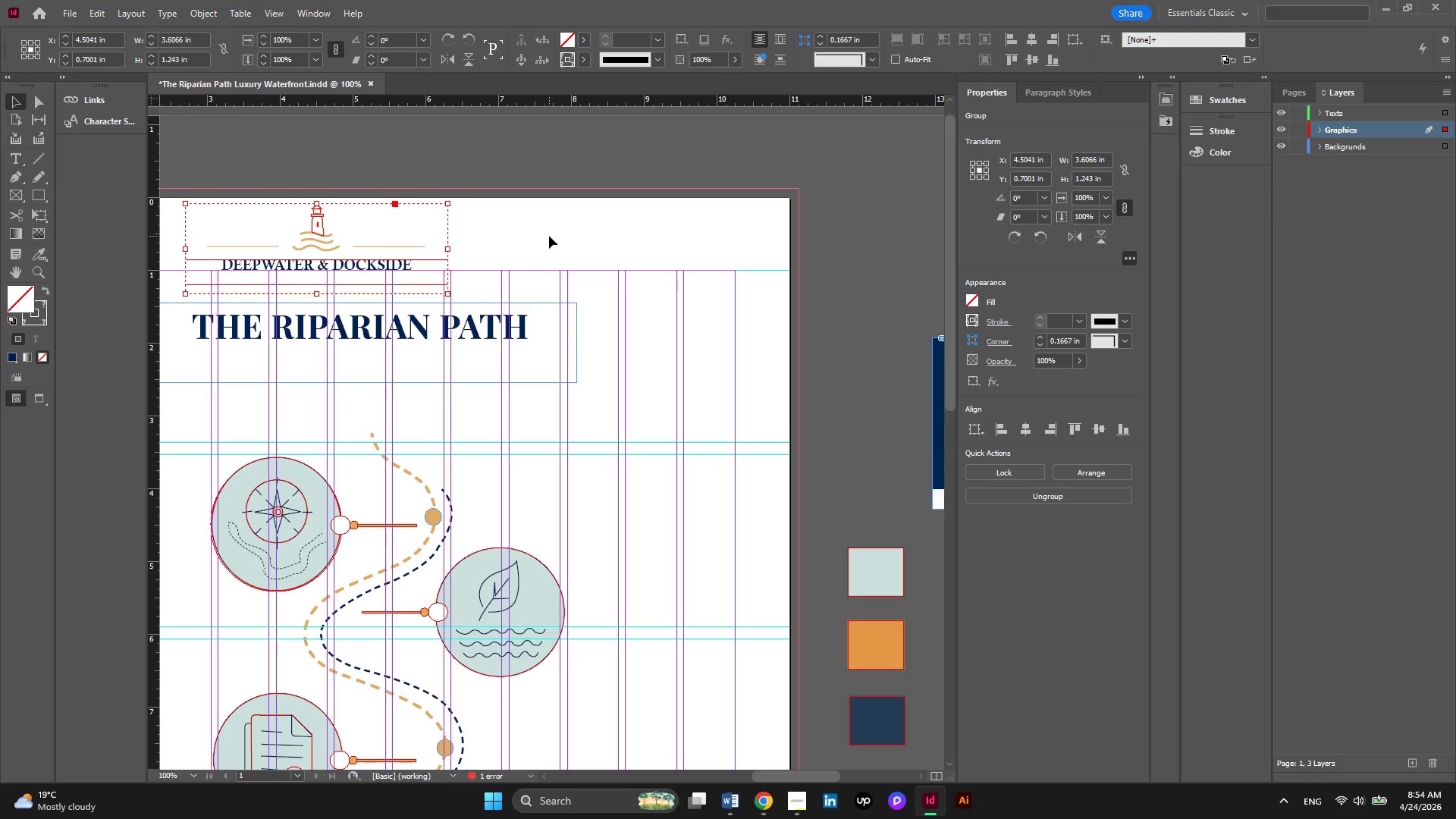 
hold_key(key=AltLeft, duration=0.44)
scroll: coordinate [558, 265], scroll_direction: down, amount: 1.0
 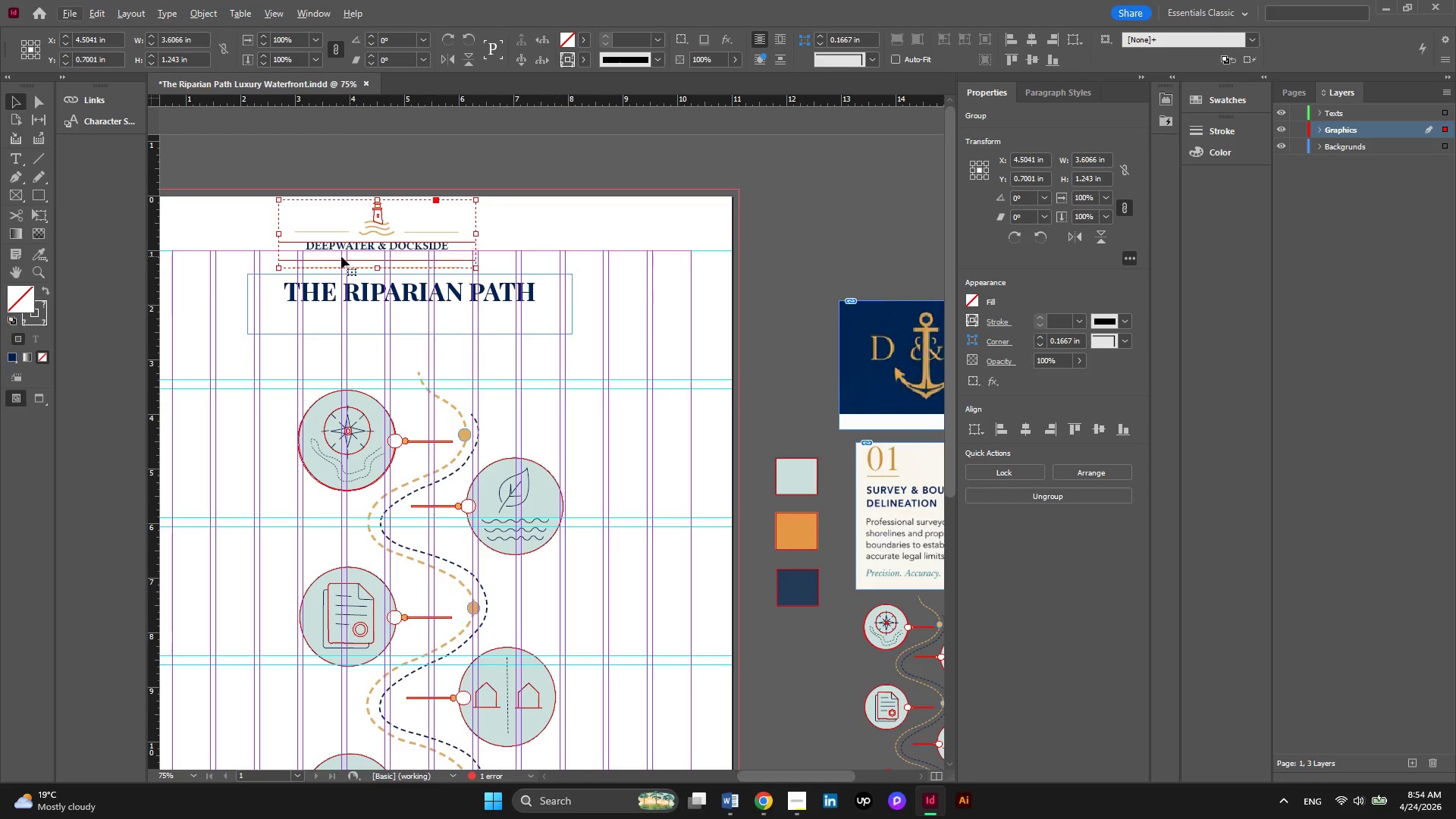 
hold_key(key=AltLeft, duration=0.44)
scroll: coordinate [352, 256], scroll_direction: down, amount: 1.0
 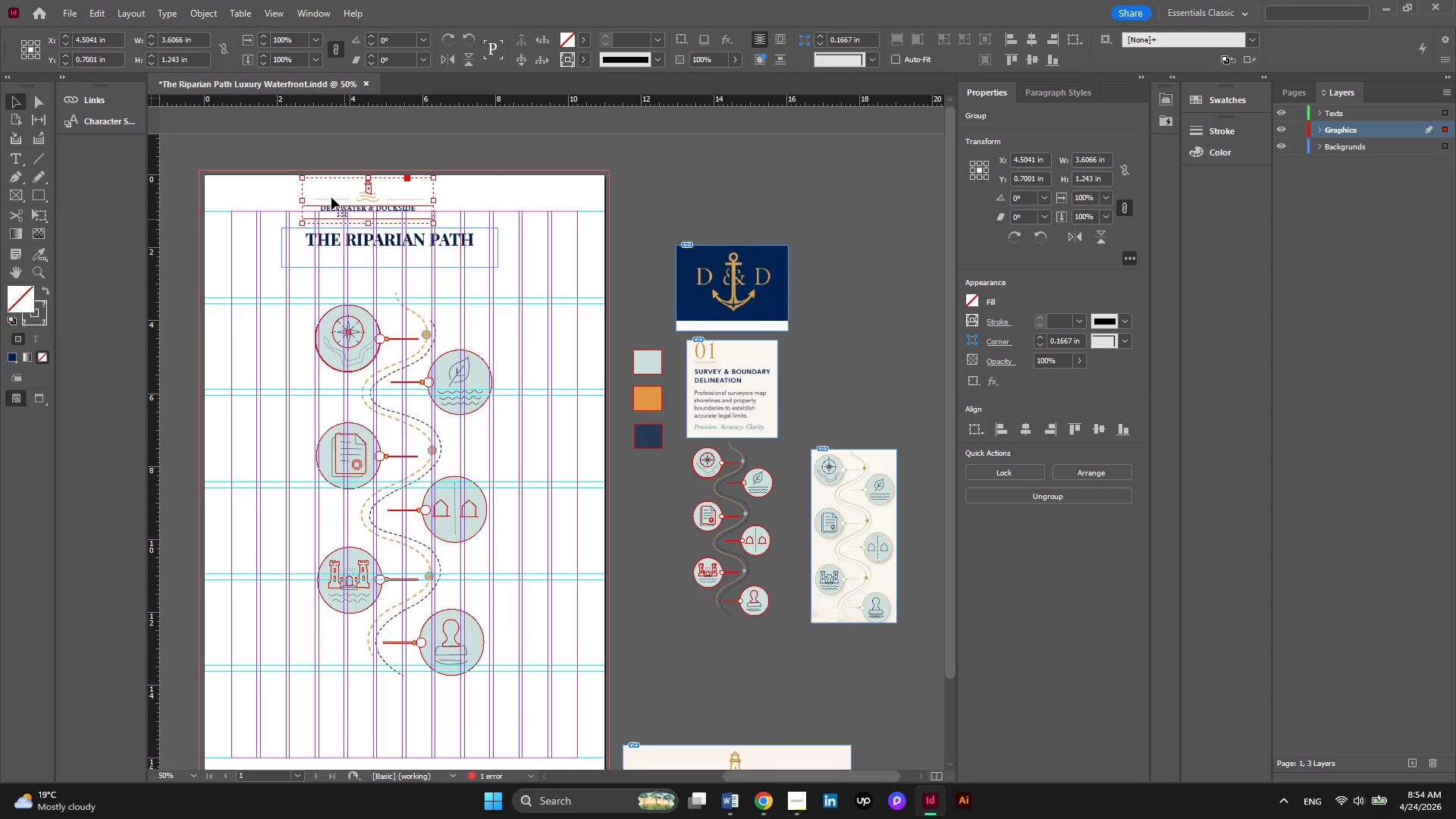 
scroll: coordinate [329, 196], scroll_direction: up, amount: 2.0
 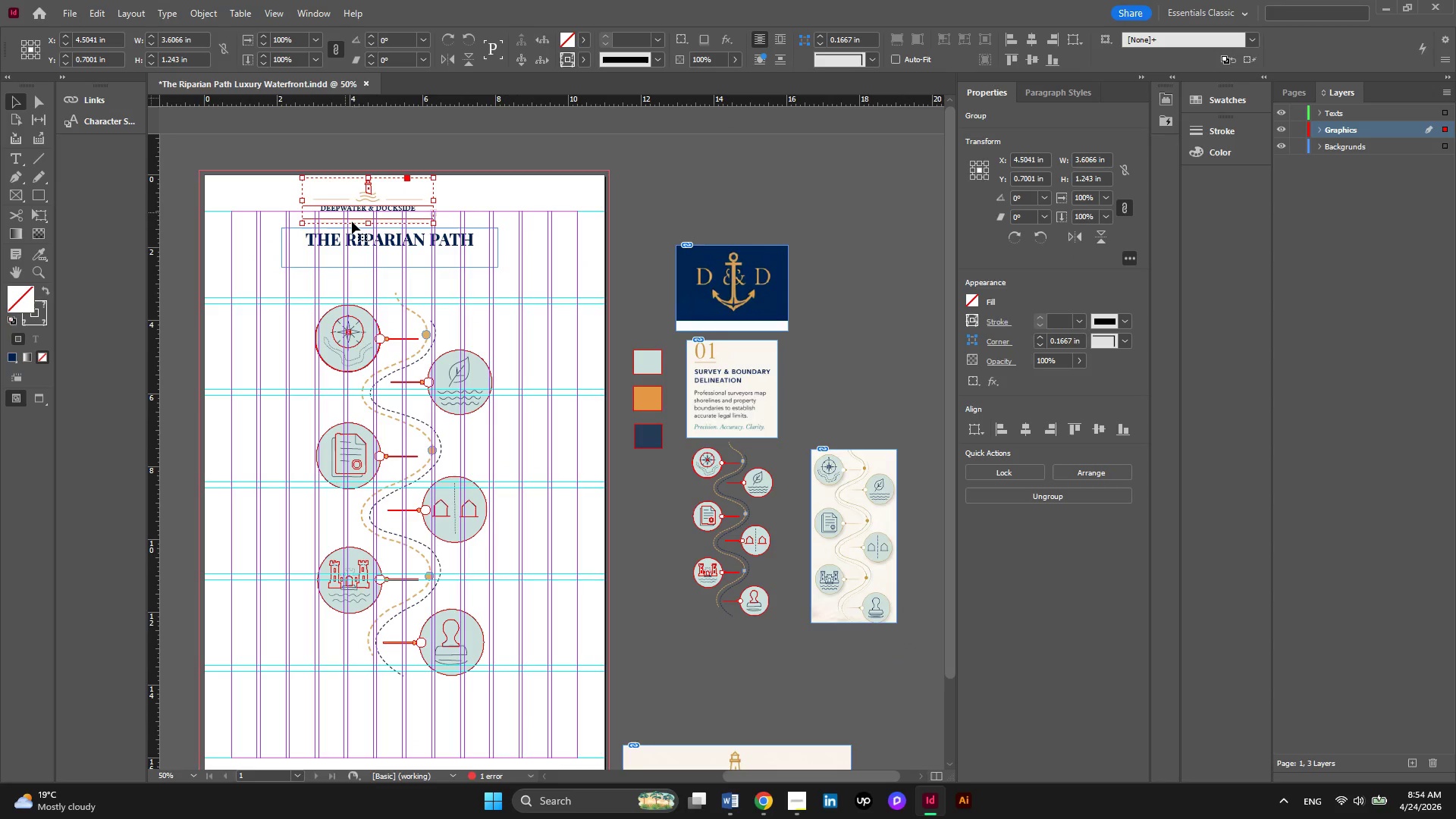 
hold_key(key=AltLeft, duration=0.34)
scroll: coordinate [352, 221], scroll_direction: up, amount: 2.0
 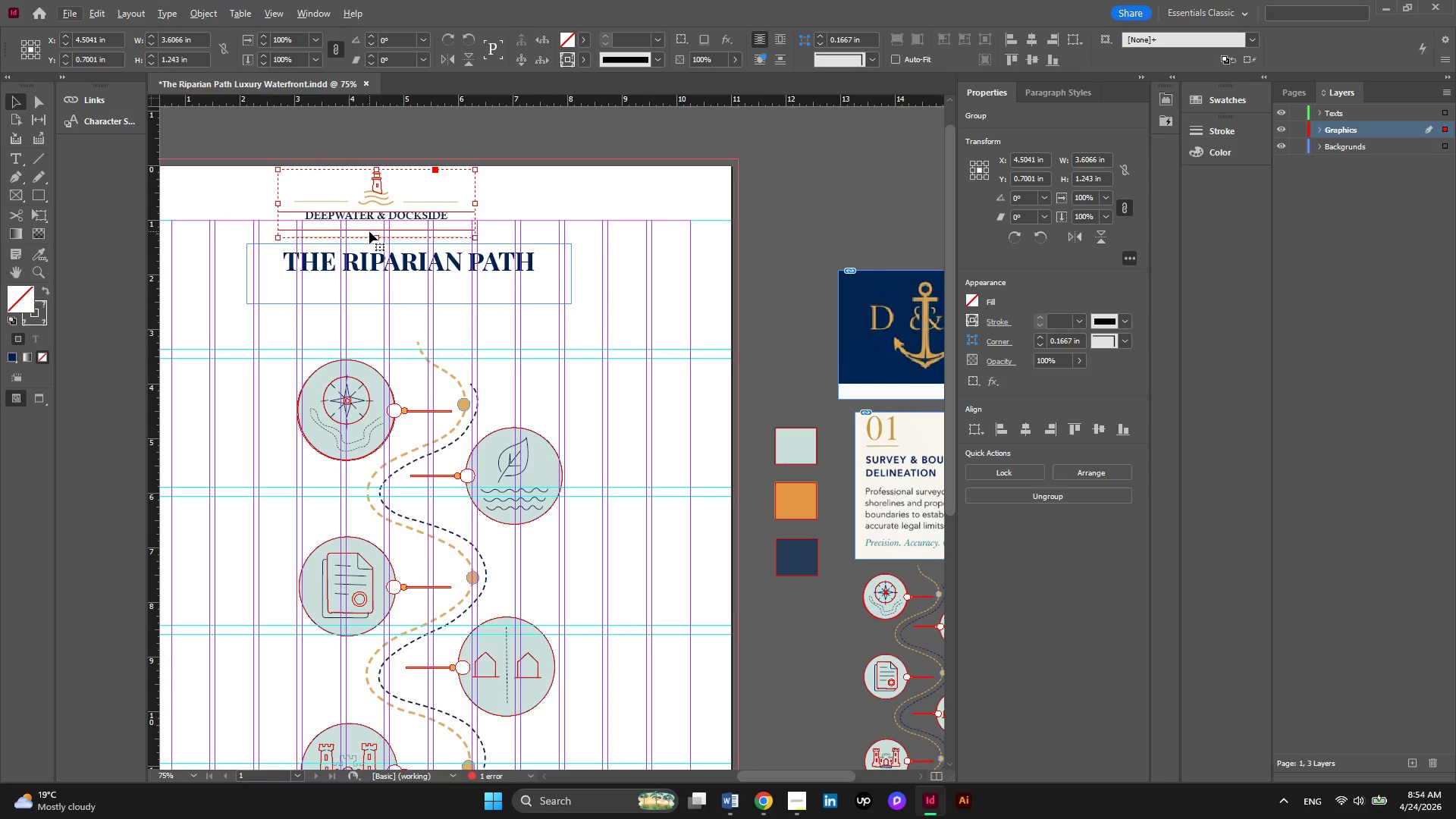 
hold_key(key=ControlLeft, duration=1.03)
scroll: coordinate [369, 231], scroll_direction: up, amount: 3.0
 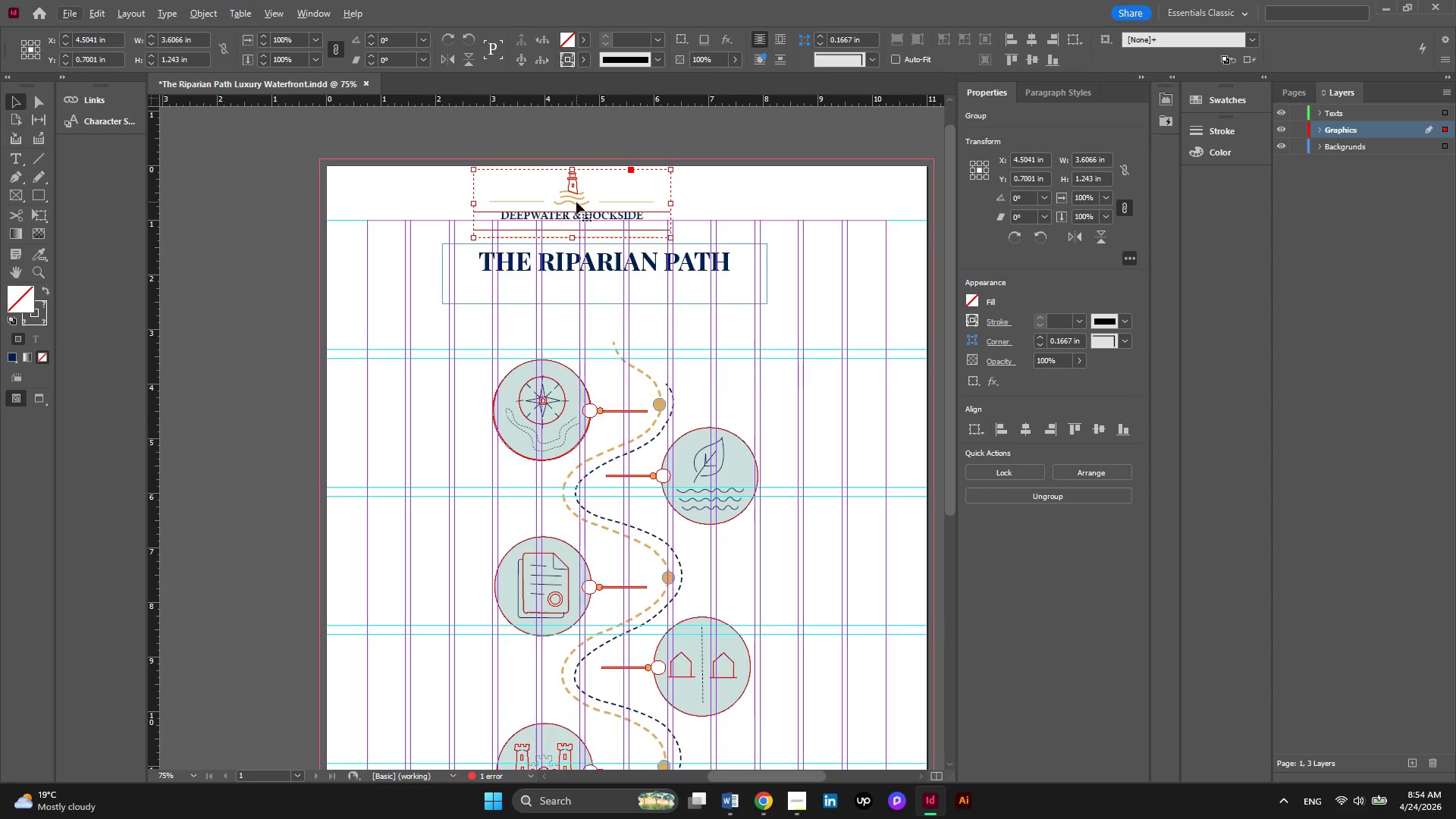 
left_click_drag(start_coordinate=[576, 202], to_coordinate=[632, 205])
 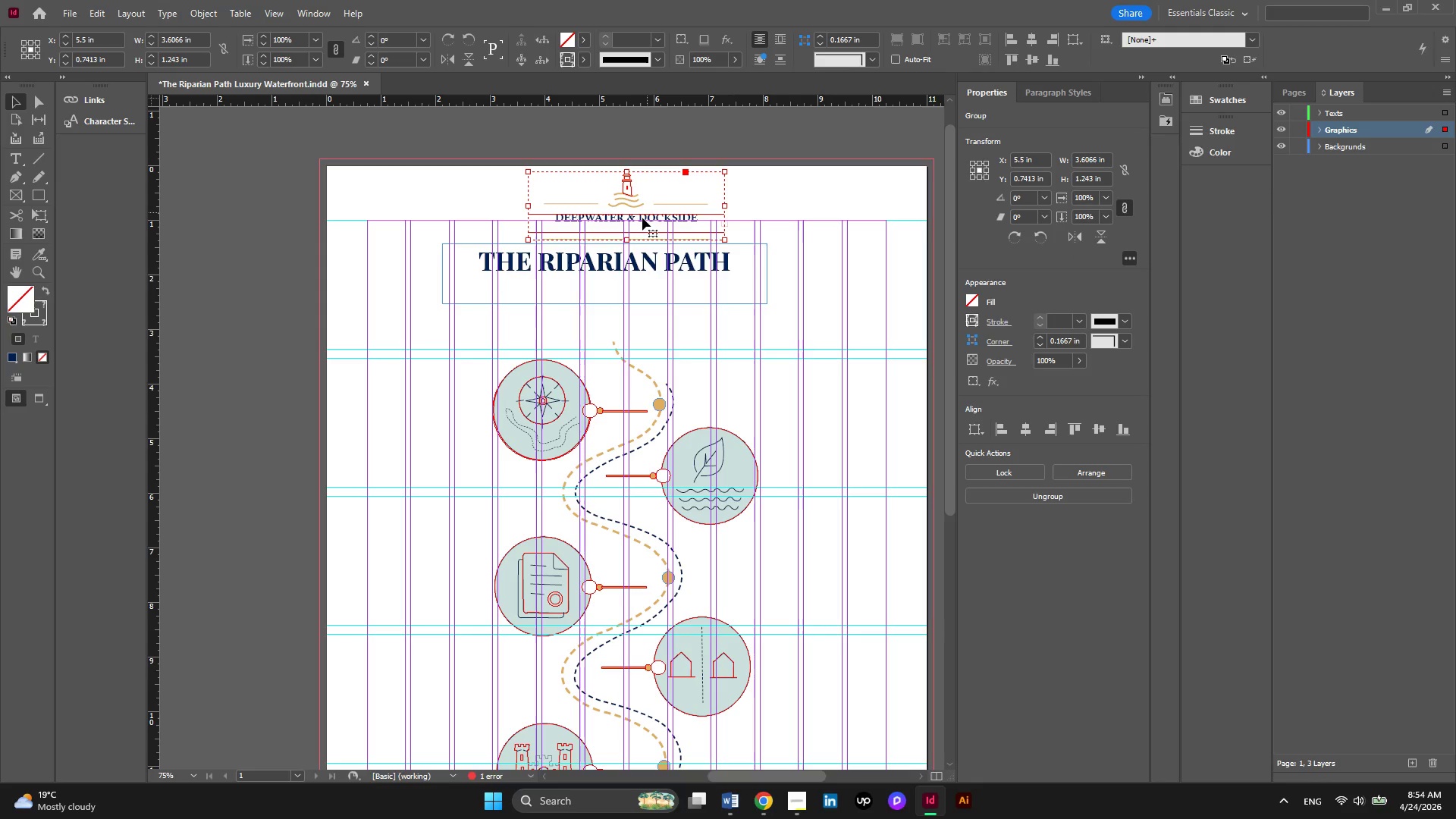 
key(W)
 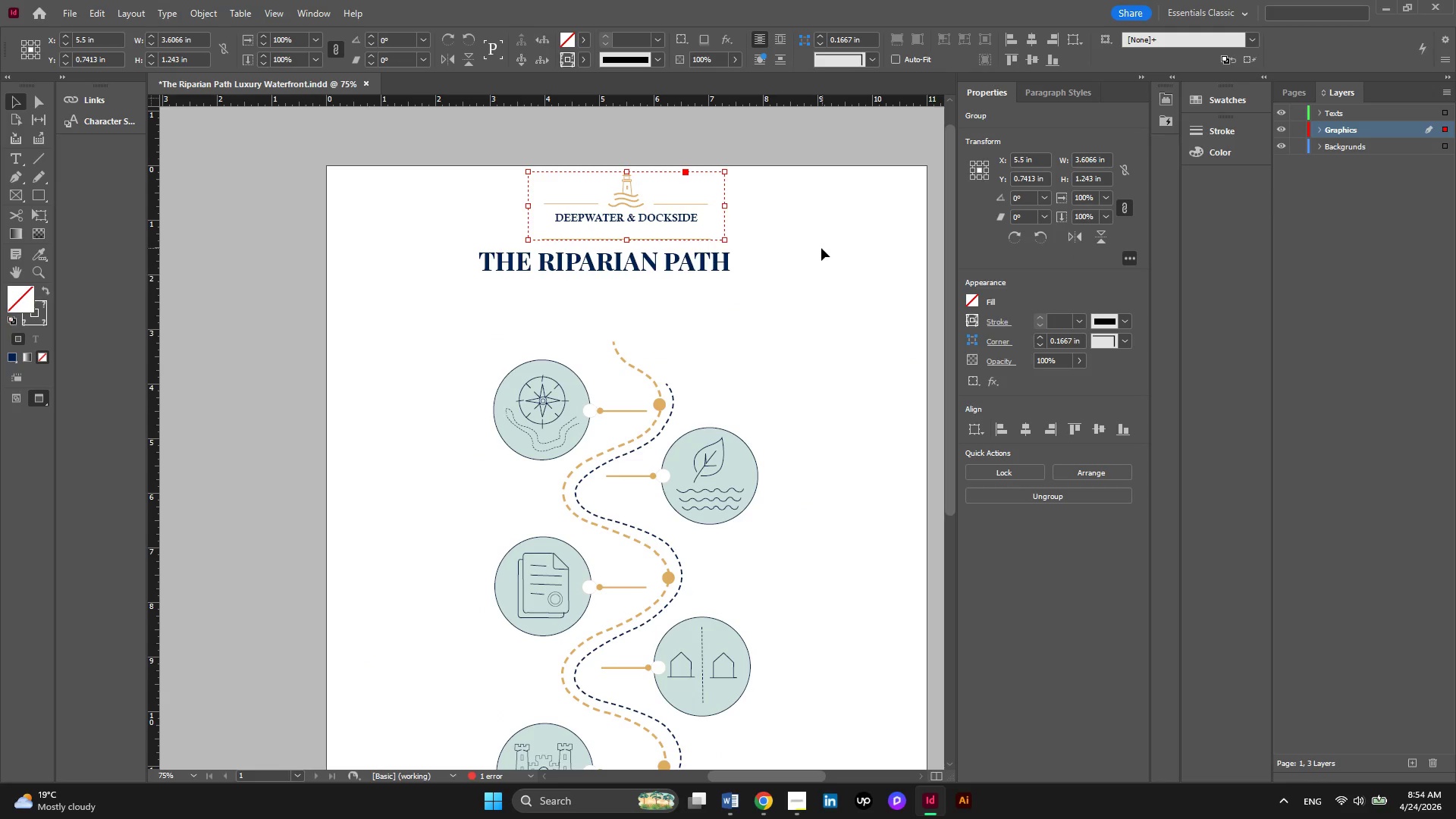 
hold_key(key=AltLeft, duration=0.45)
scroll: coordinate [805, 236], scroll_direction: up, amount: 1.0
 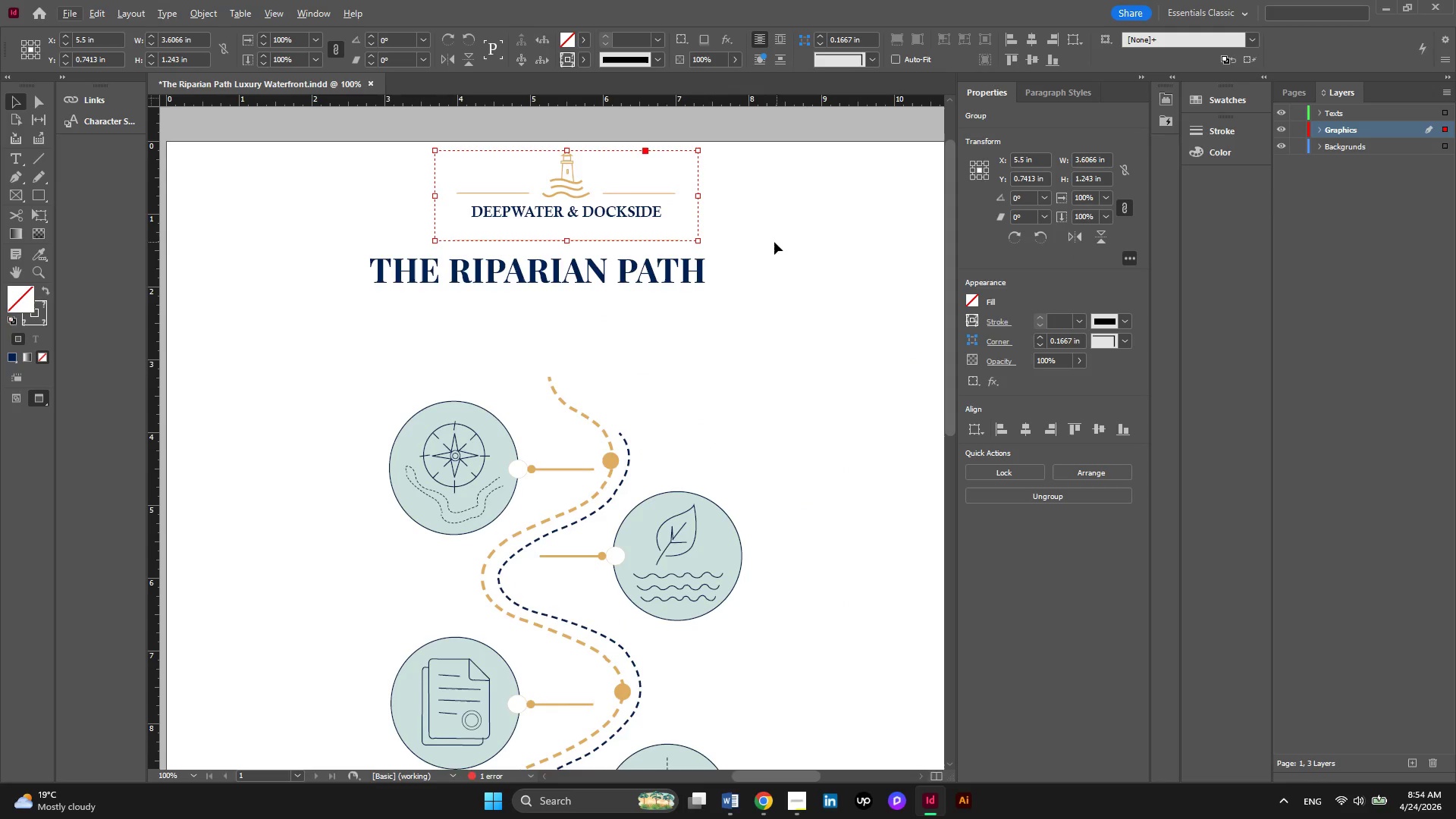 
key(Alt+AltLeft)
 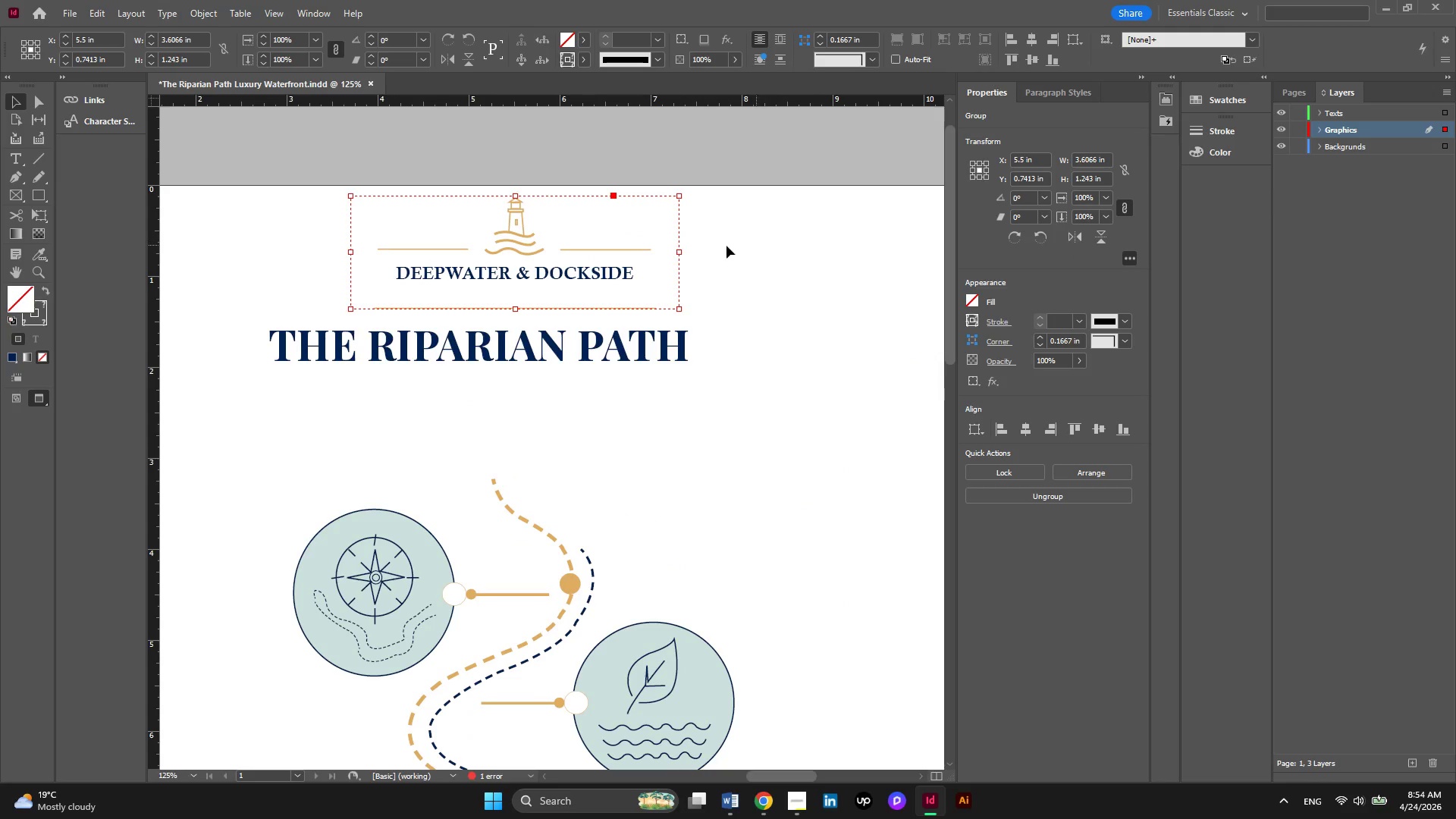 
hold_key(key=AltLeft, duration=0.66)
 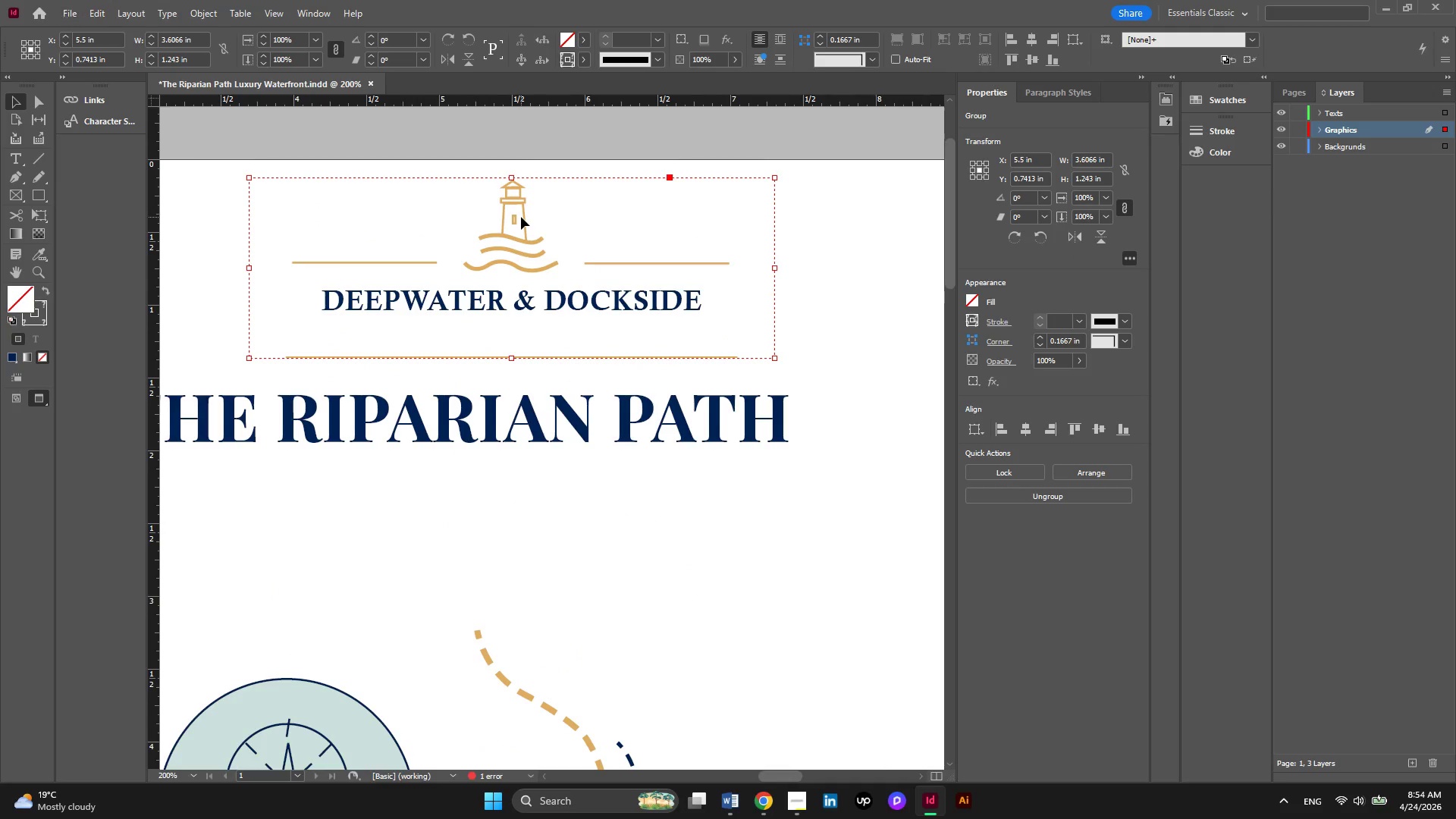 
scroll: coordinate [521, 228], scroll_direction: up, amount: 4.0
 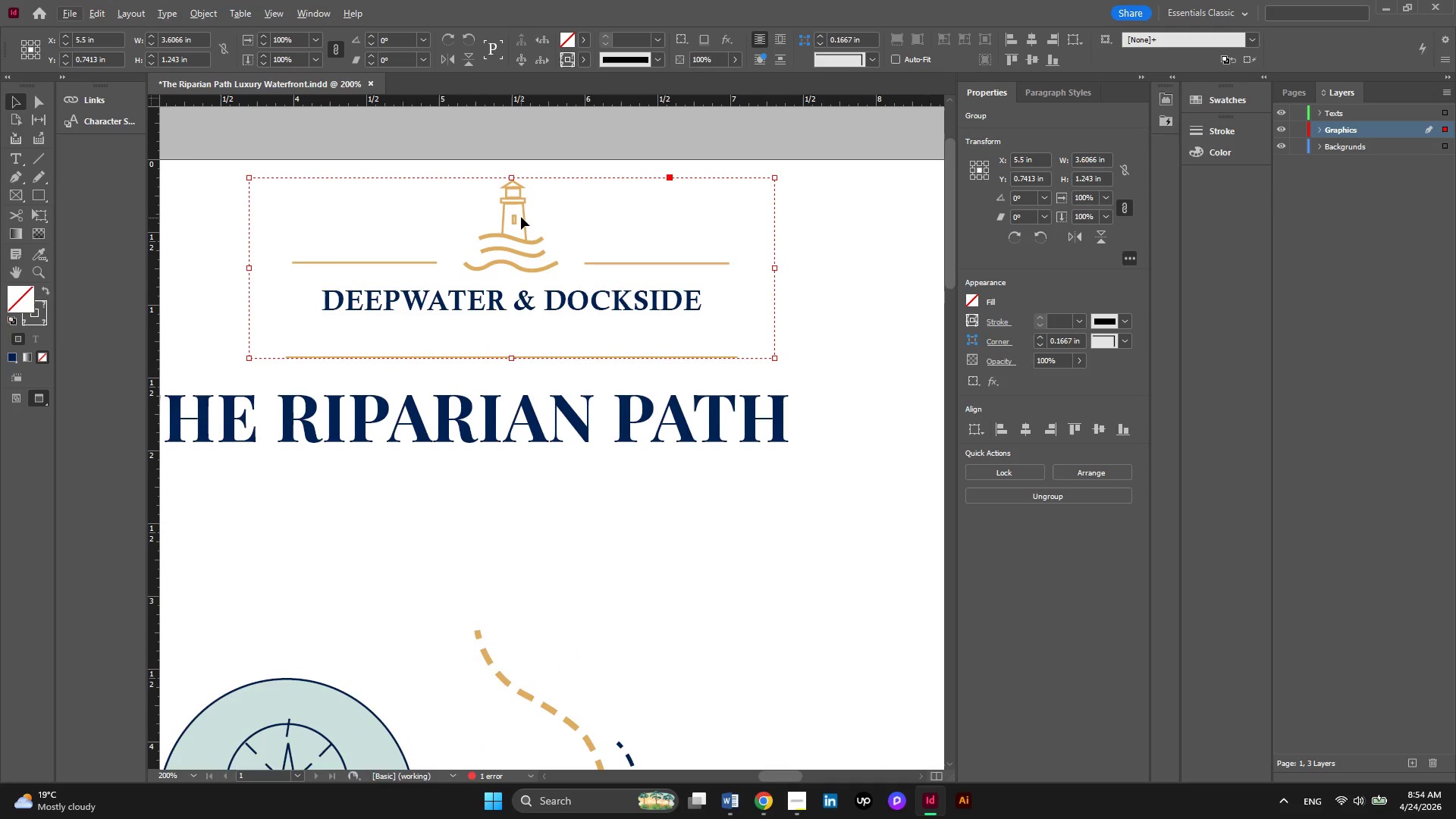 
hold_key(key=AltLeft, duration=0.33)
scroll: coordinate [521, 217], scroll_direction: up, amount: 2.0
 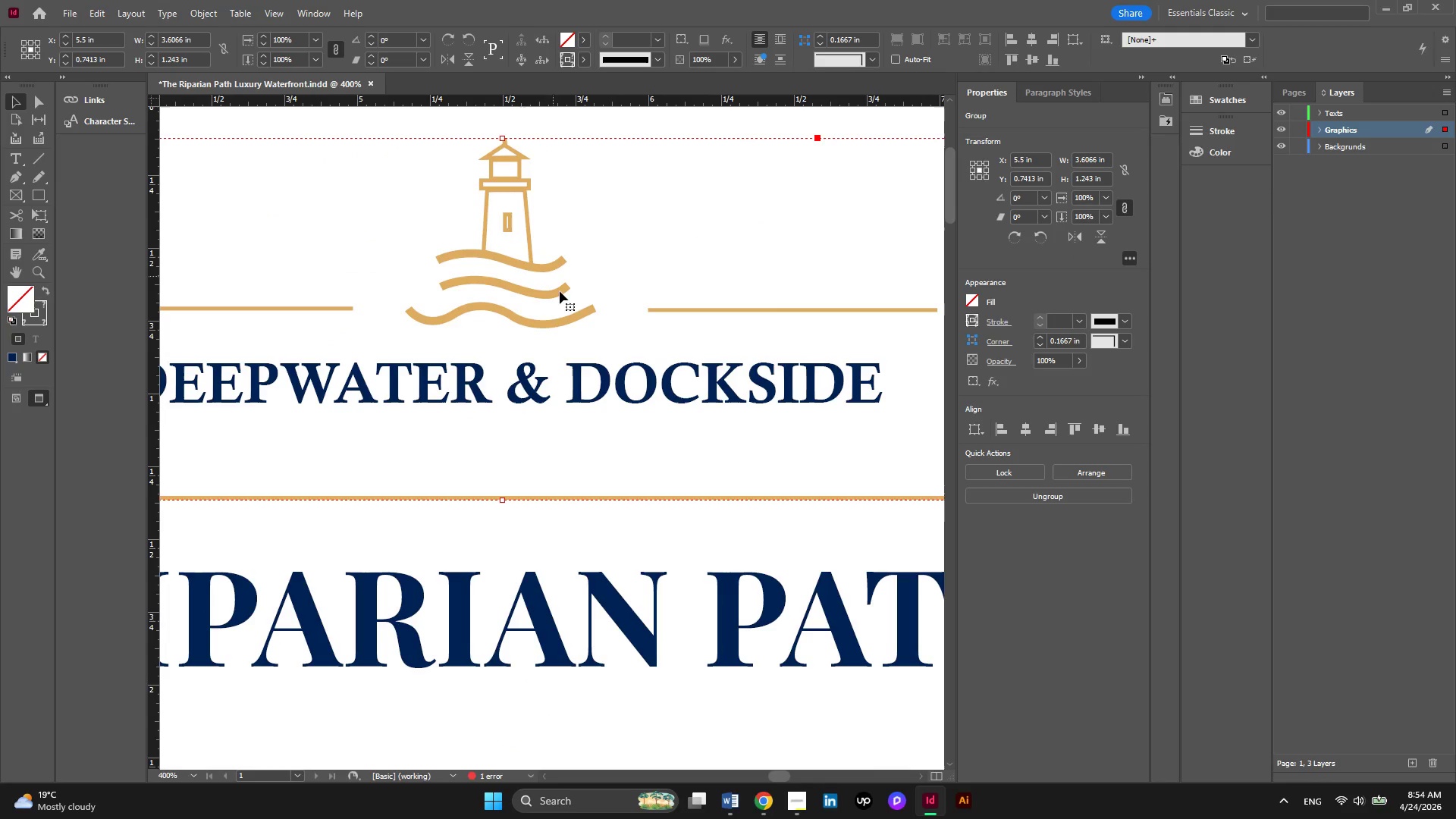 
hold_key(key=AltLeft, duration=0.55)
scroll: coordinate [562, 297], scroll_direction: down, amount: 2.0
 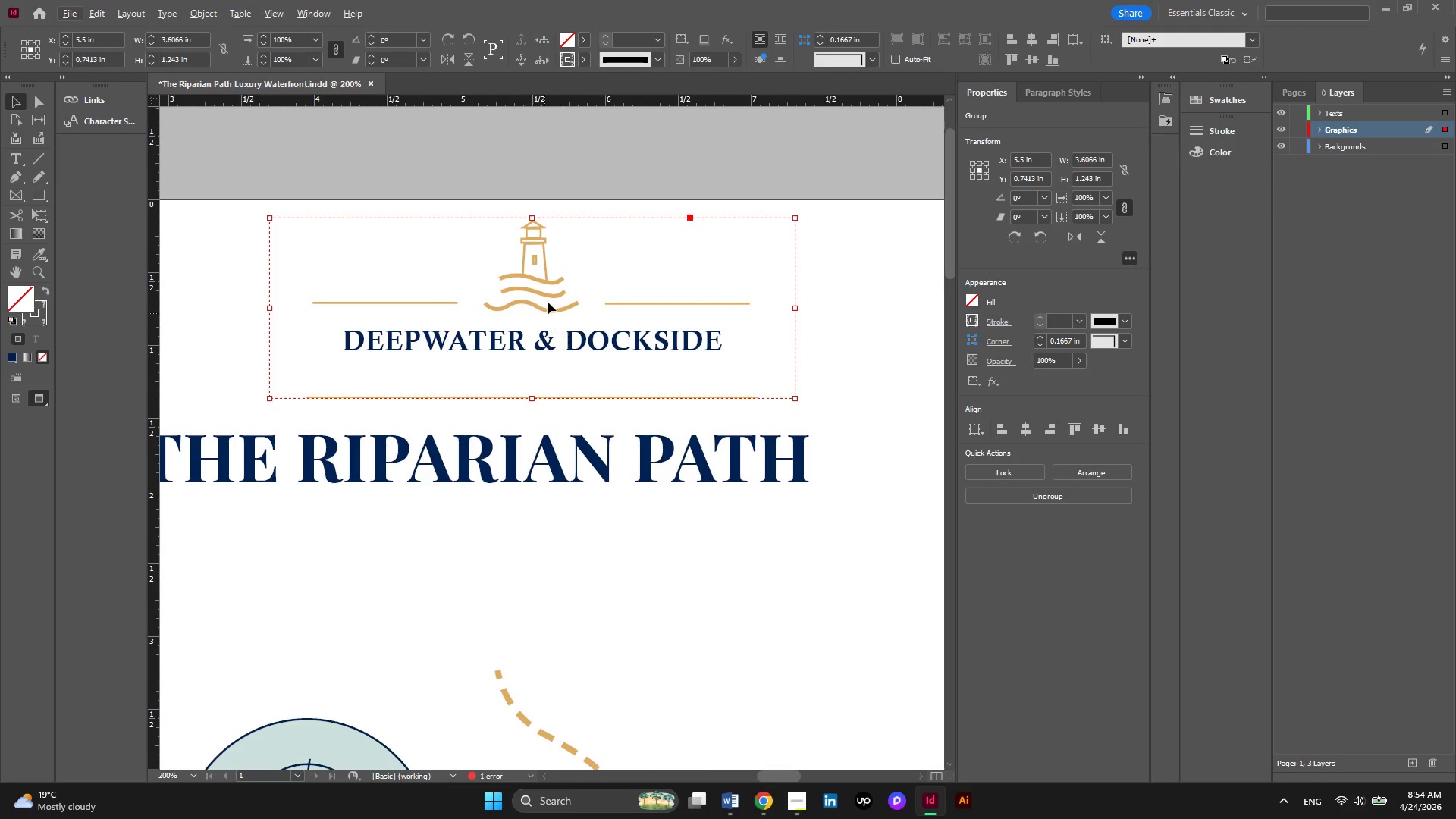 
hold_key(key=AltLeft, duration=0.31)
 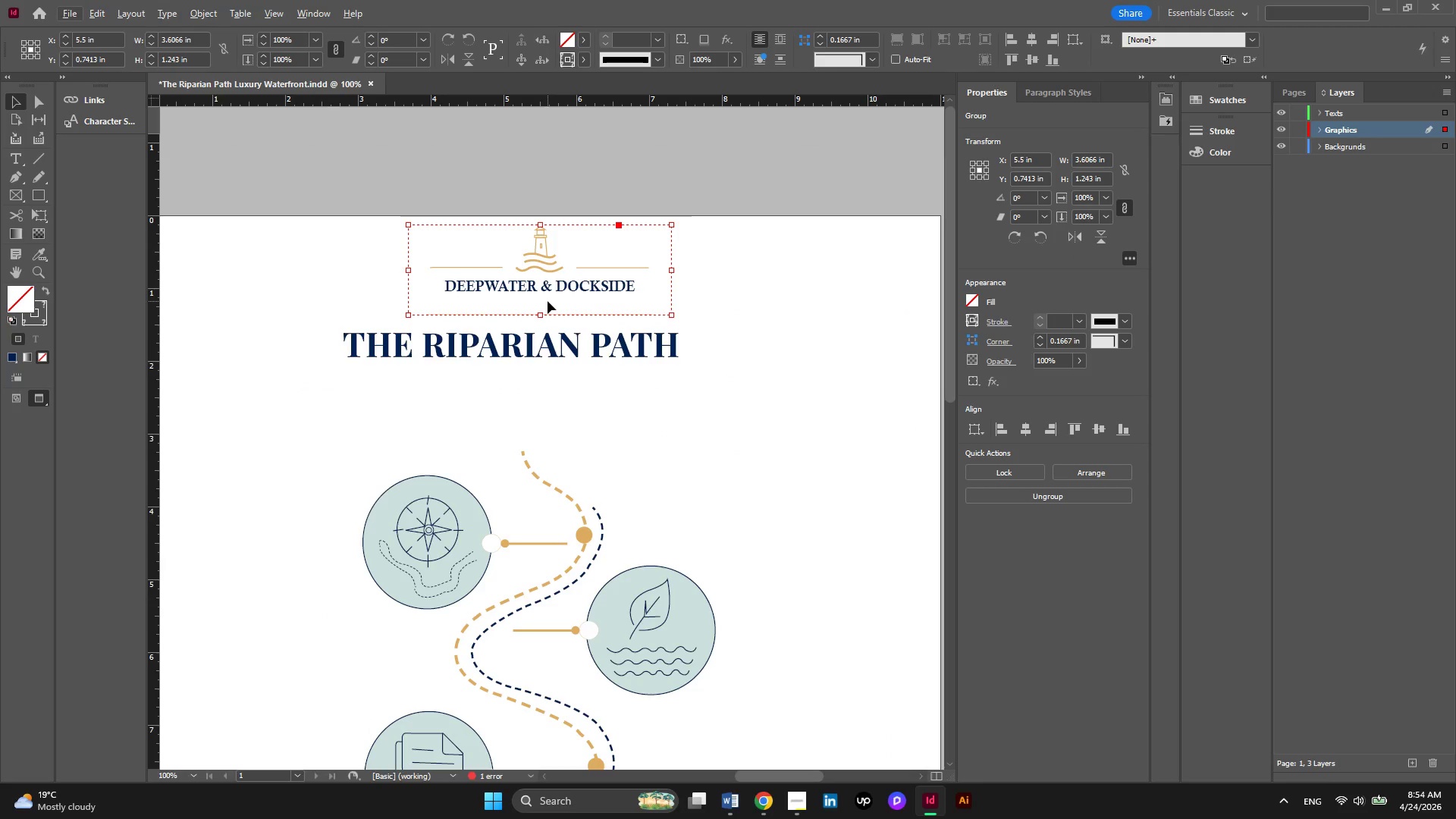 
key(Alt+AltLeft)
 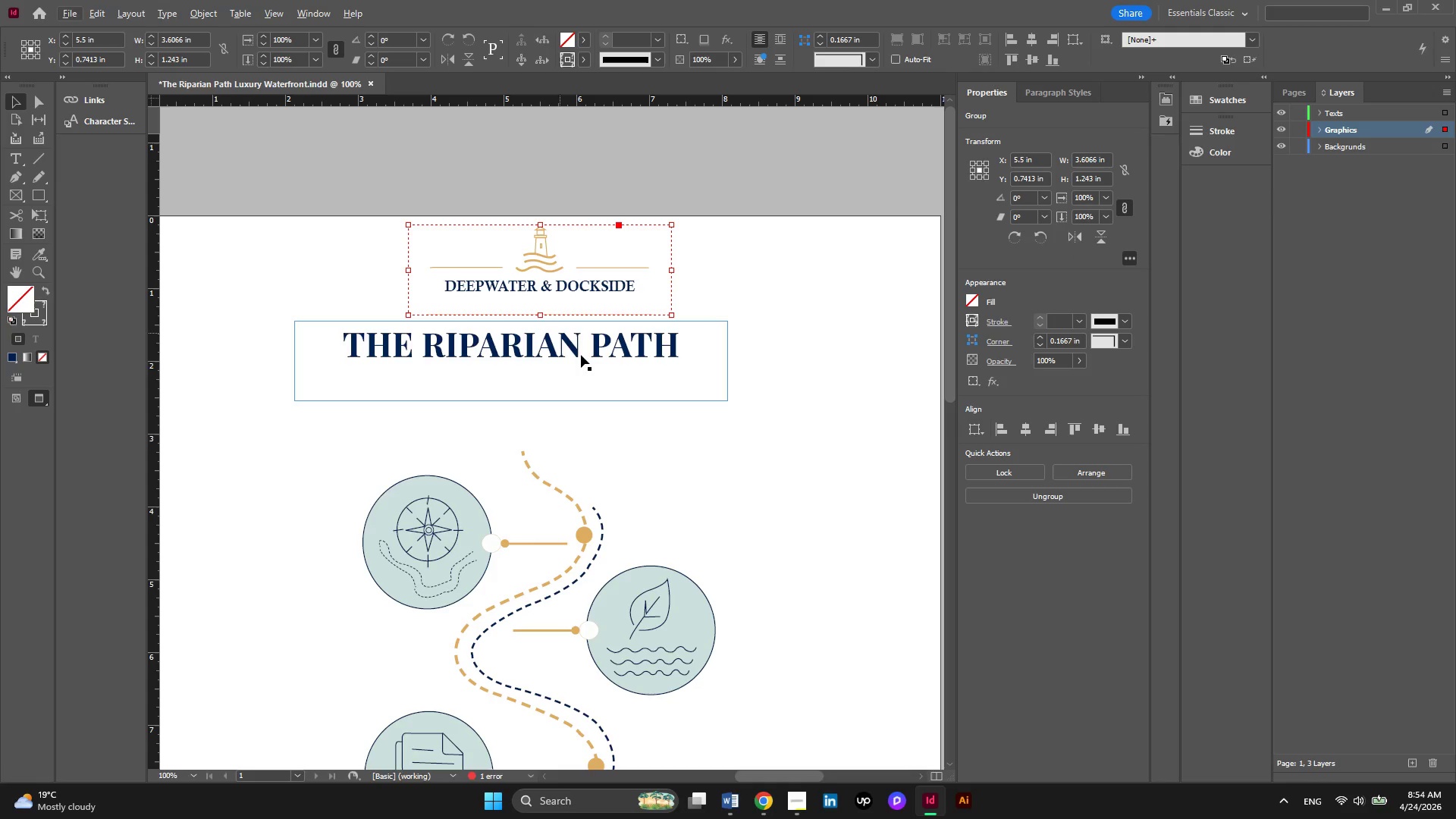 
scroll: coordinate [548, 301], scroll_direction: down, amount: 3.0
 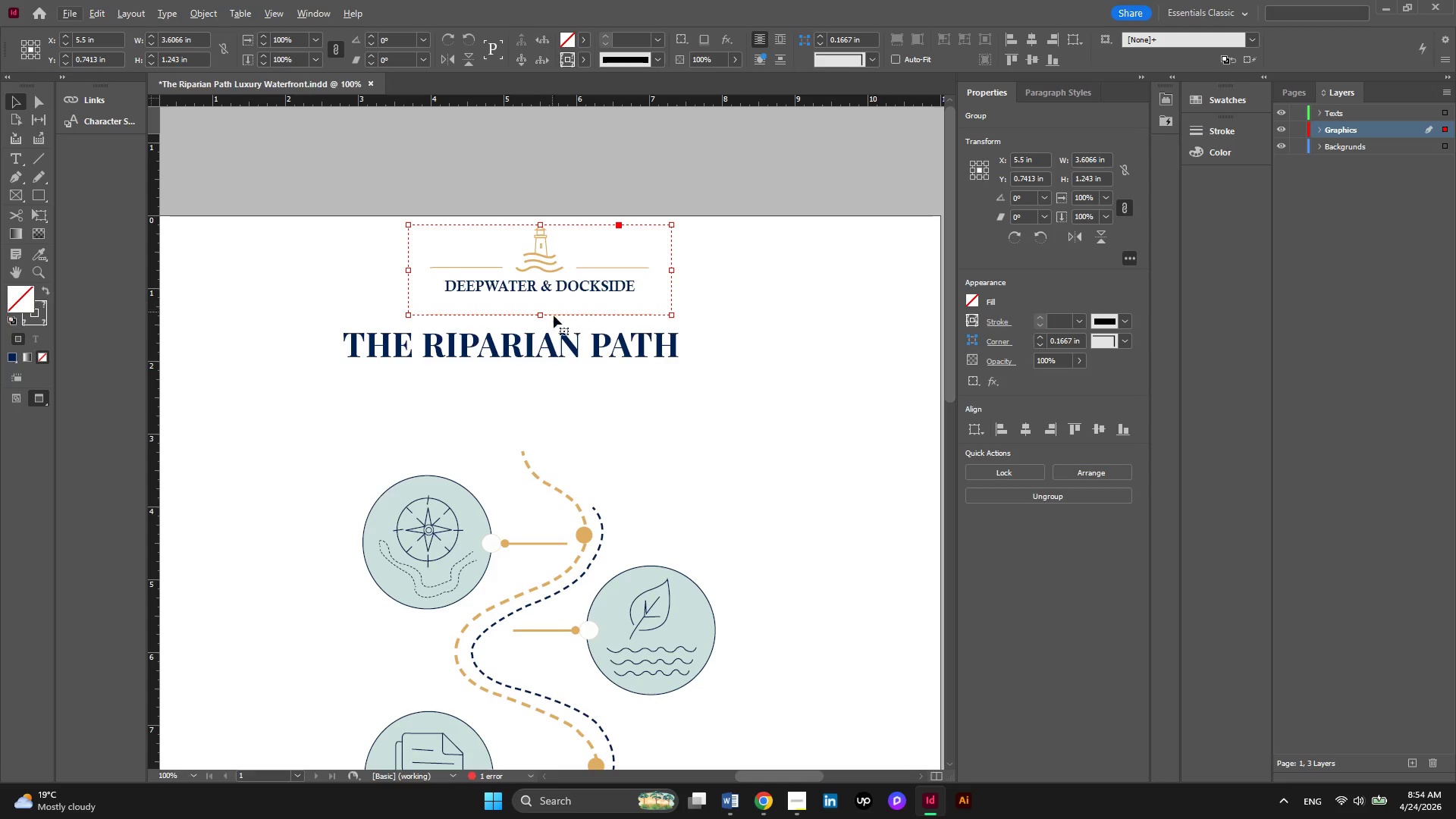 
hold_key(key=AltLeft, duration=0.47)
scroll: coordinate [642, 371], scroll_direction: down, amount: 3.0
 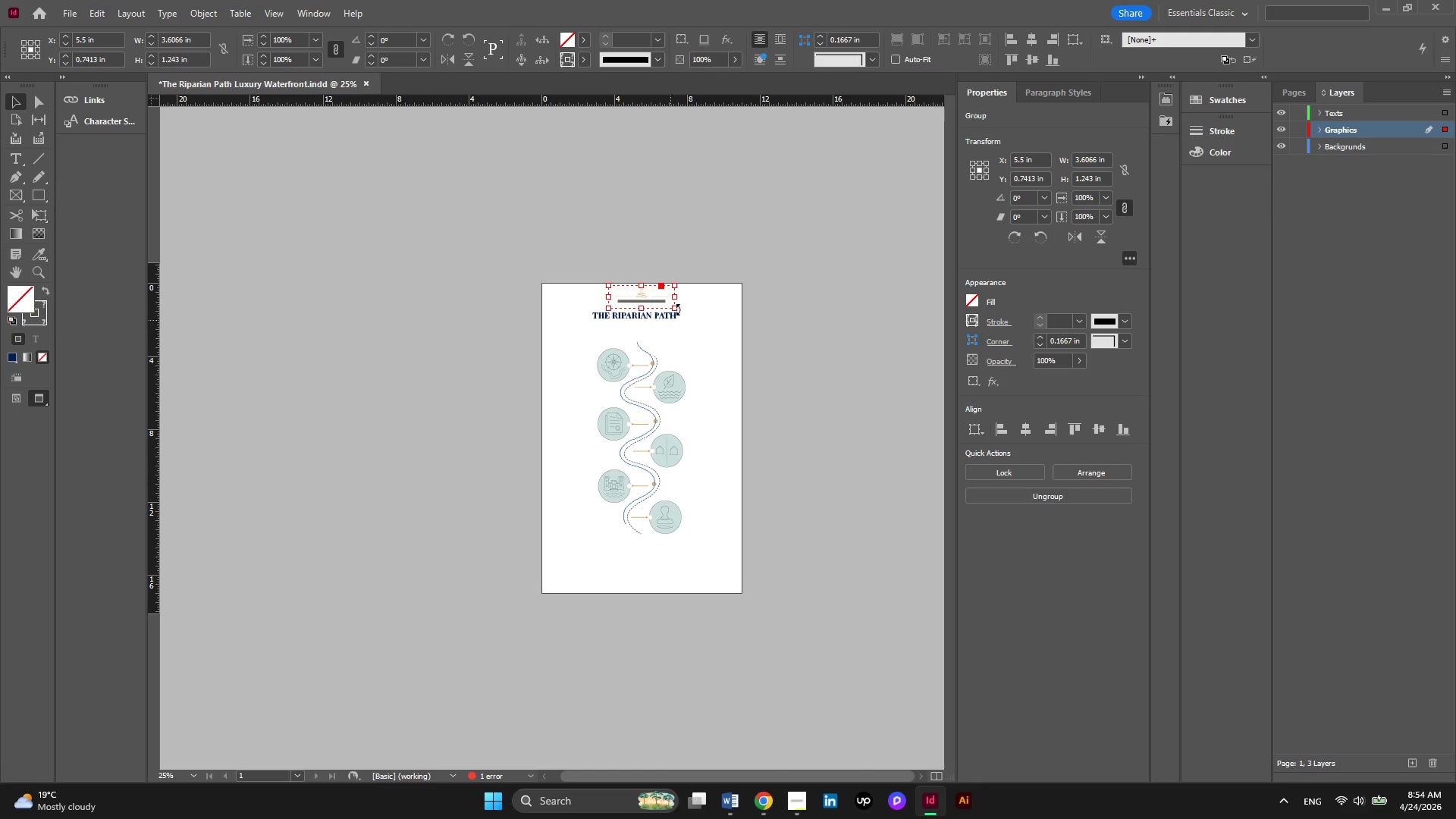 
hold_key(key=AltLeft, duration=0.33)
 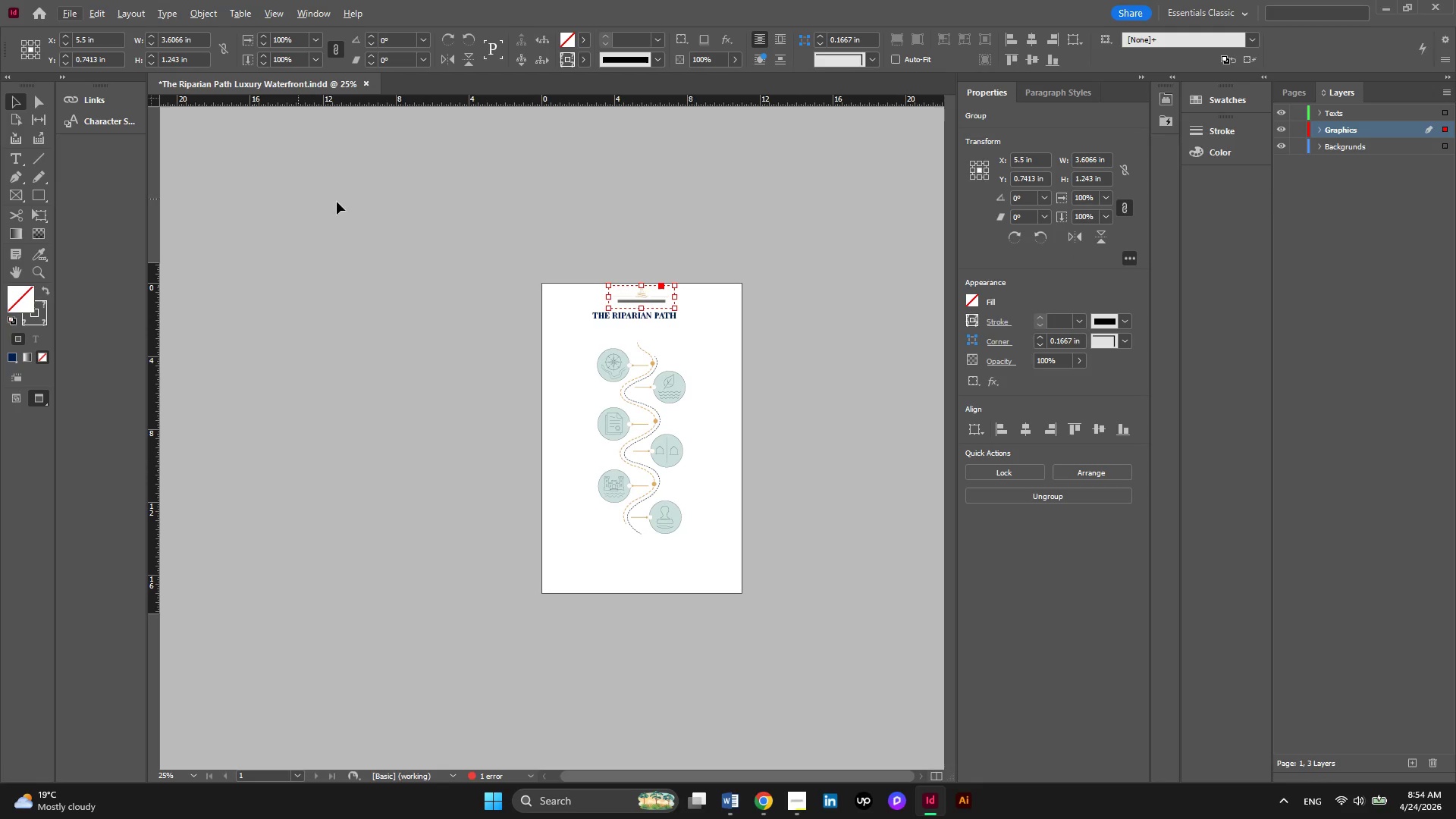 
left_click([348, 202])
 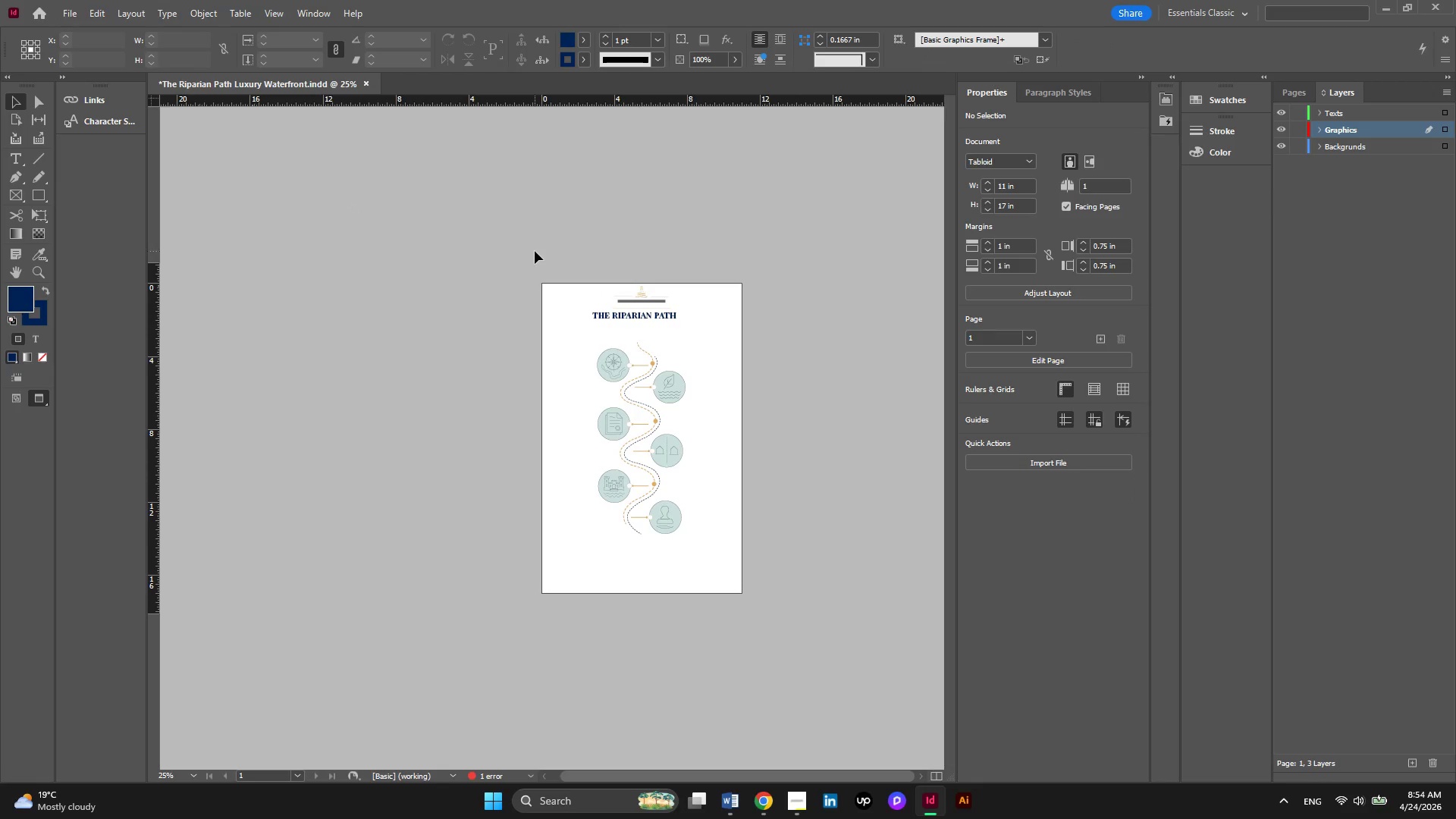 
left_click_drag(start_coordinate=[535, 251], to_coordinate=[706, 325])
 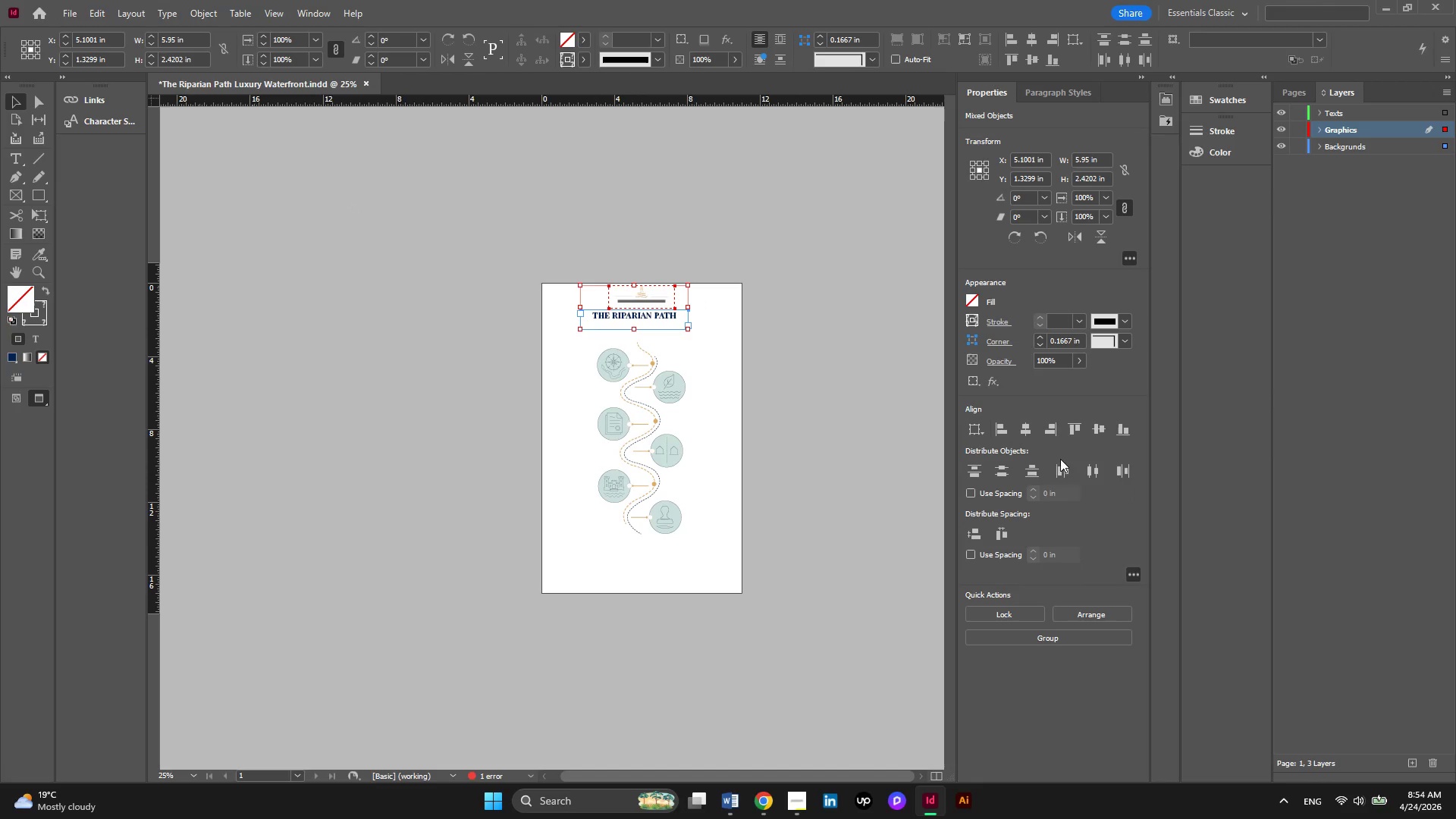 
left_click([1031, 427])
 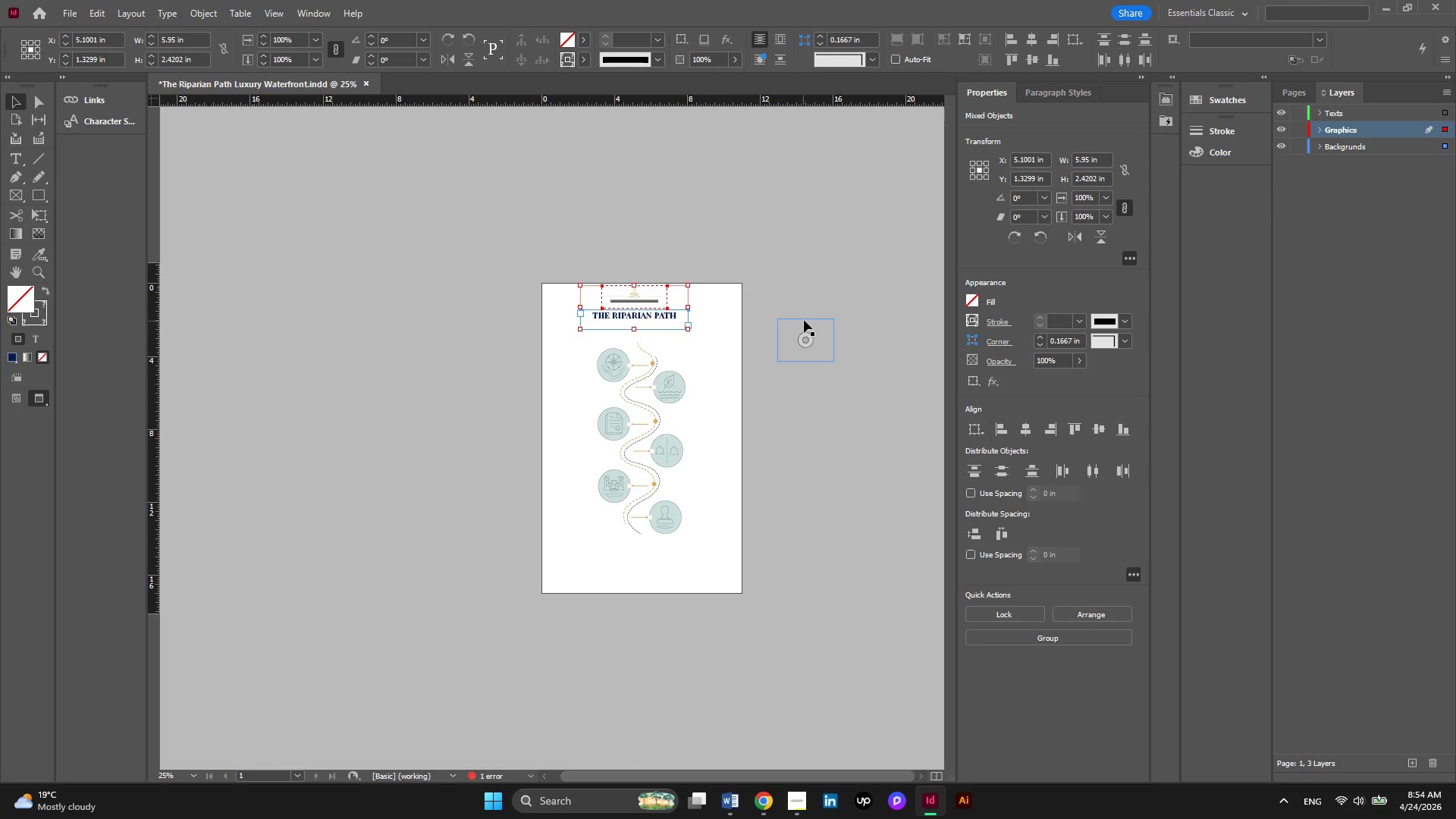 
left_click([770, 235])
 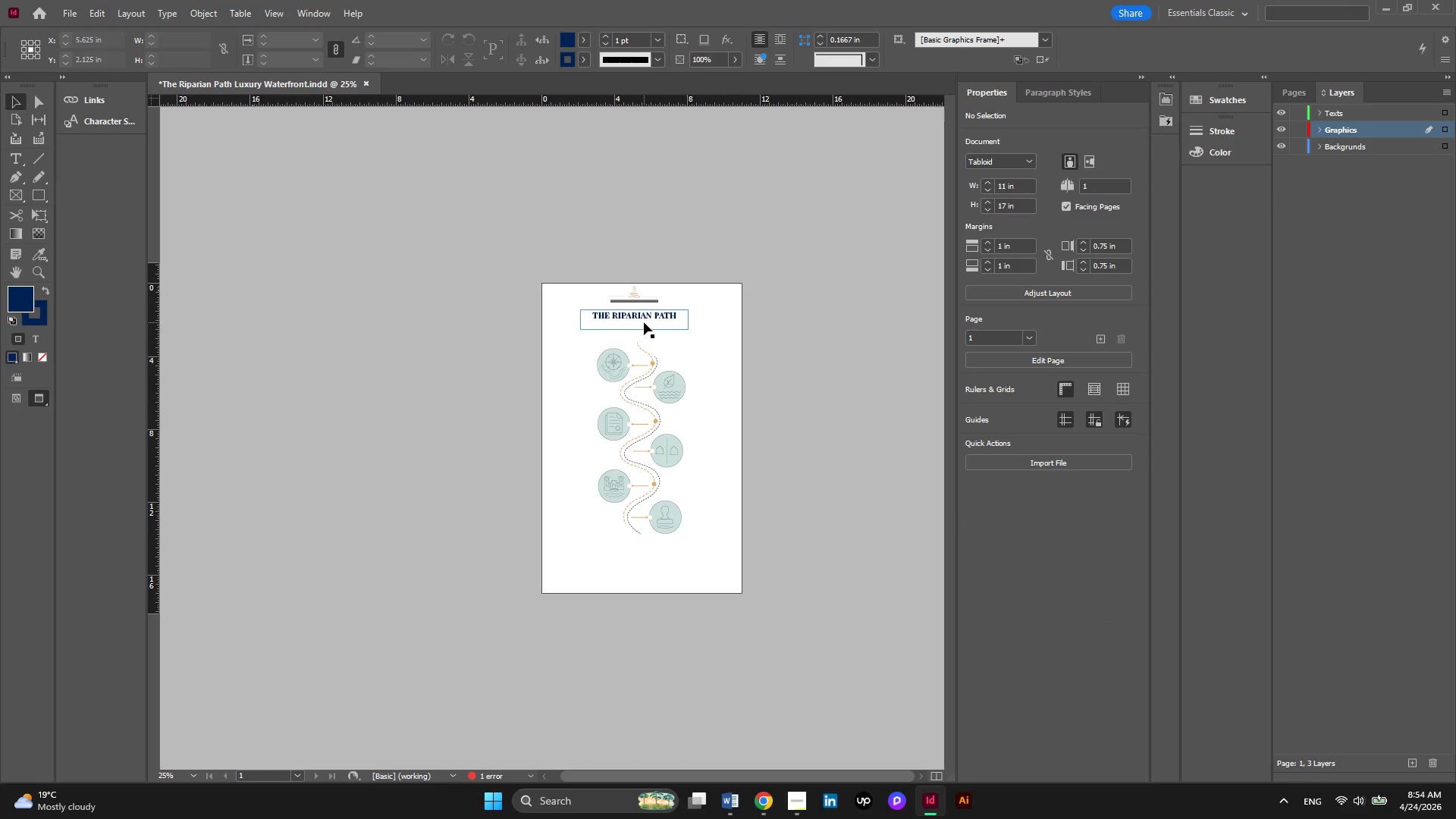 
wait(13.84)
 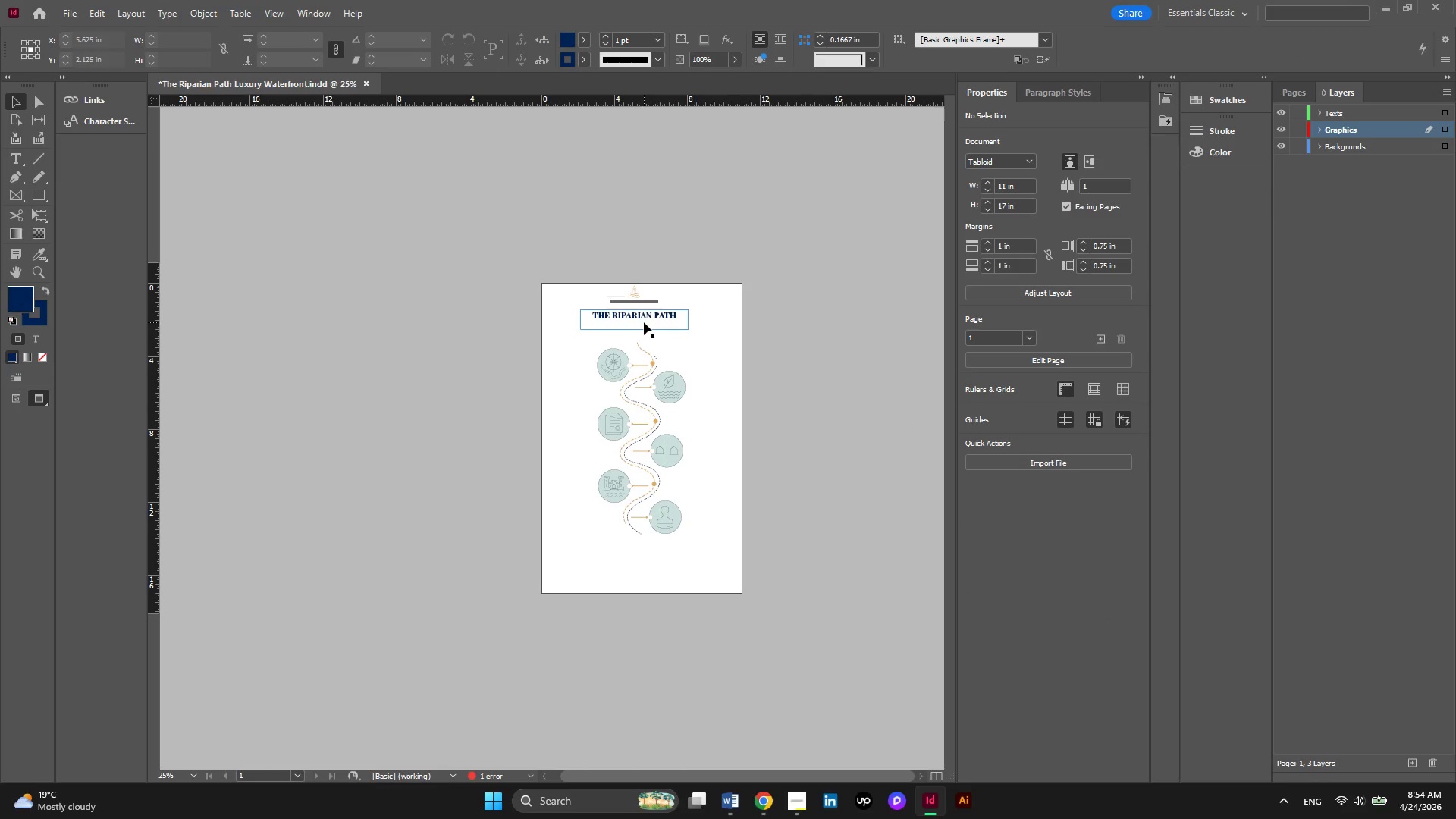 
key(Alt+AltLeft)
 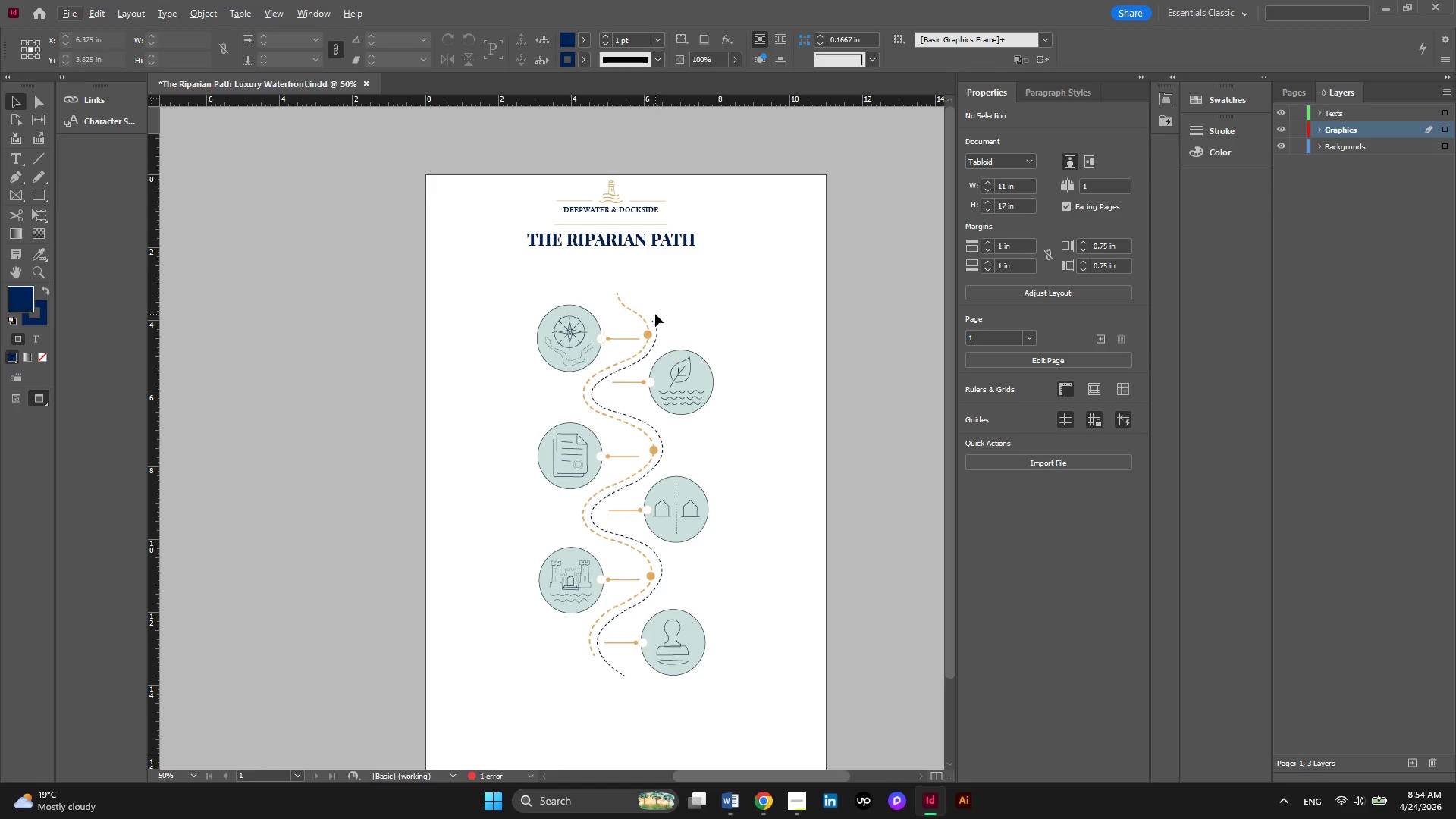 
scroll: coordinate [655, 314], scroll_direction: up, amount: 3.0
 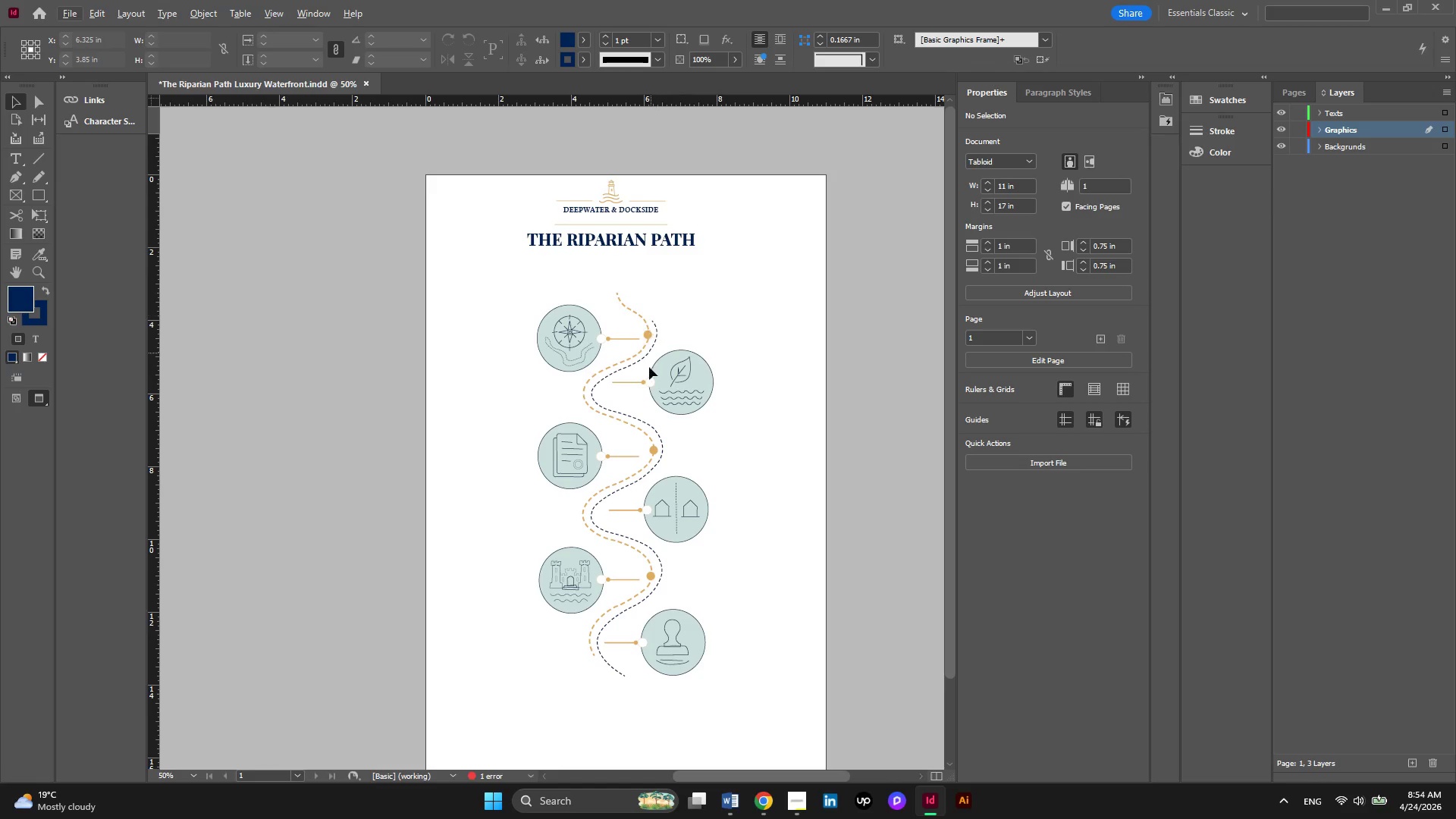 
hold_key(key=AltLeft, duration=0.31)
scroll: coordinate [645, 403], scroll_direction: up, amount: 3.0
 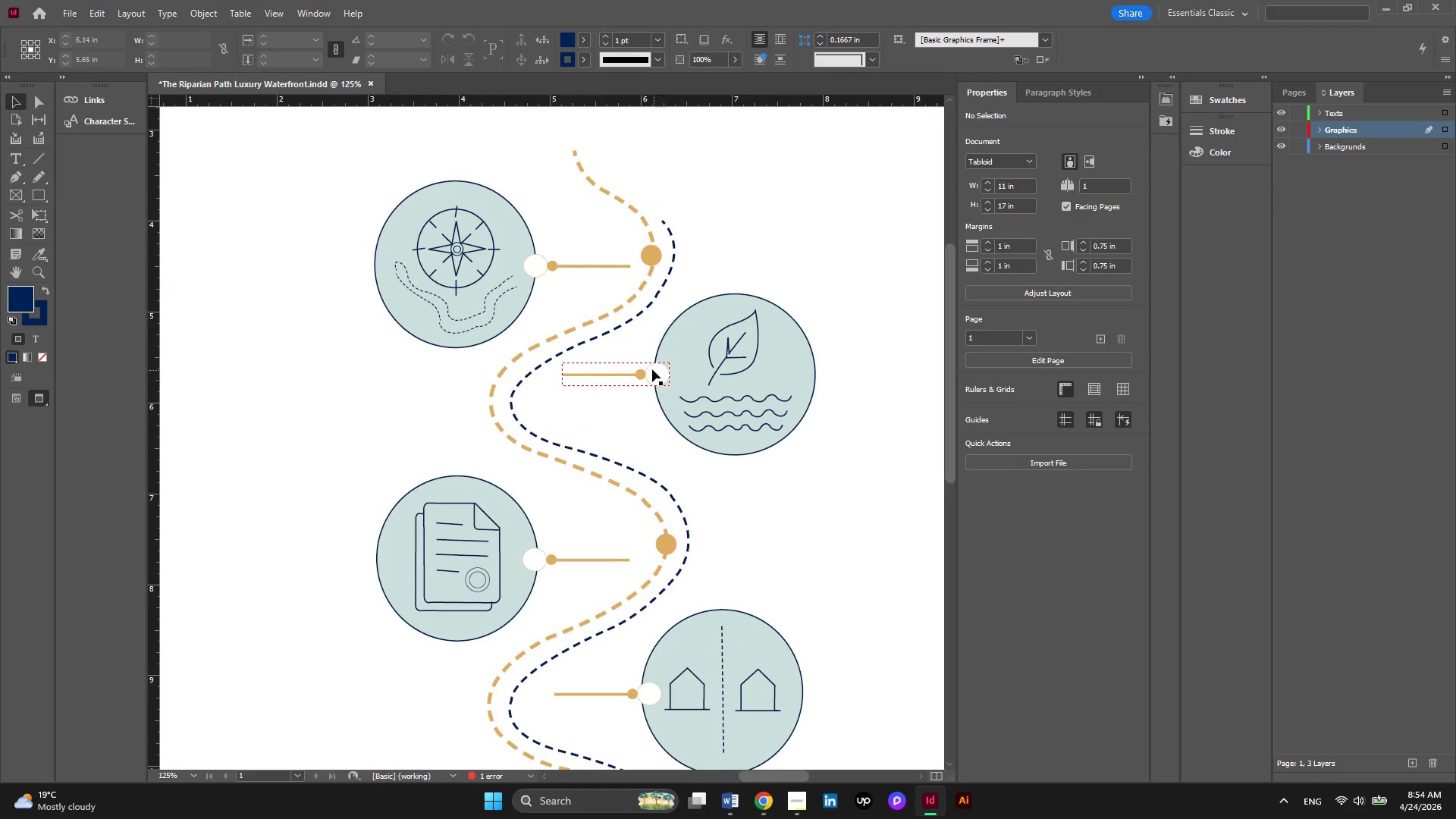 
hold_key(key=AltLeft, duration=0.31)
scroll: coordinate [649, 368], scroll_direction: up, amount: 2.0
 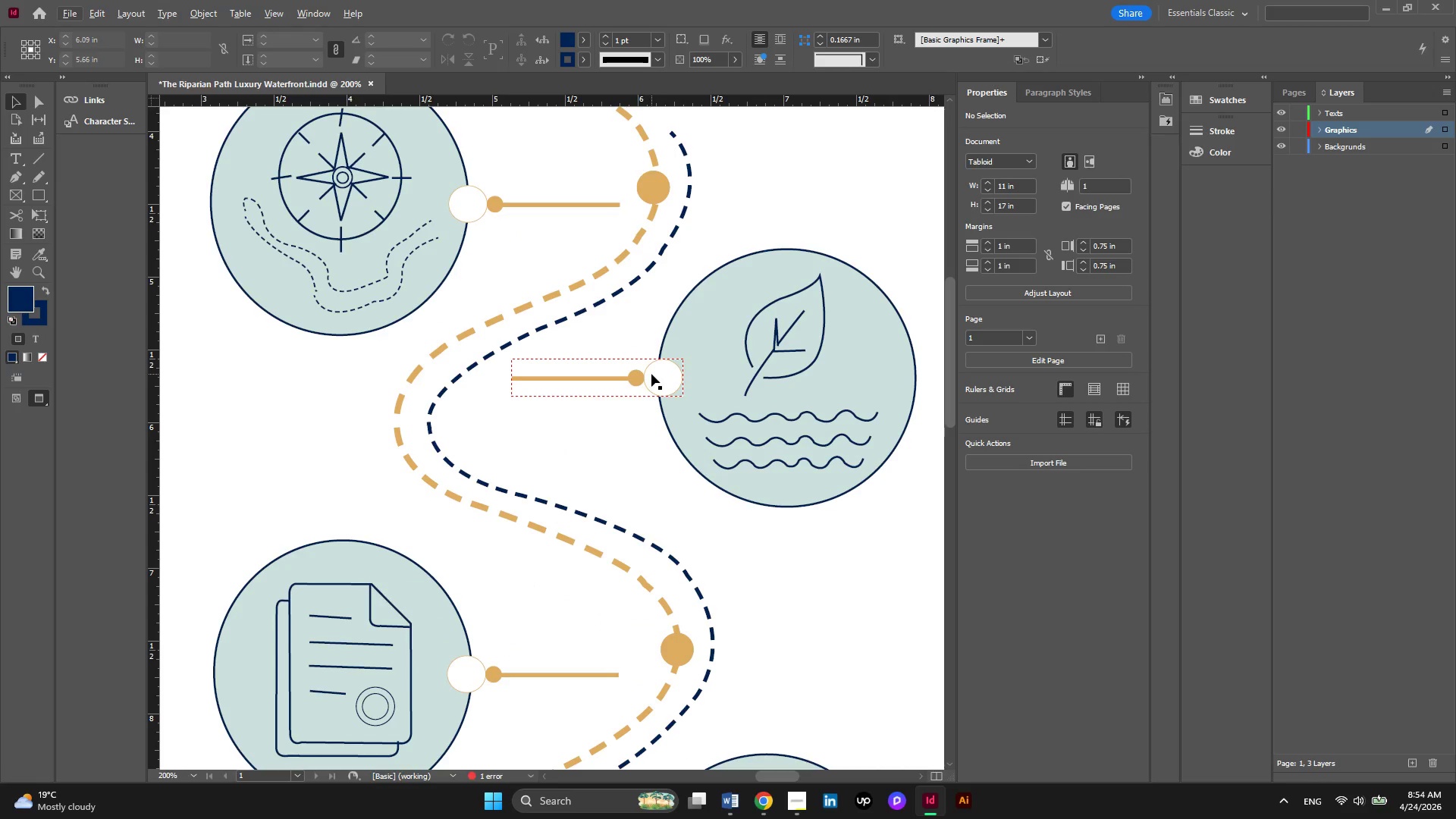 
key(Alt+AltLeft)
 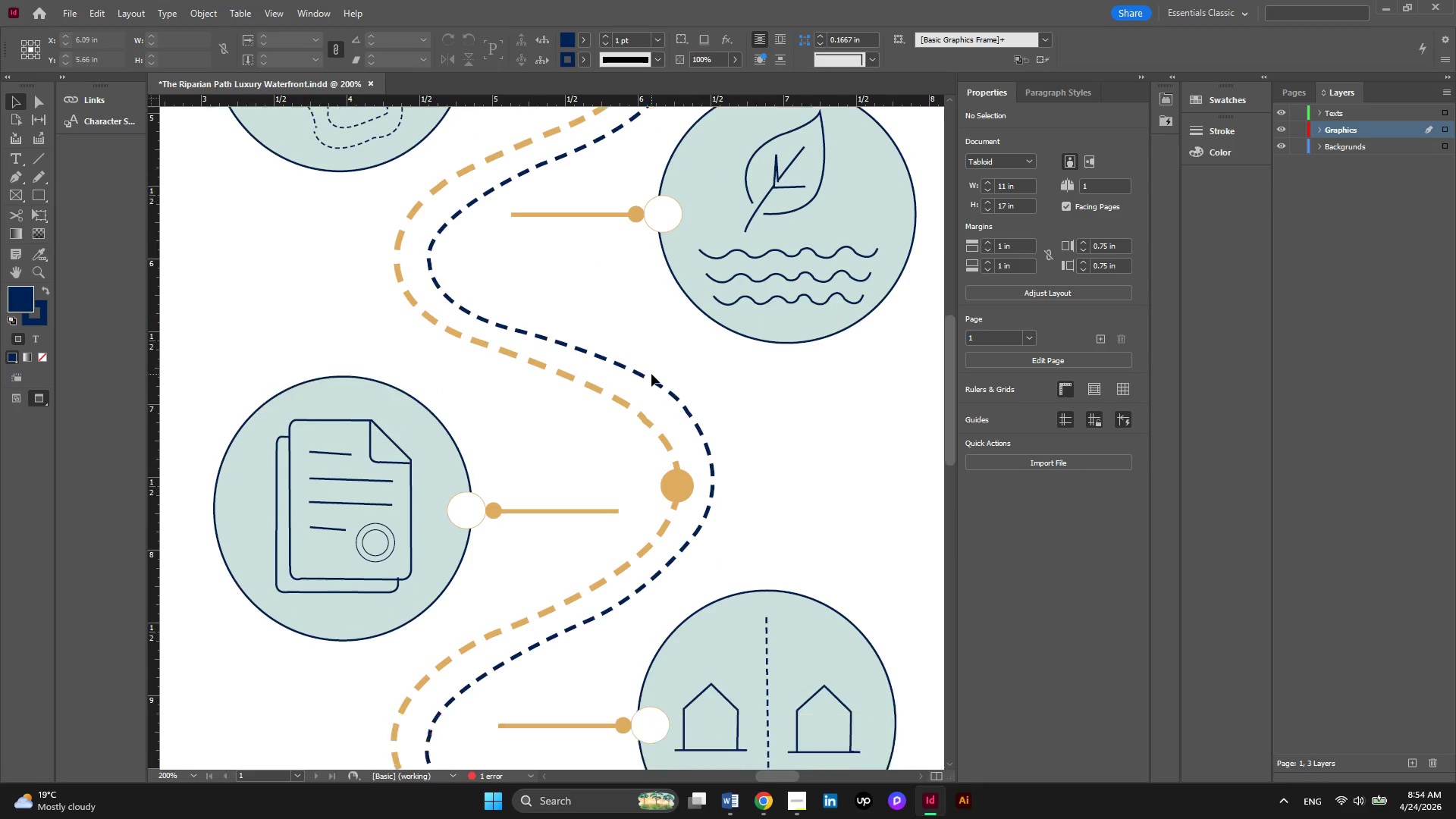 
key(Alt+AltLeft)
 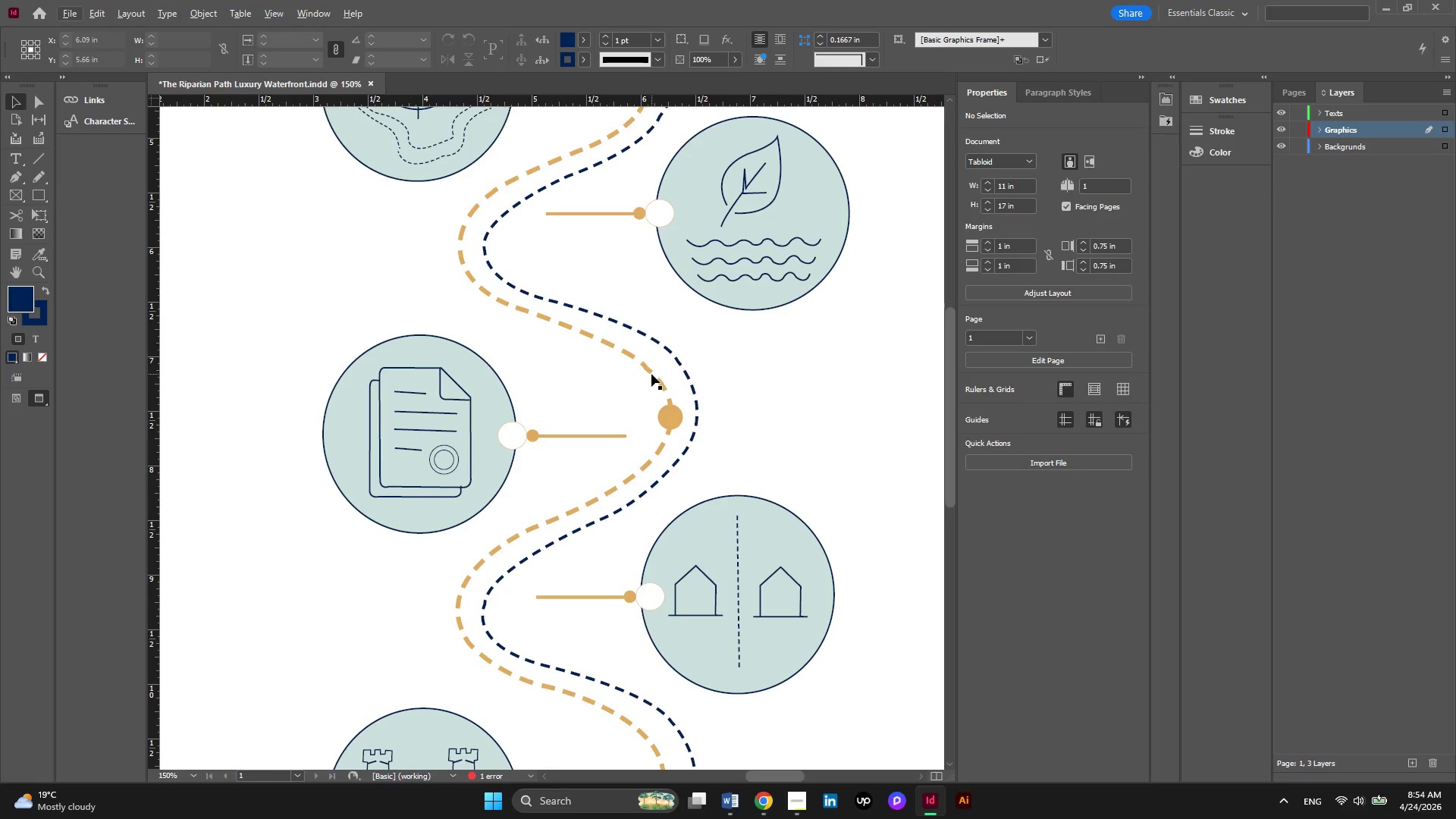 
key(Alt+AltLeft)
 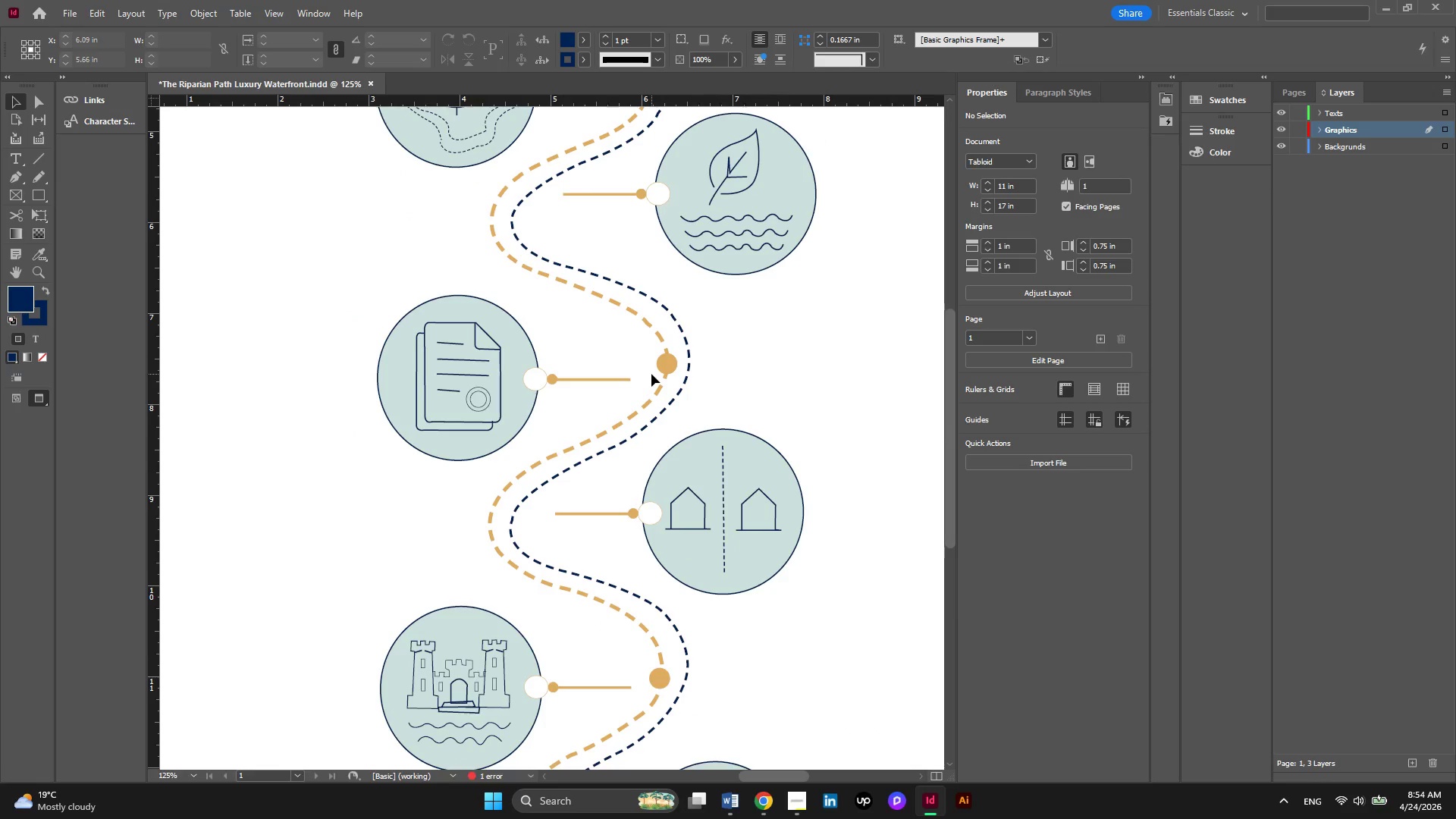 
key(Alt+AltLeft)
 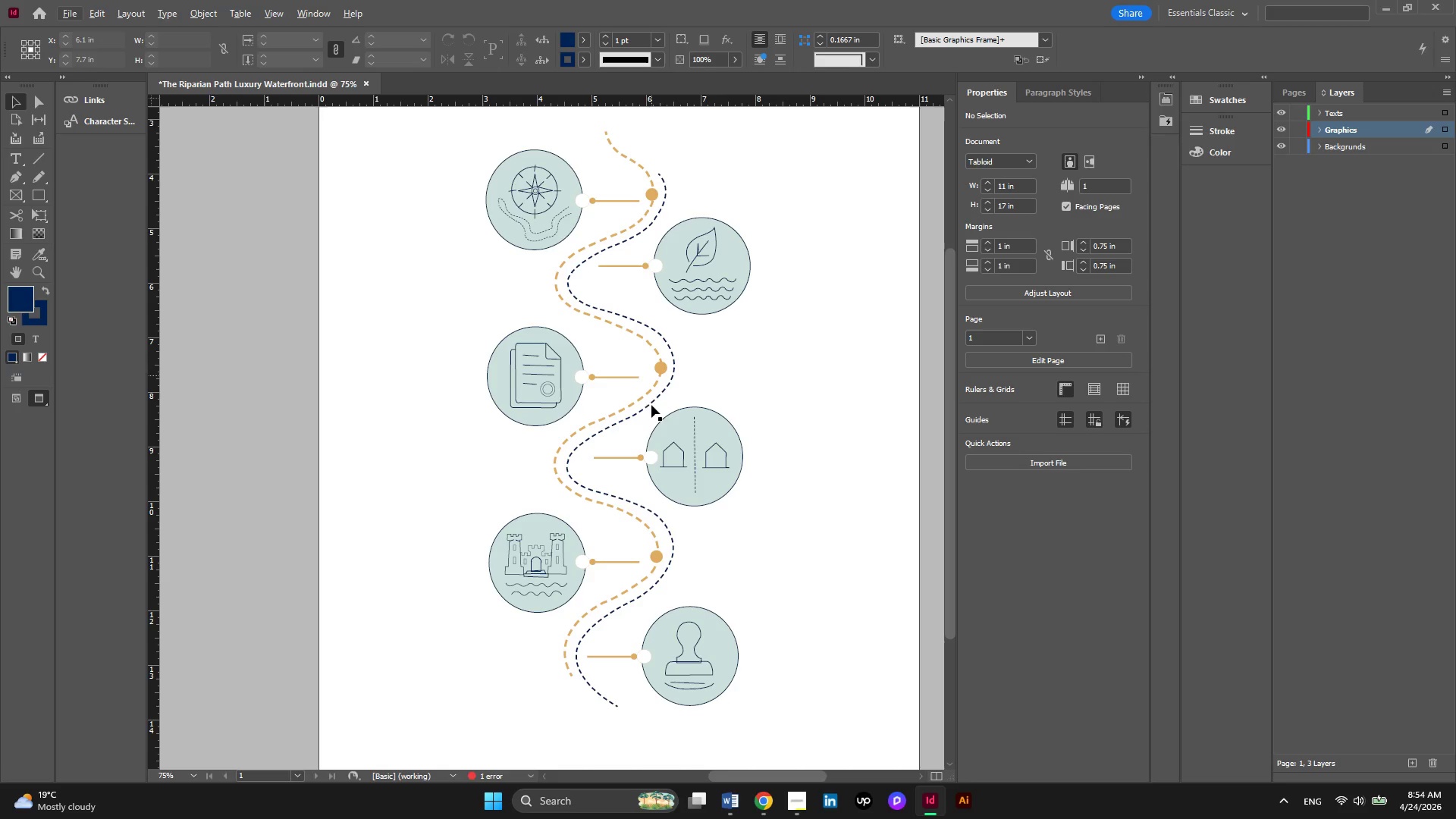 
scroll: coordinate [651, 374], scroll_direction: down, amount: 9.0
 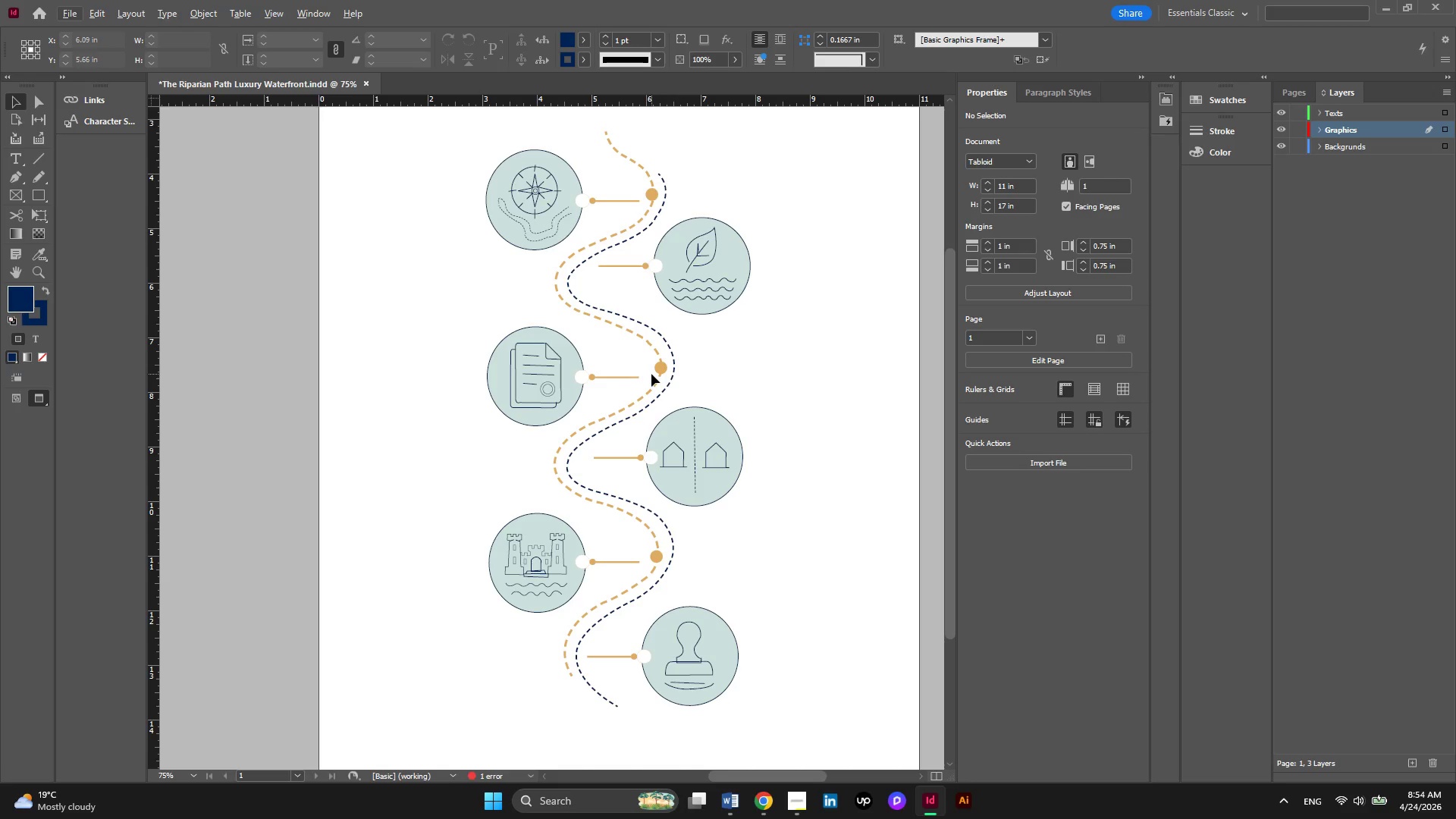 
hold_key(key=AltLeft, duration=1.03)
scroll: coordinate [552, 547], scroll_direction: up, amount: 7.0
 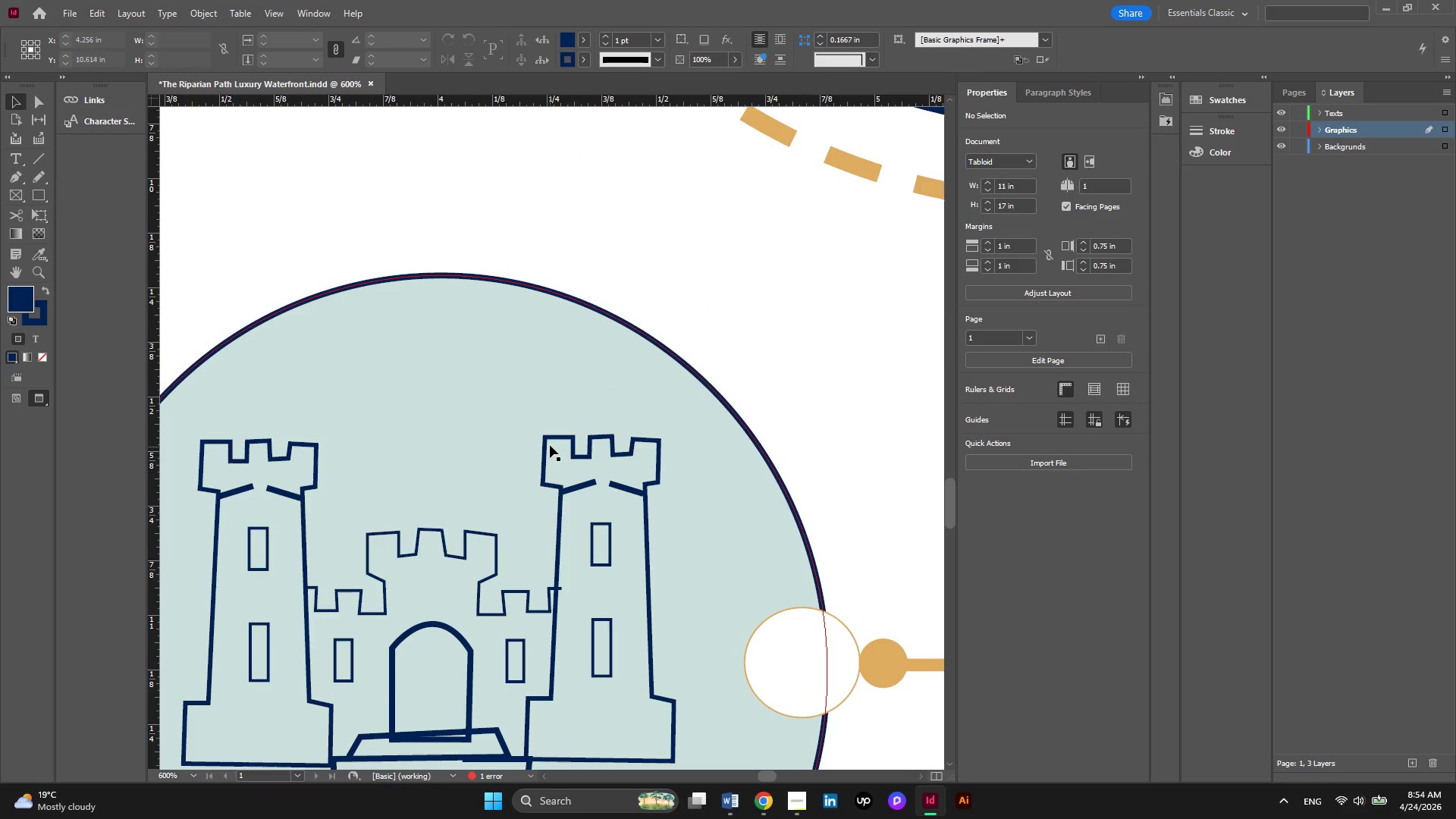 
hold_key(key=AltLeft, duration=0.64)
scroll: coordinate [550, 445], scroll_direction: down, amount: 1.0
 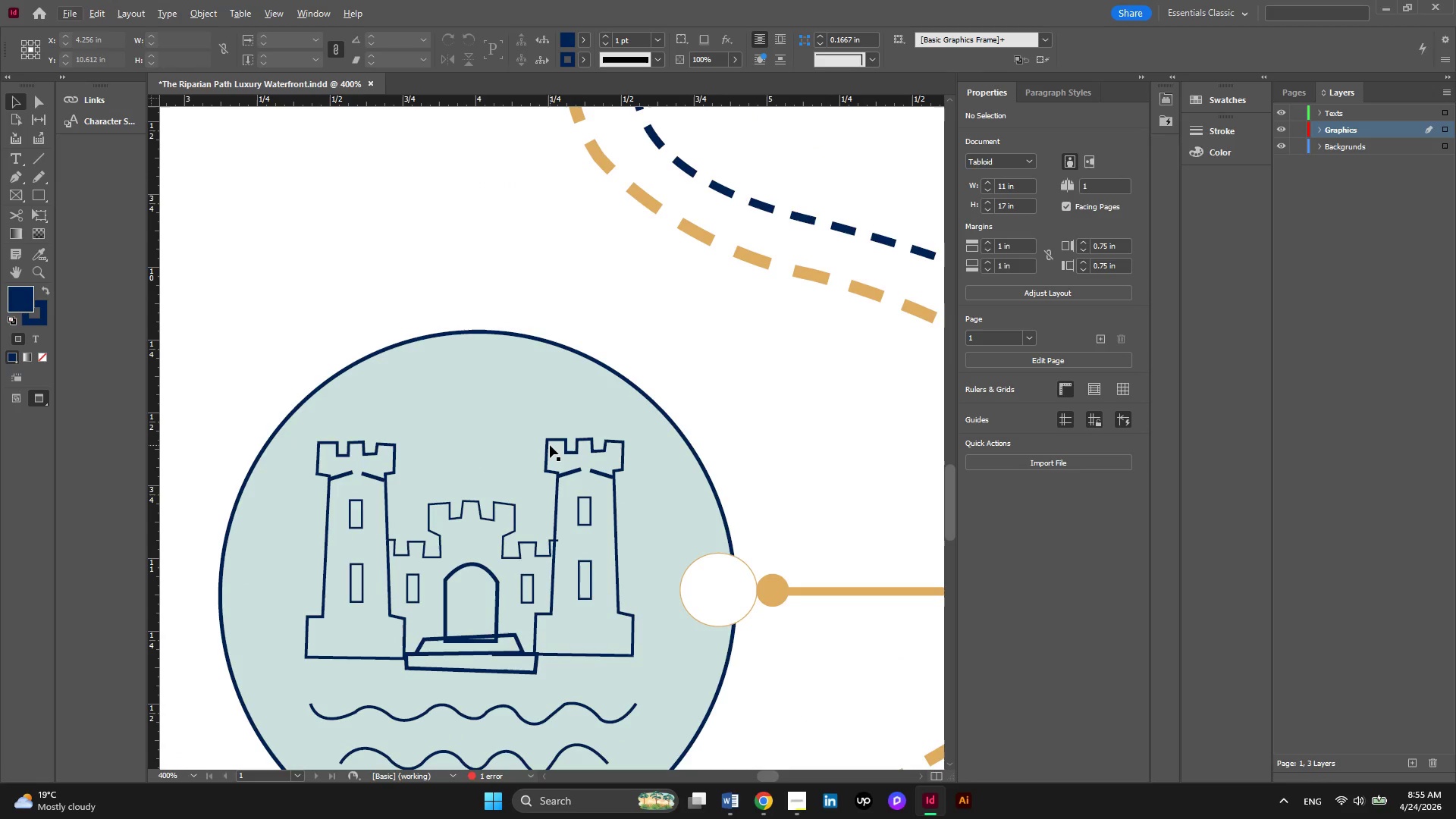 
hold_key(key=AltLeft, duration=0.42)
 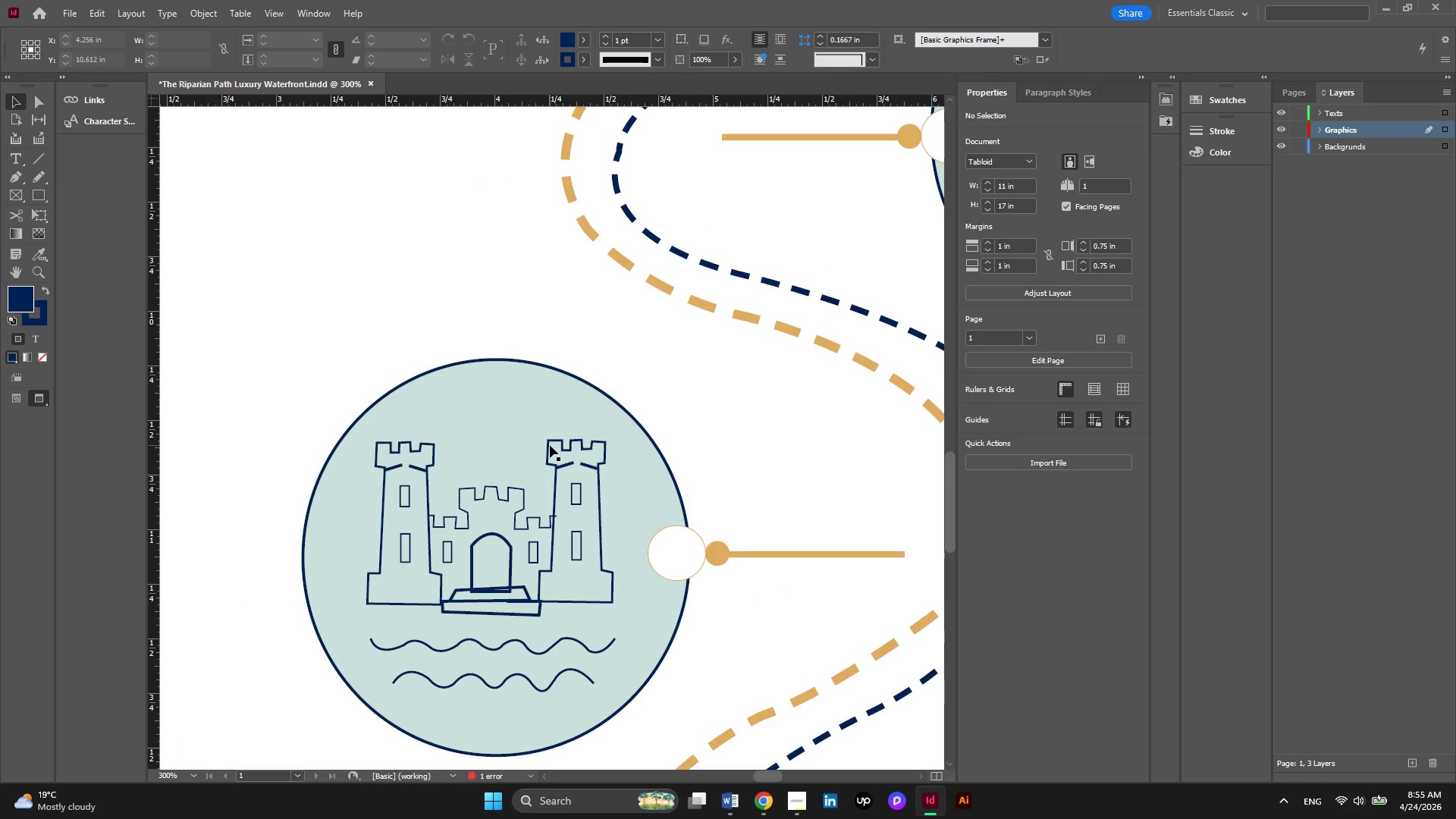 
hold_key(key=AltLeft, duration=0.41)
scroll: coordinate [550, 445], scroll_direction: down, amount: 1.0
 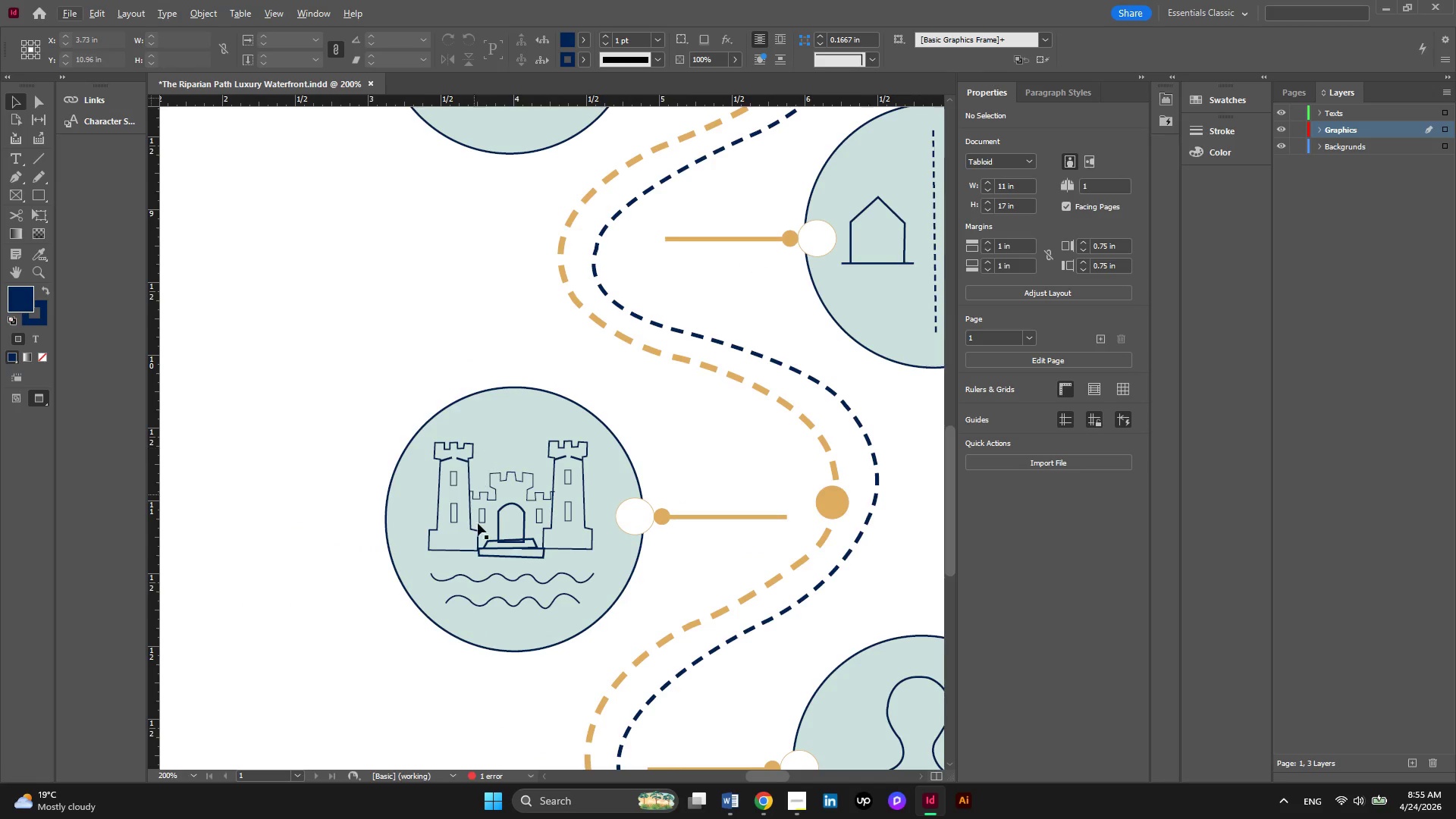 
hold_key(key=AltLeft, duration=0.42)
scroll: coordinate [494, 557], scroll_direction: up, amount: 2.0
 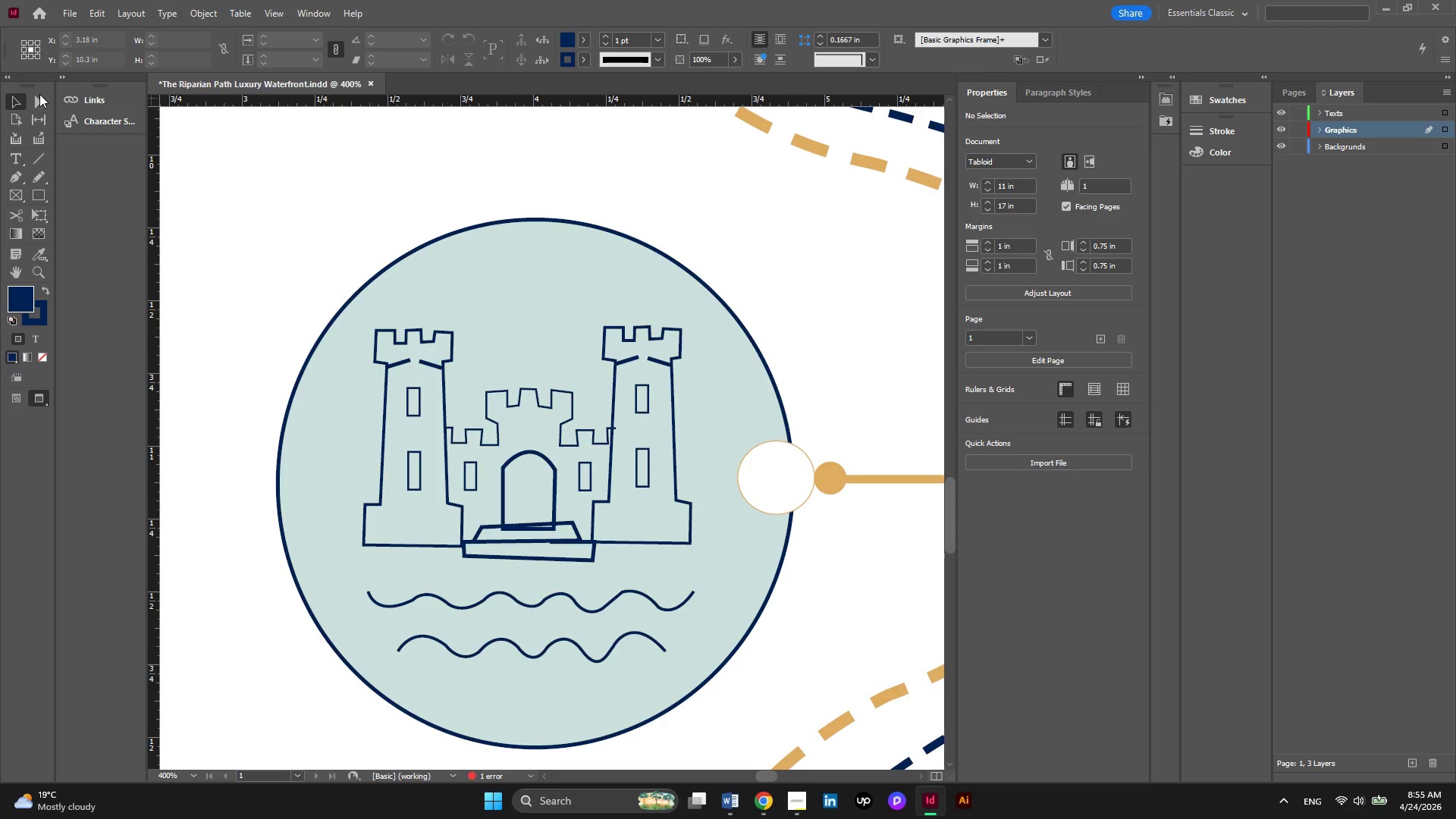 
double_click([39, 96])
 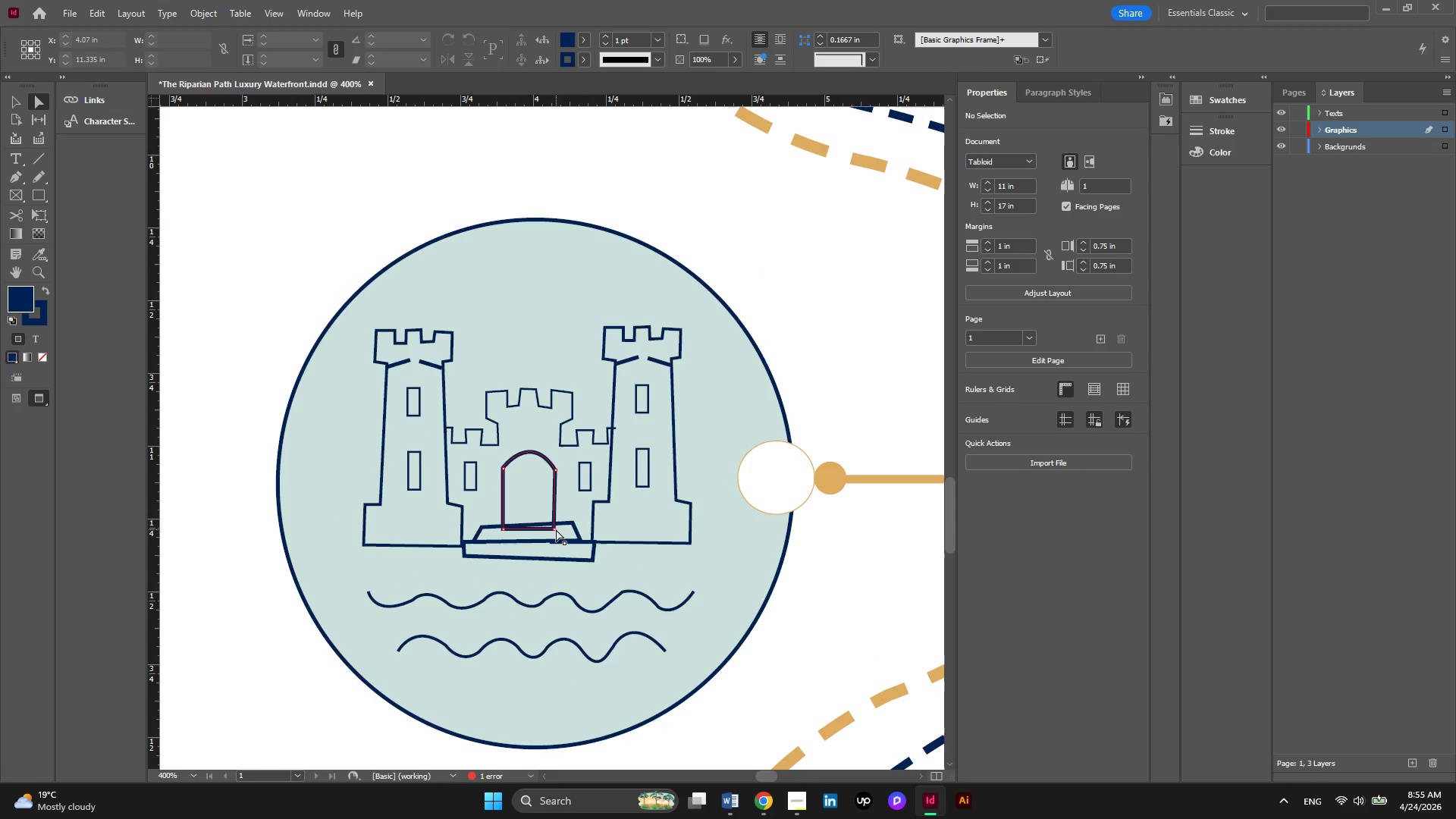 
left_click([556, 529])
 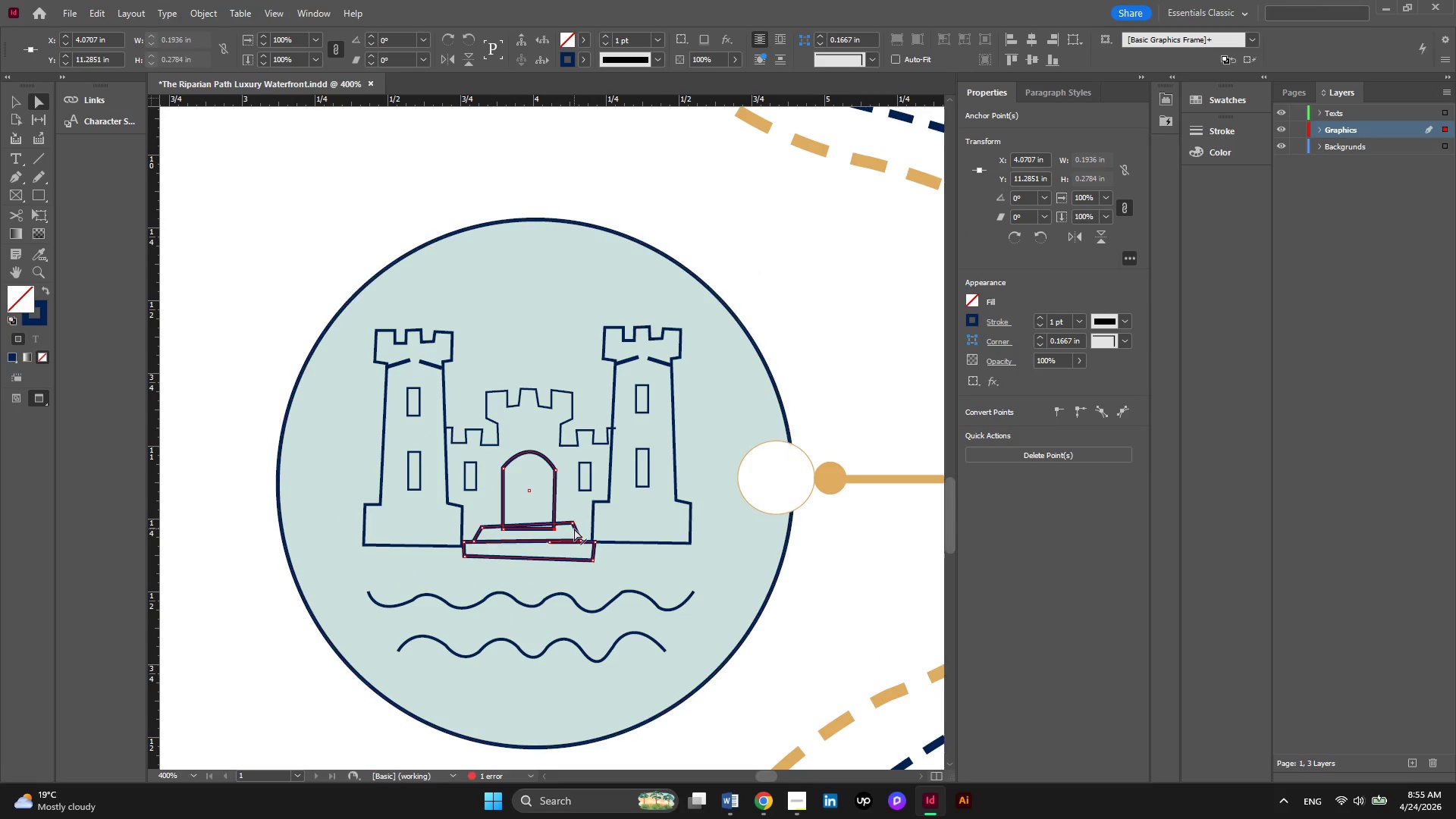 
left_click([574, 529])
 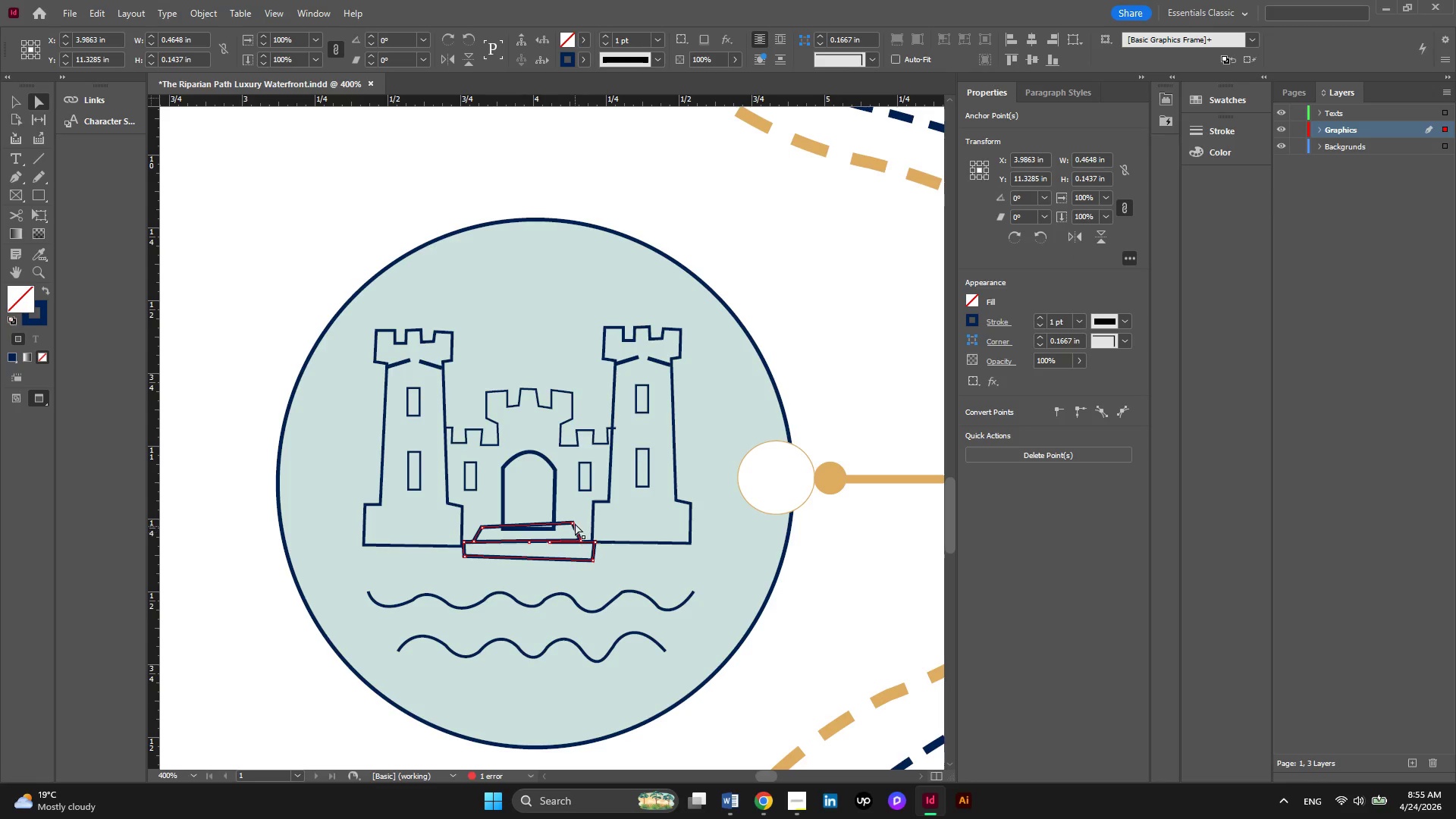 
hold_key(key=AltLeft, duration=0.48)
scroll: coordinate [575, 523], scroll_direction: up, amount: 2.0
 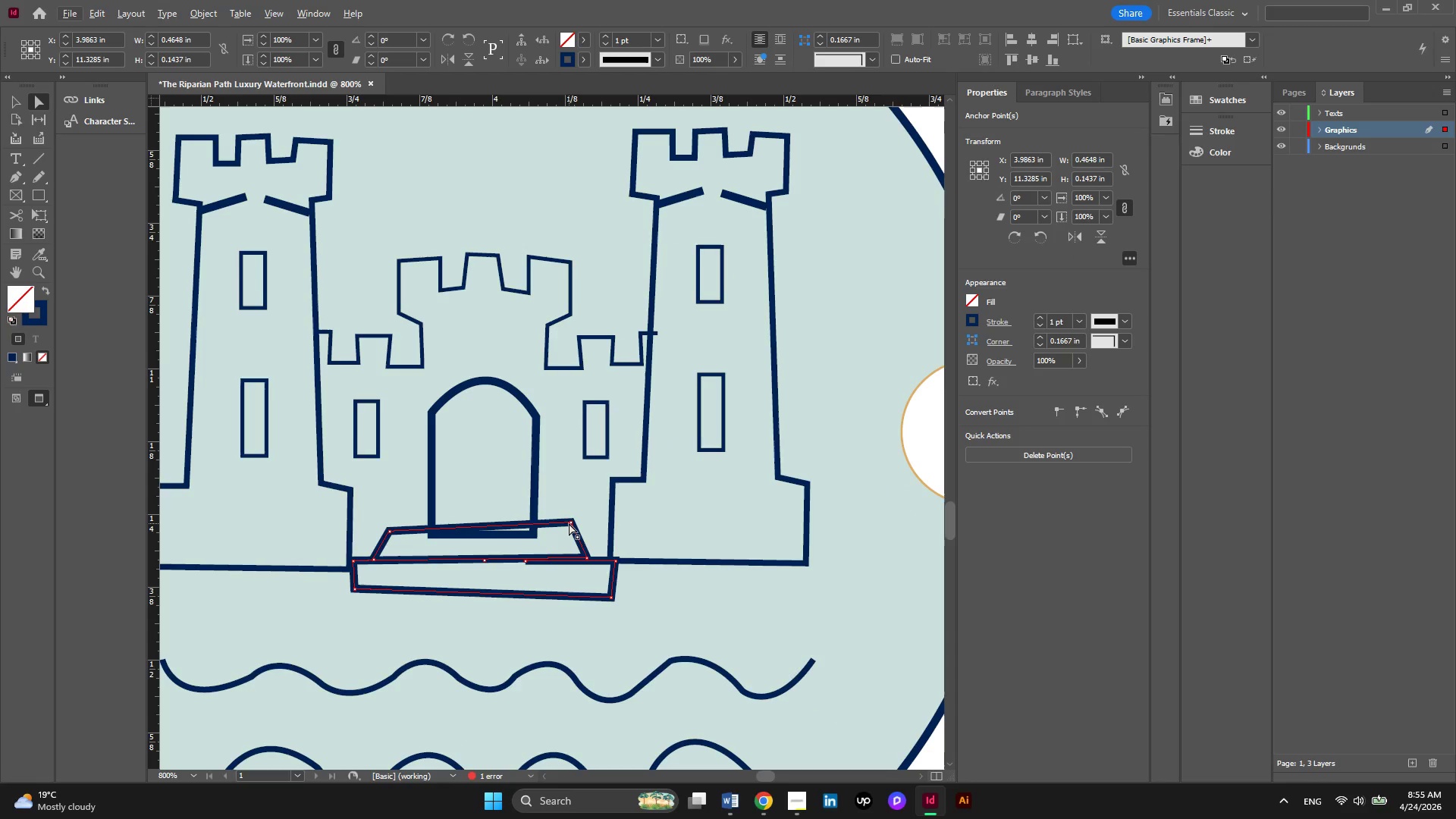 
left_click([569, 523])
 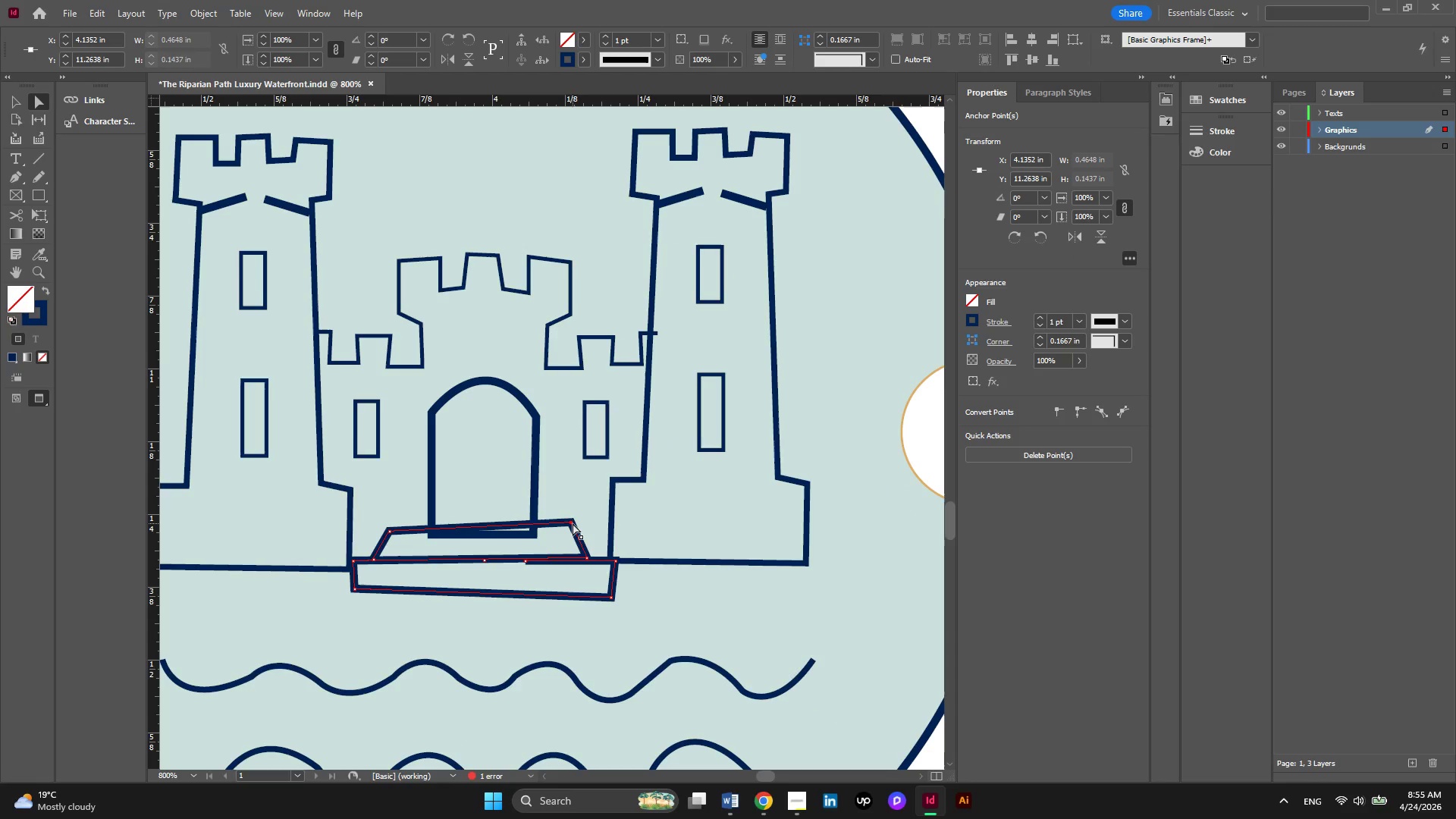 
left_click([573, 523])
 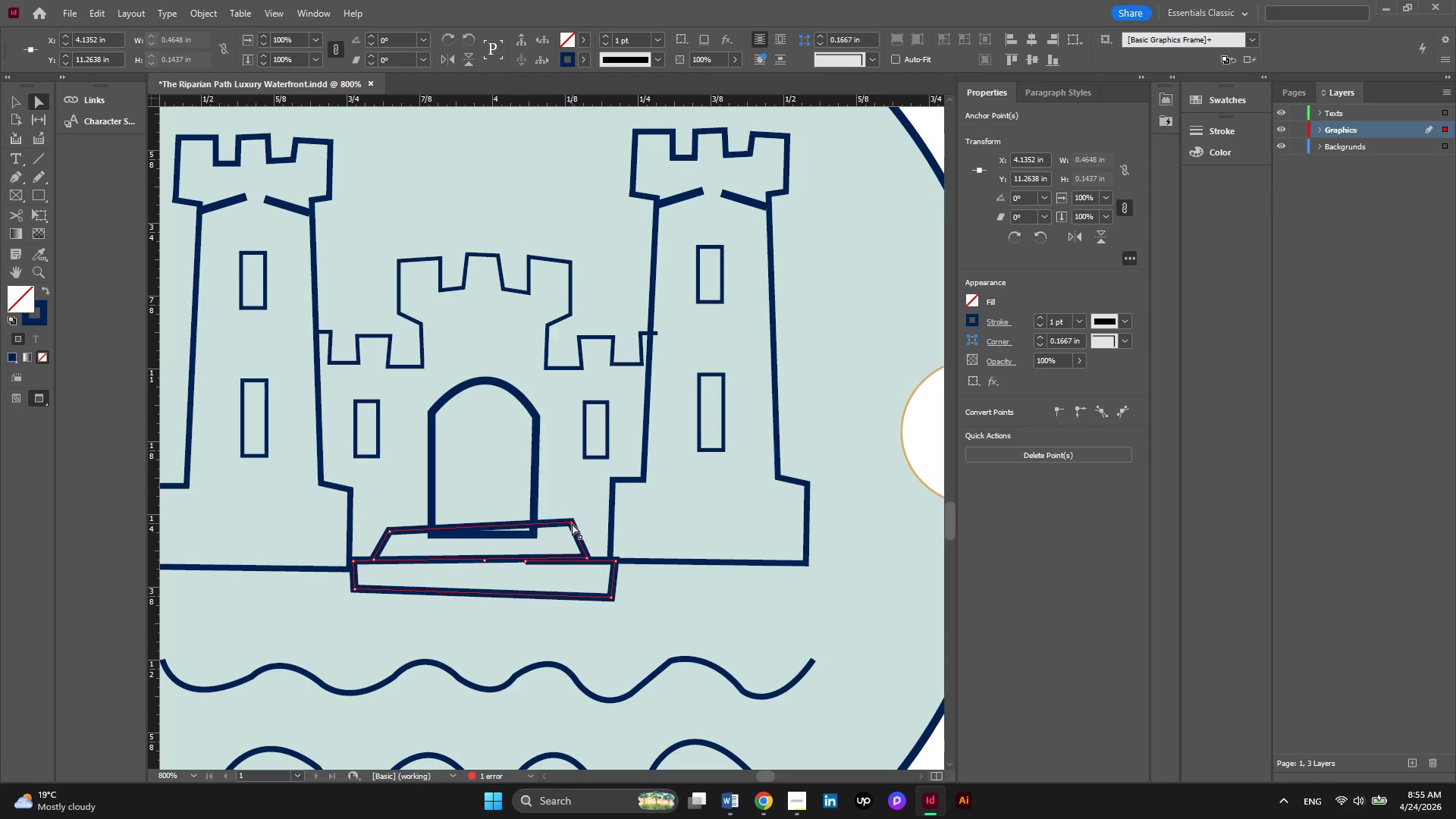 
left_click_drag(start_coordinate=[572, 523], to_coordinate=[575, 534])
 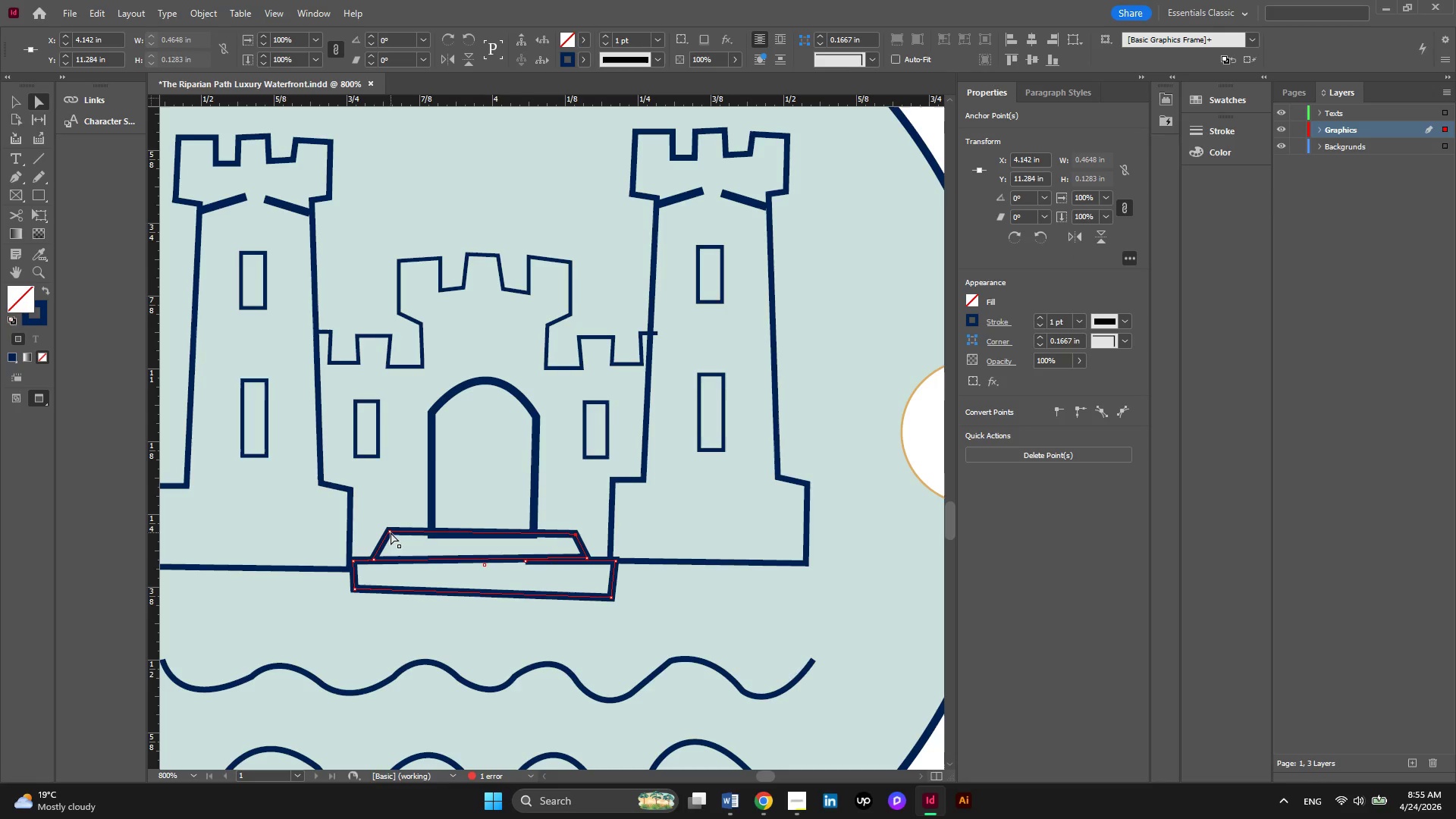 
wait(5.06)
 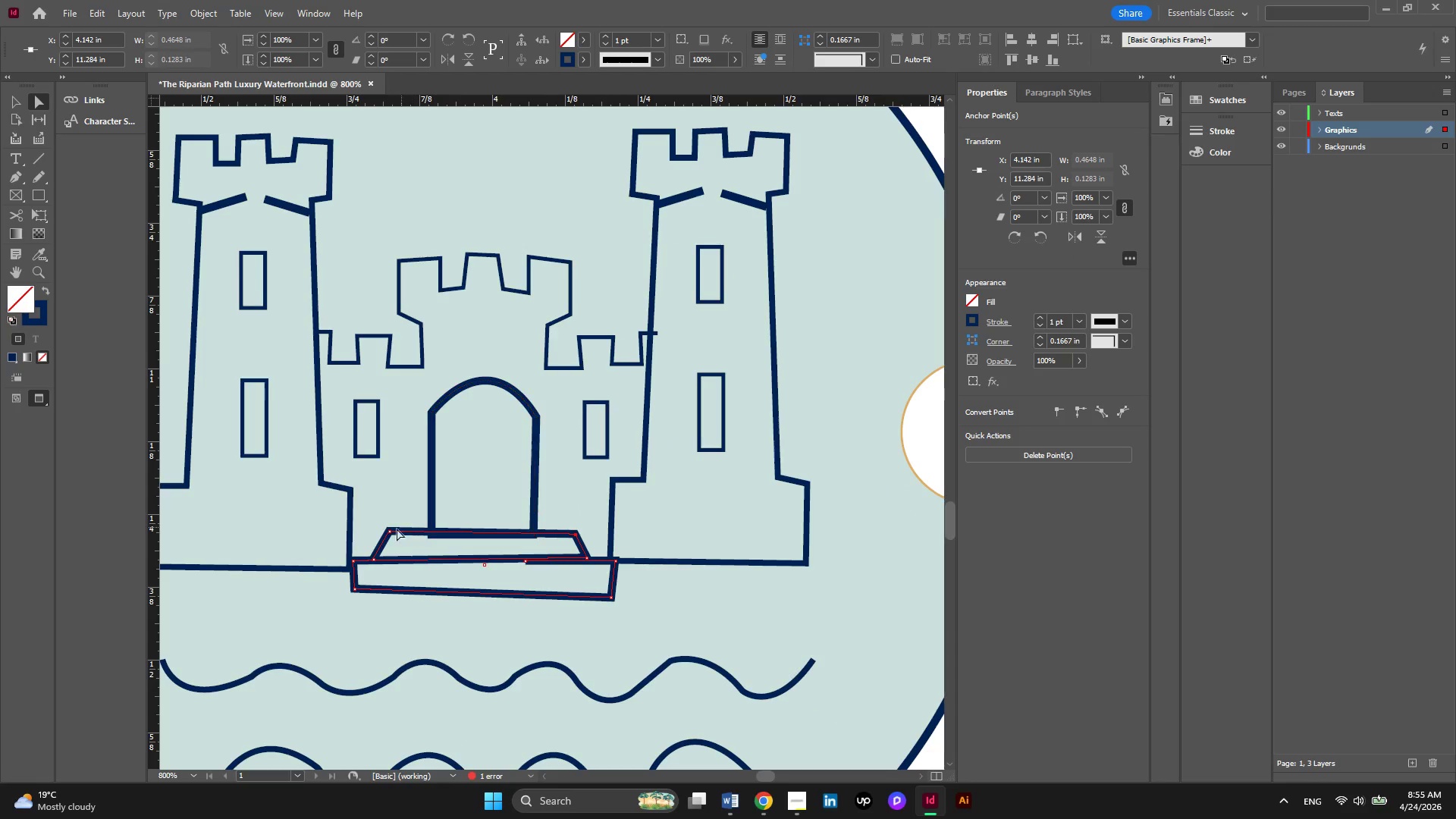 
left_click([391, 532])
 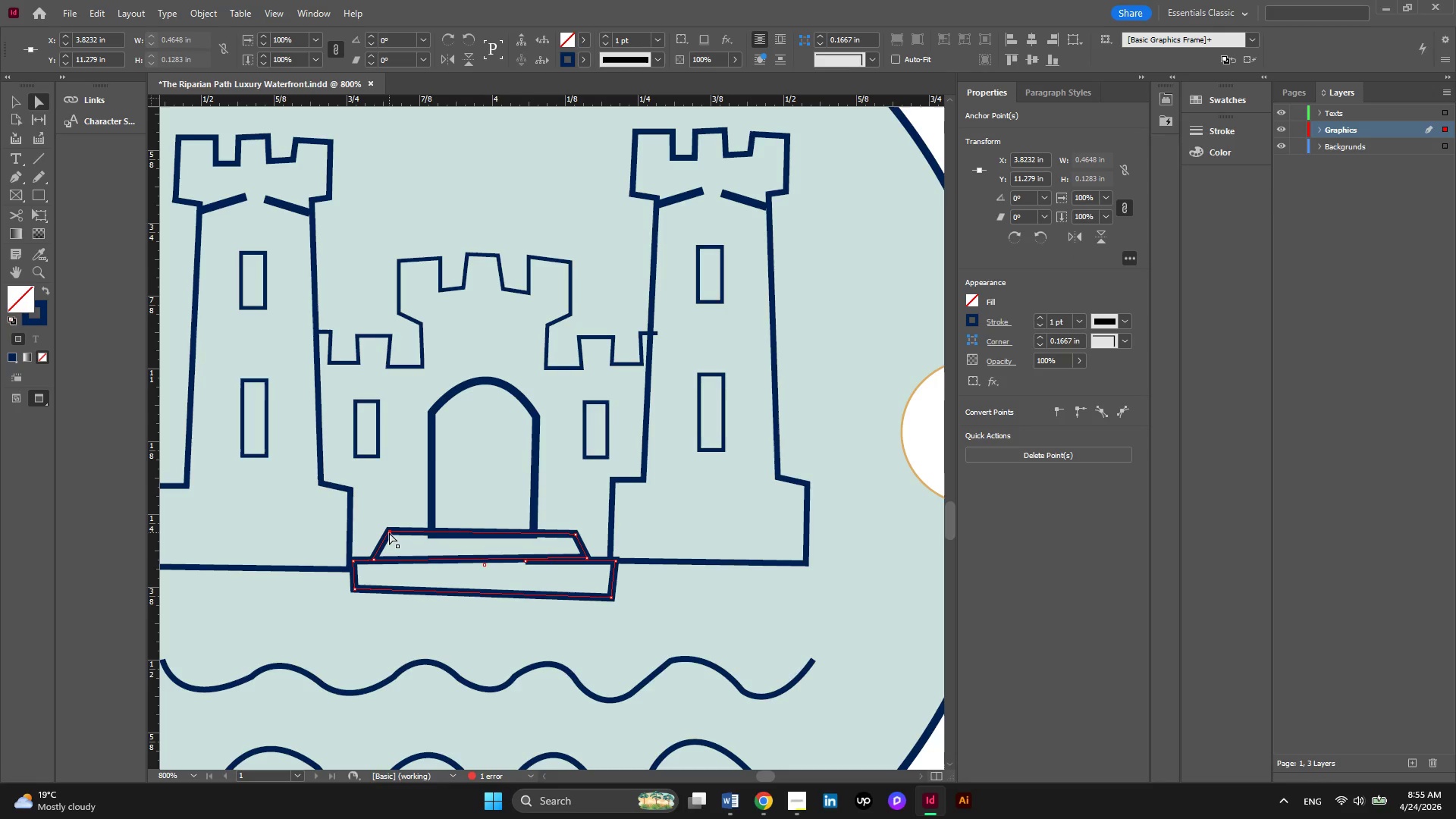 
left_click_drag(start_coordinate=[389, 532], to_coordinate=[385, 537])
 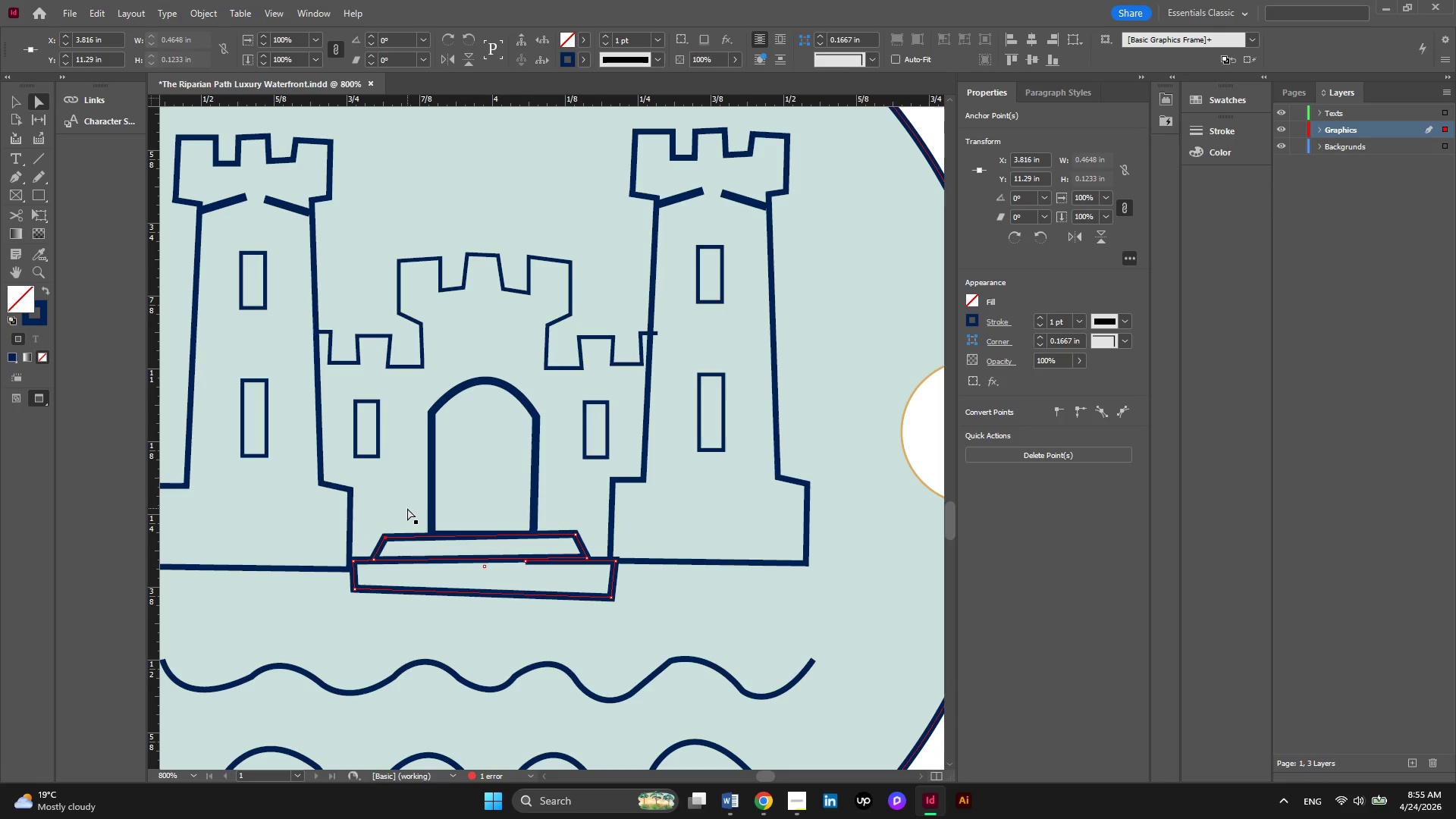 
left_click([407, 508])
 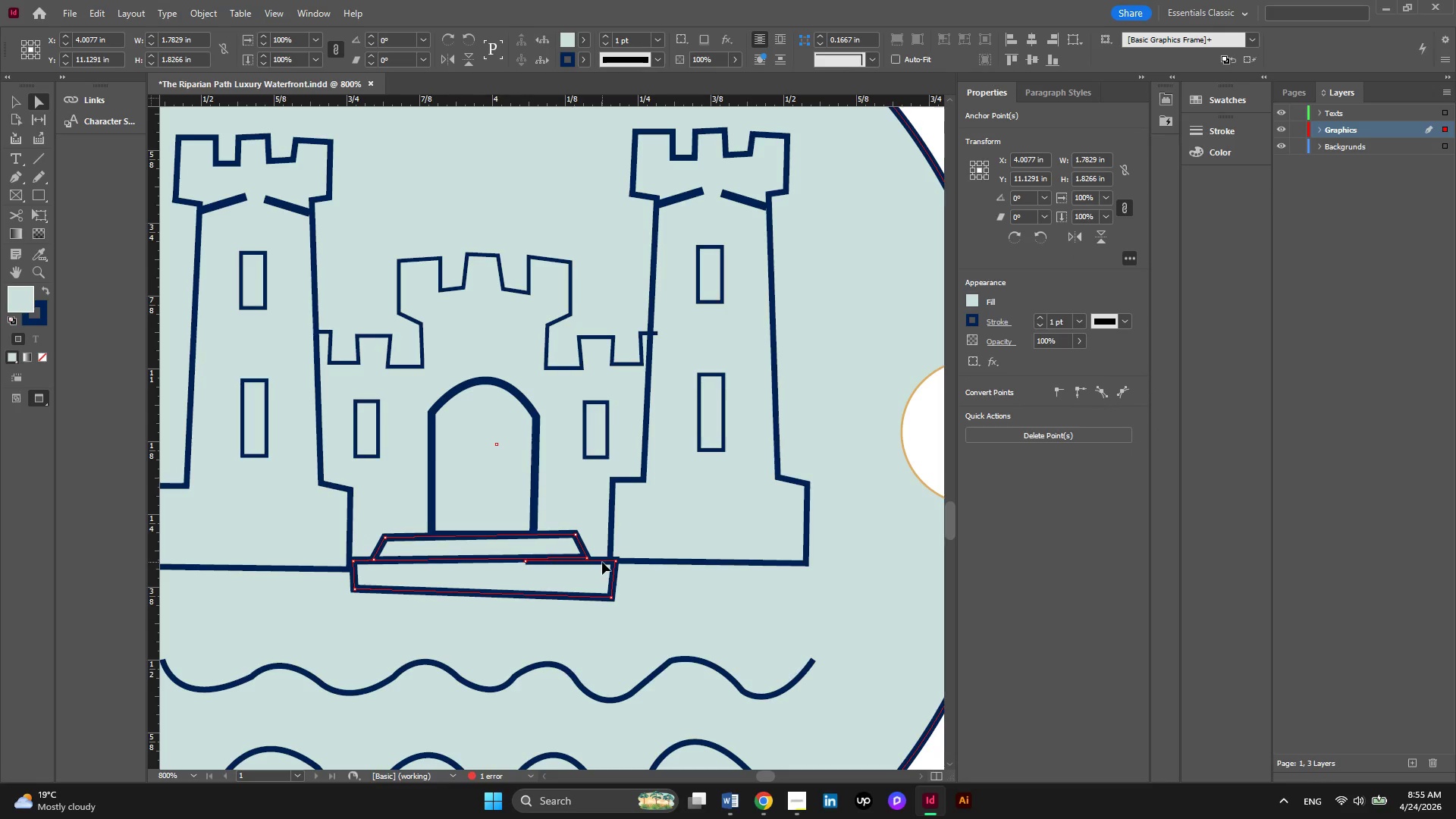 
left_click([604, 562])
 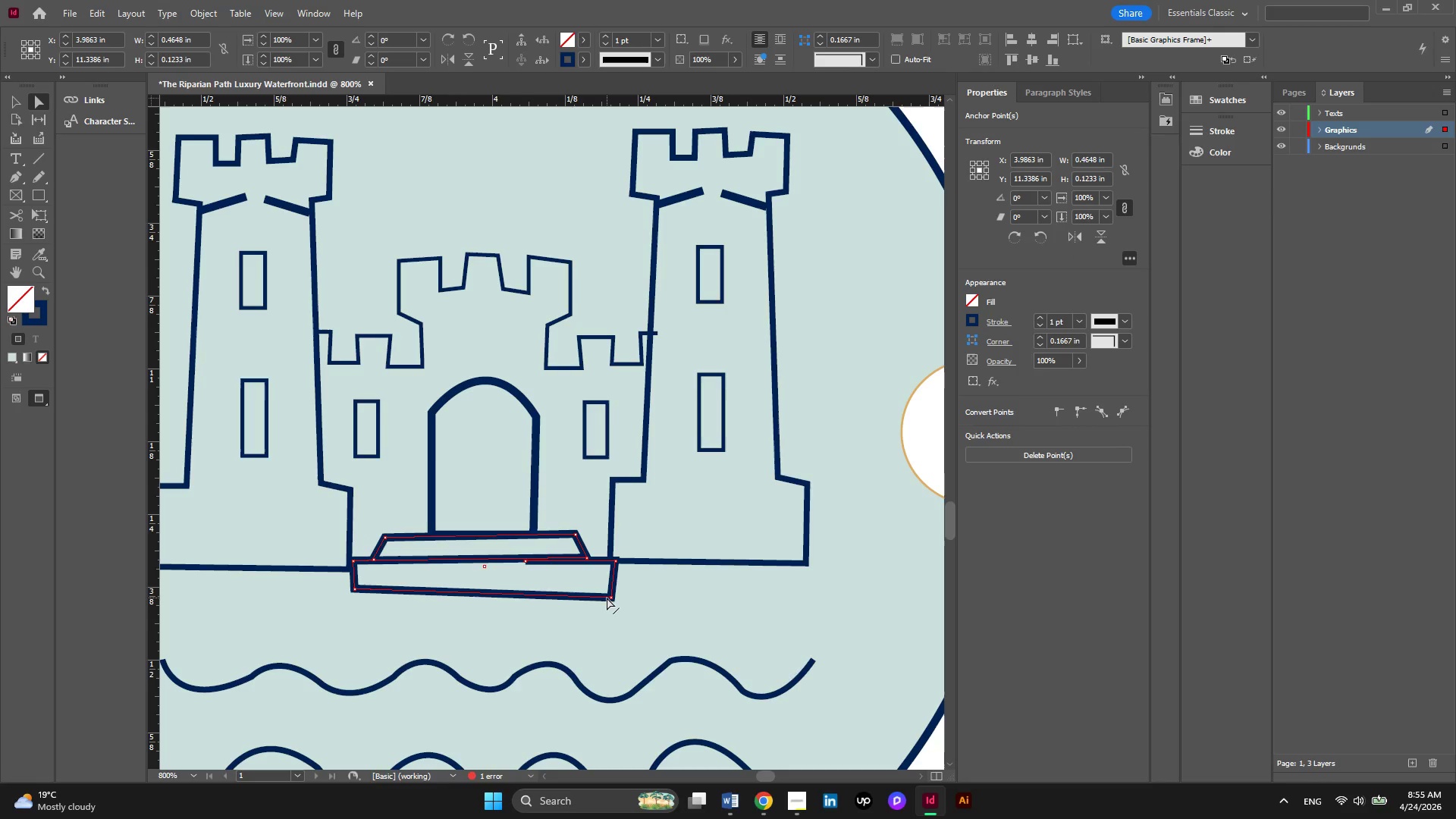 
left_click_drag(start_coordinate=[610, 596], to_coordinate=[610, 590])
 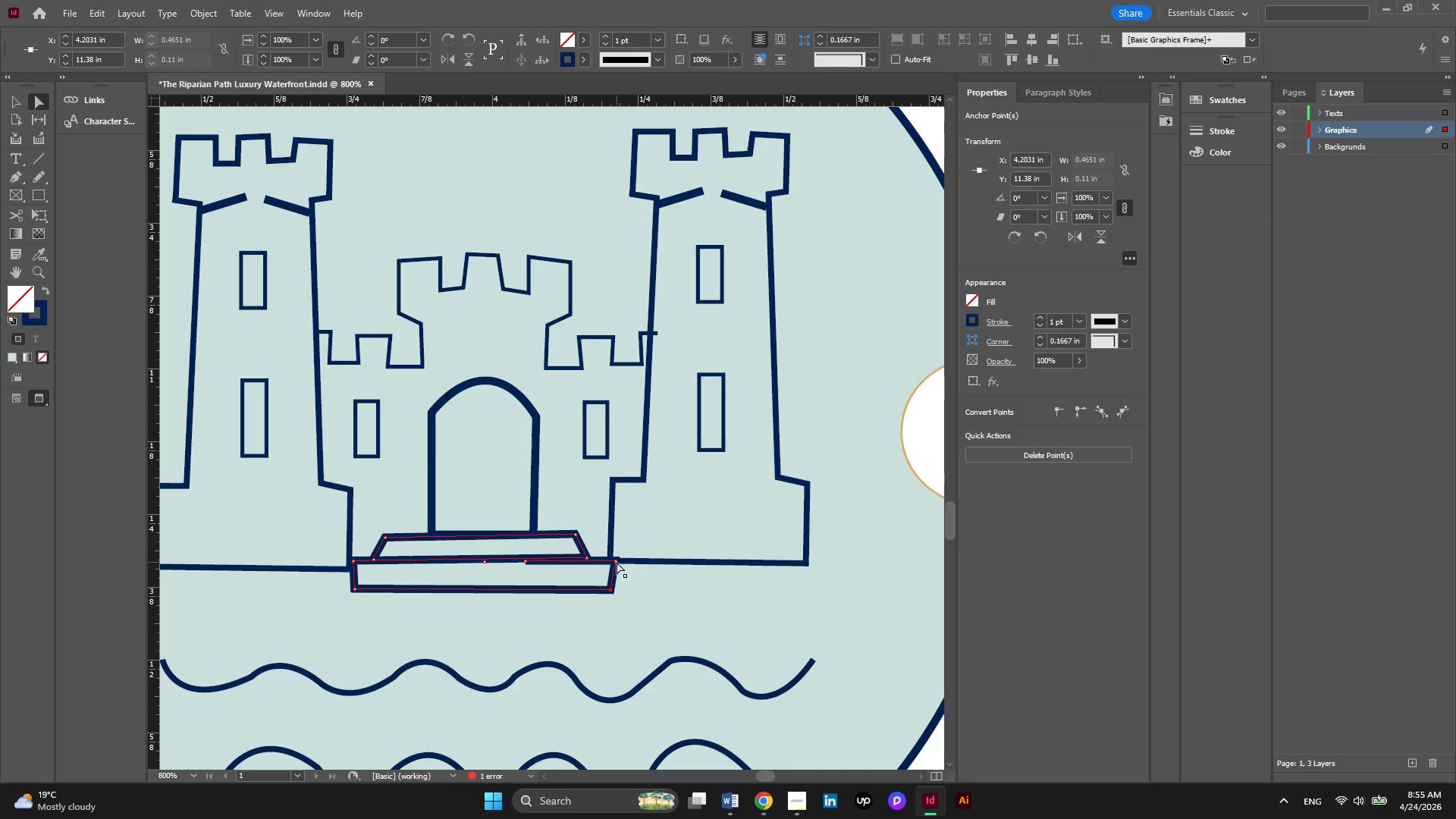 
left_click_drag(start_coordinate=[617, 562], to_coordinate=[610, 560])
 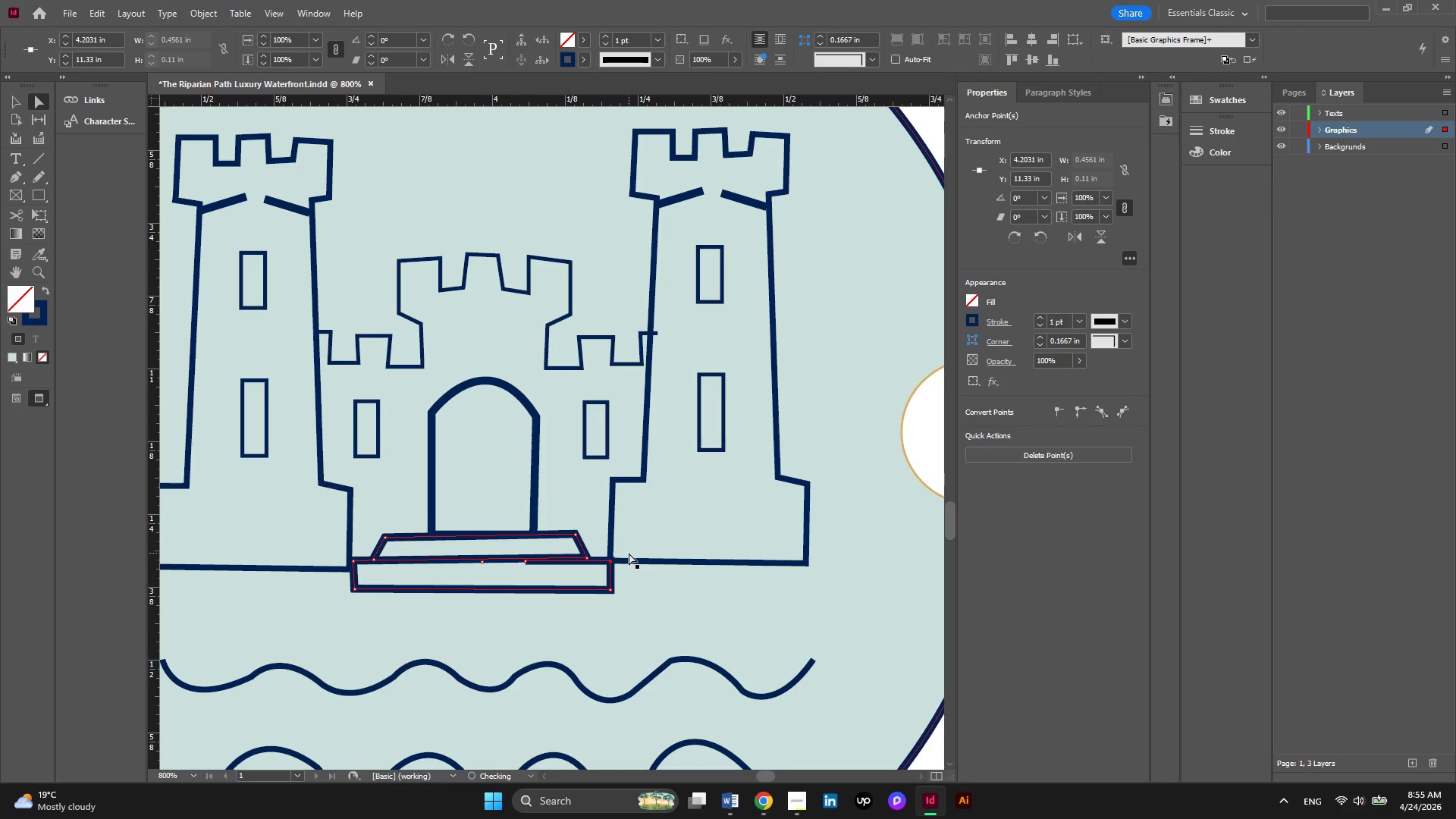 
left_click([629, 553])
 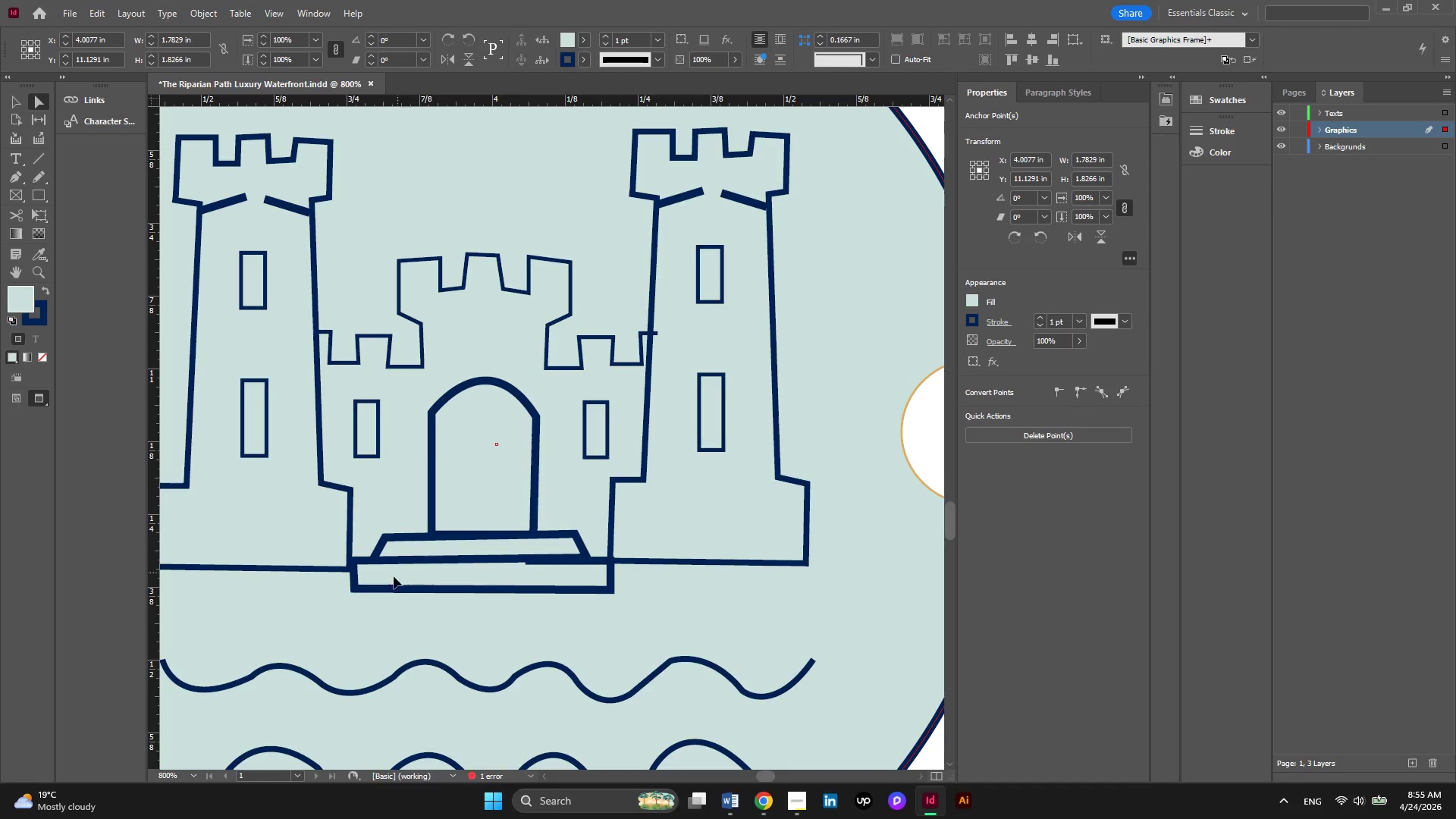 
left_click([383, 589])
 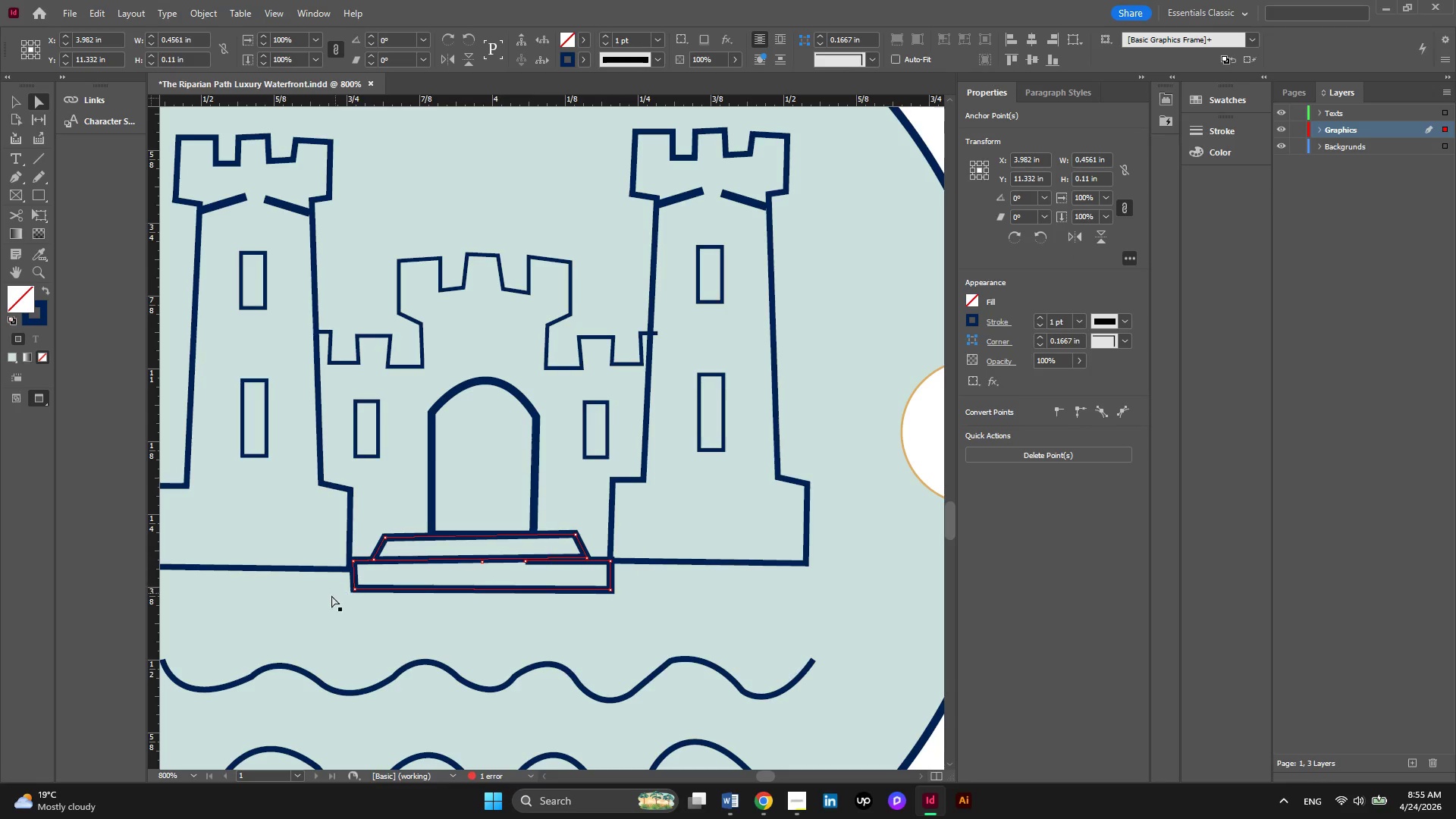 
key(Alt+AltLeft)
 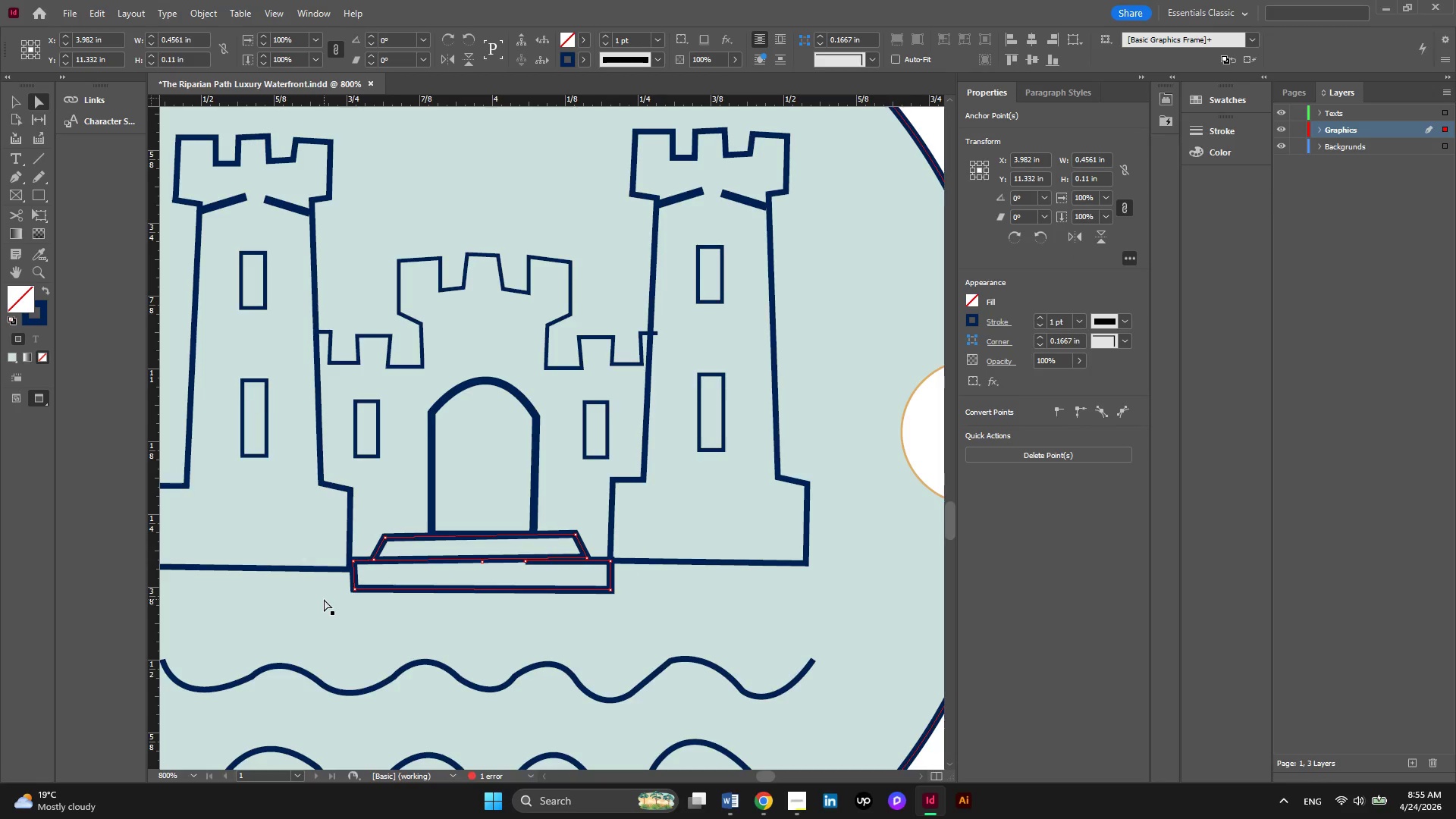 
scroll: coordinate [324, 599], scroll_direction: up, amount: 1.0
 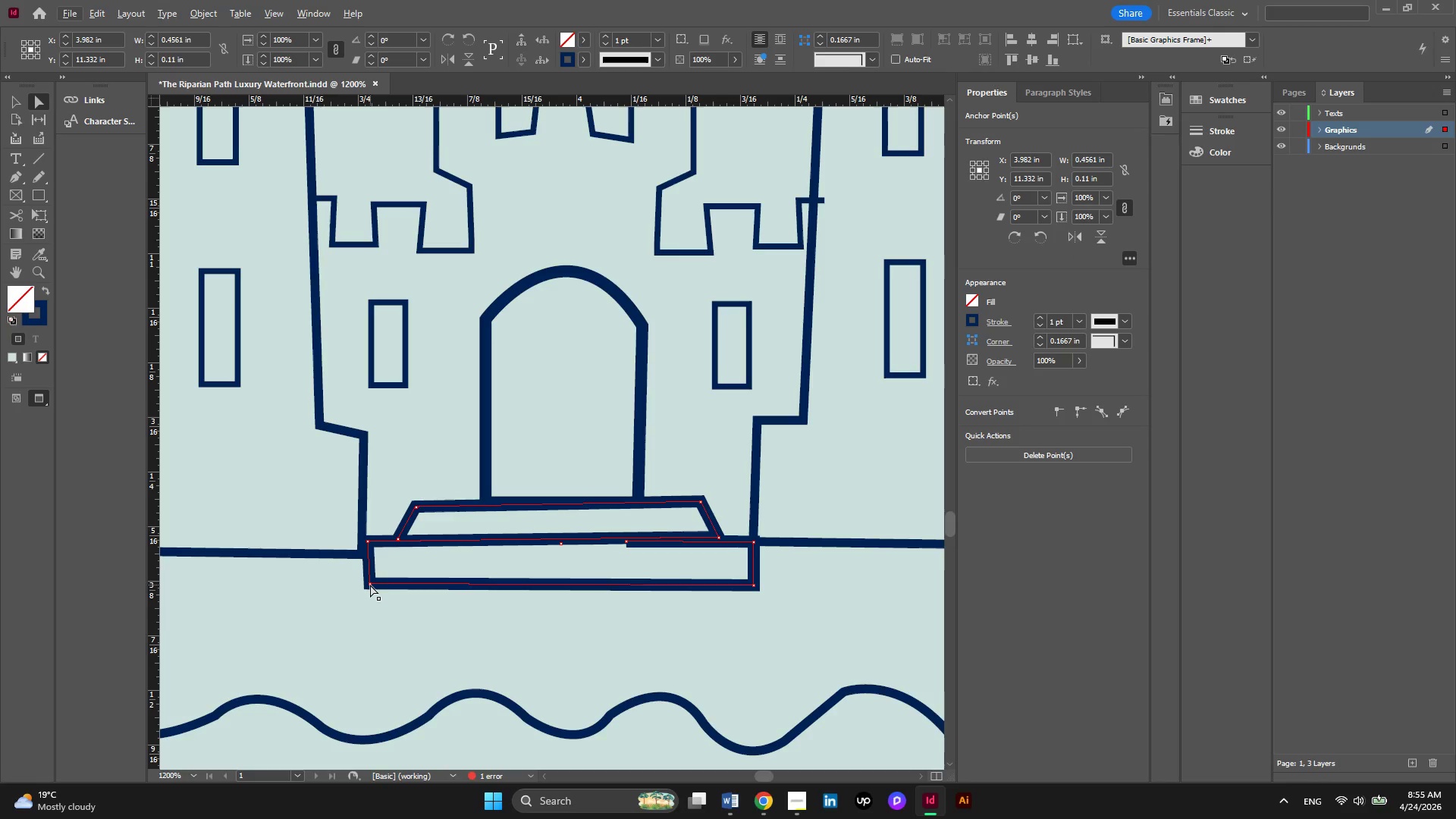 
left_click_drag(start_coordinate=[371, 583], to_coordinate=[362, 587])
 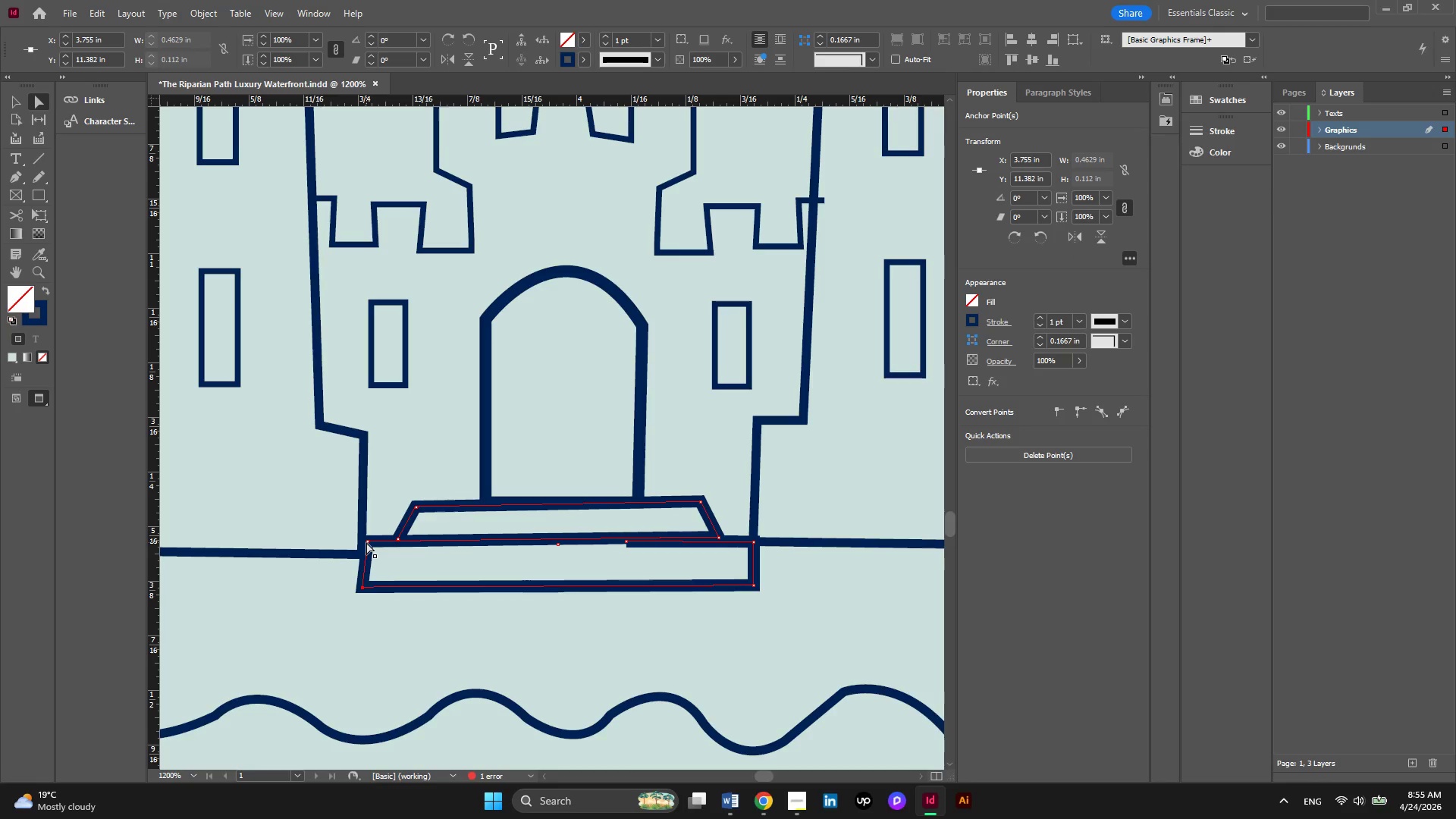 
left_click_drag(start_coordinate=[370, 542], to_coordinate=[361, 540])
 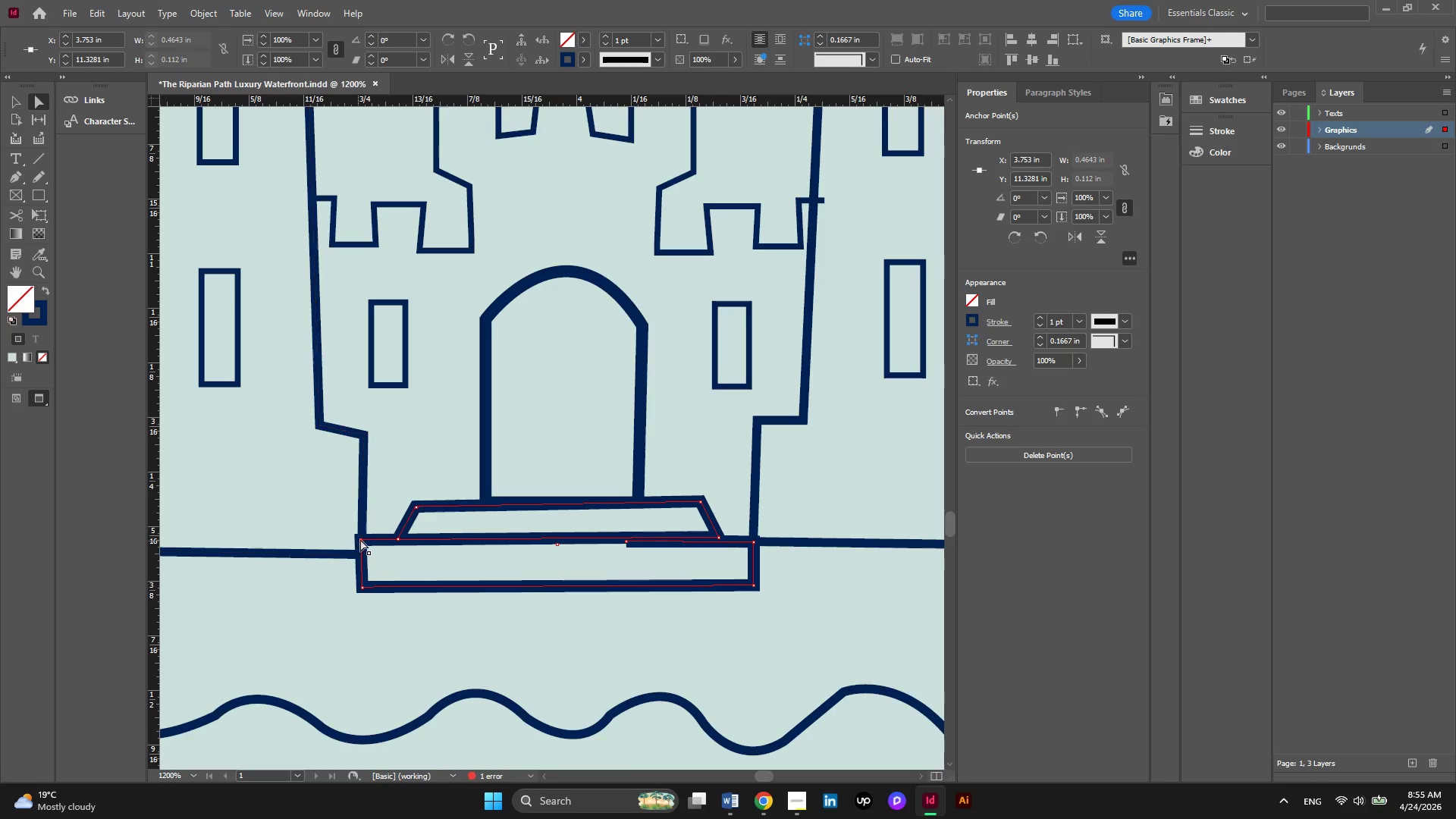 
left_click_drag(start_coordinate=[360, 539], to_coordinate=[362, 543])
 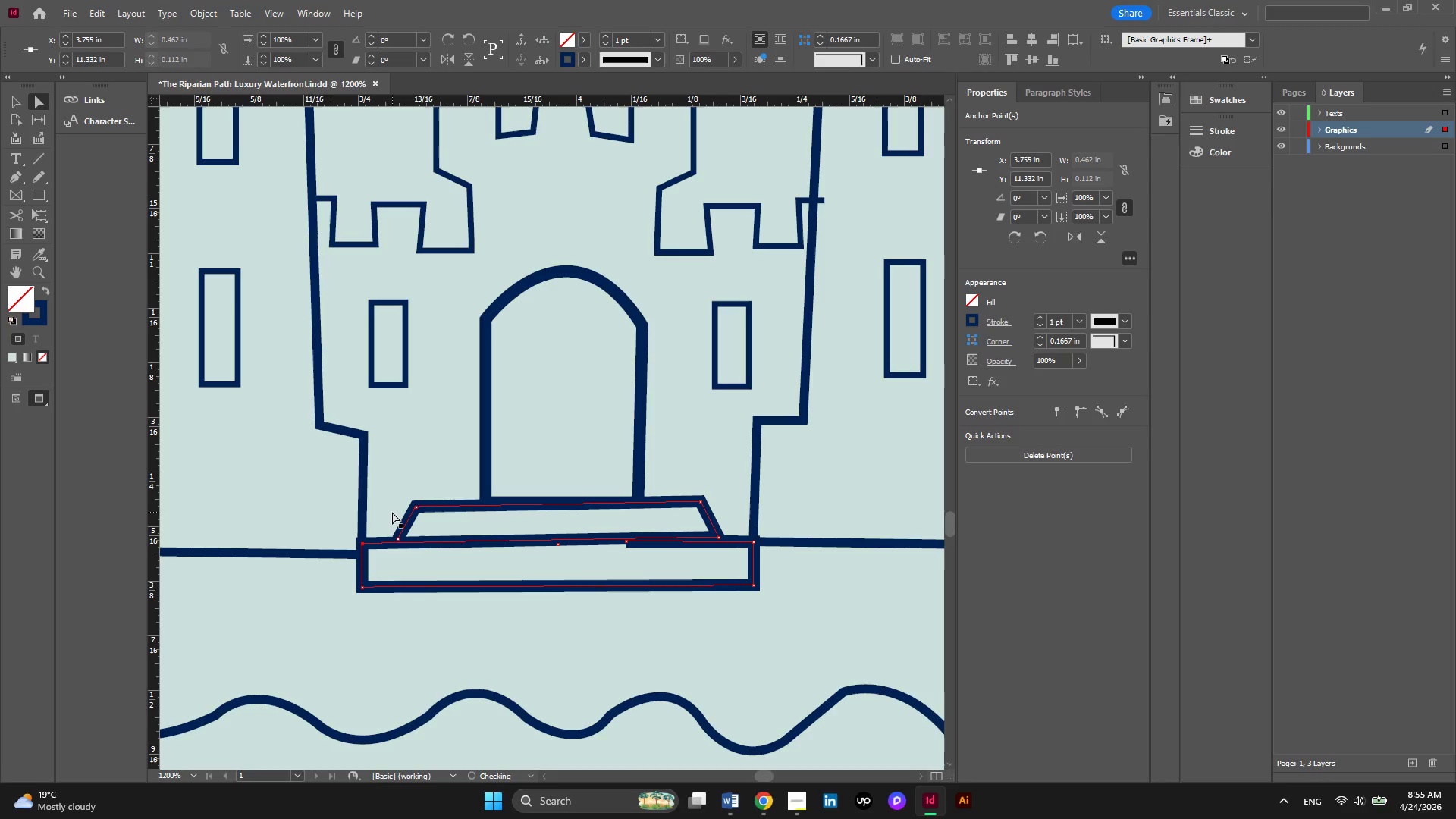 
left_click([392, 512])
 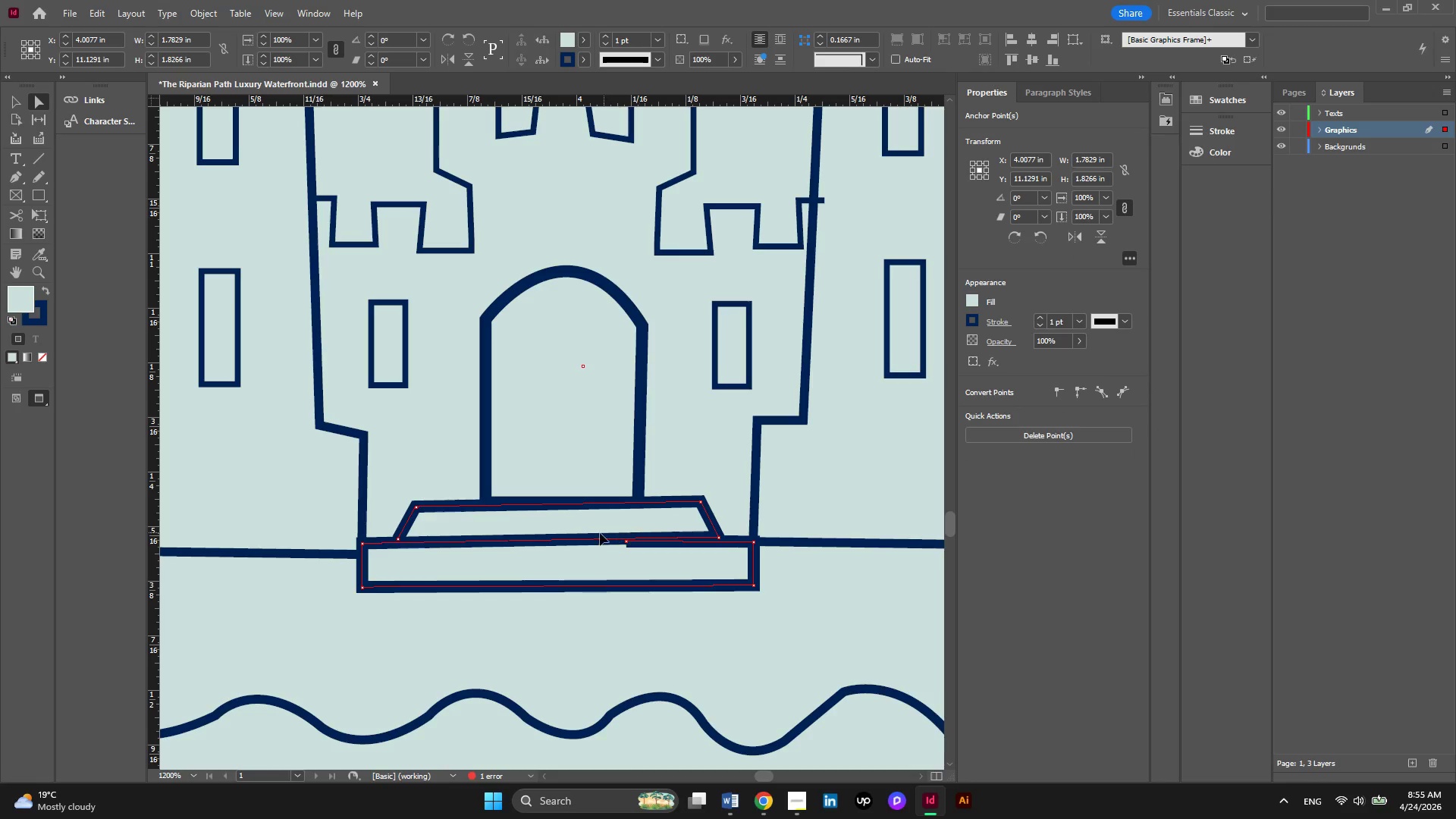 
left_click([572, 539])
 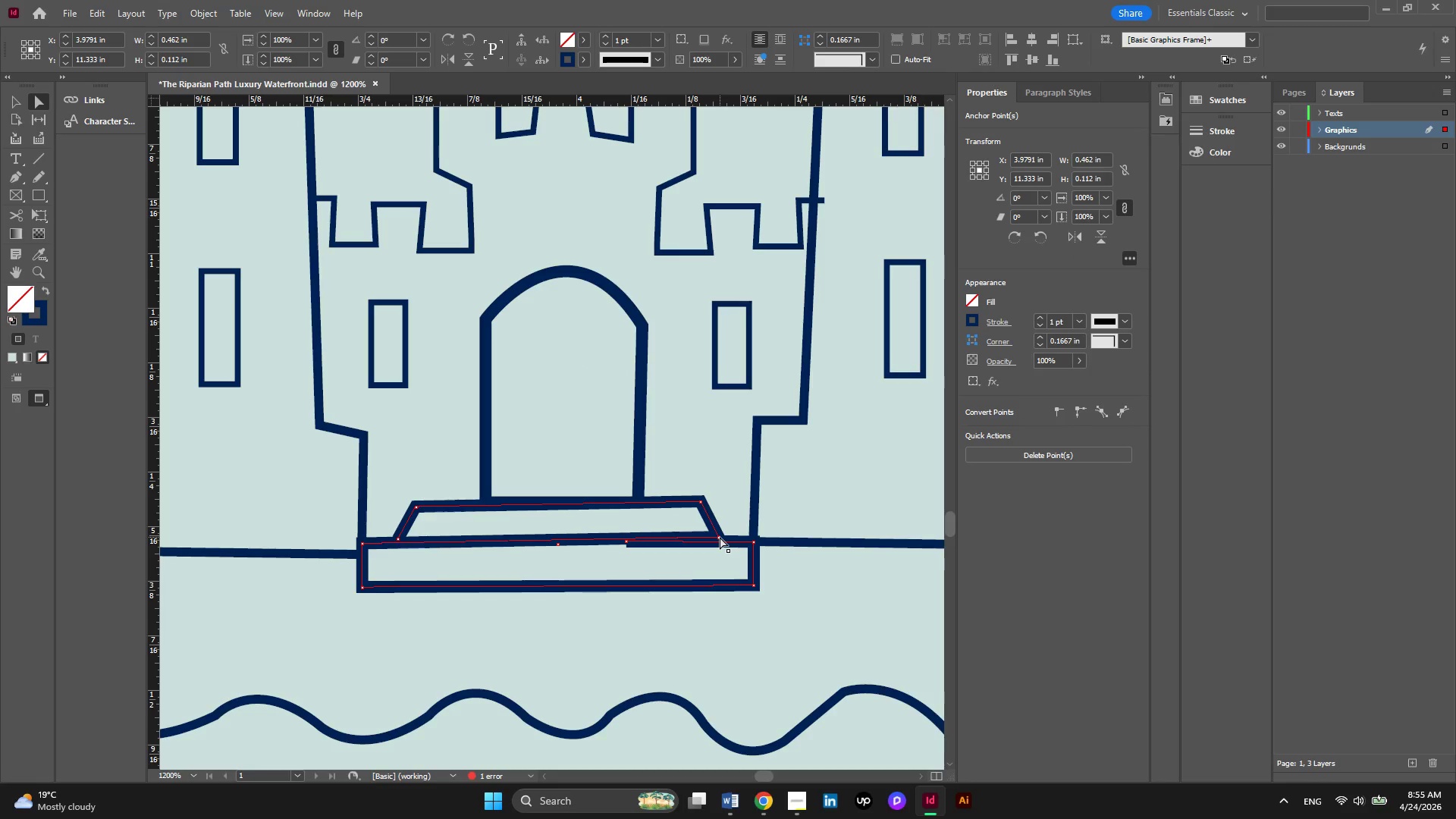 
left_click([720, 537])
 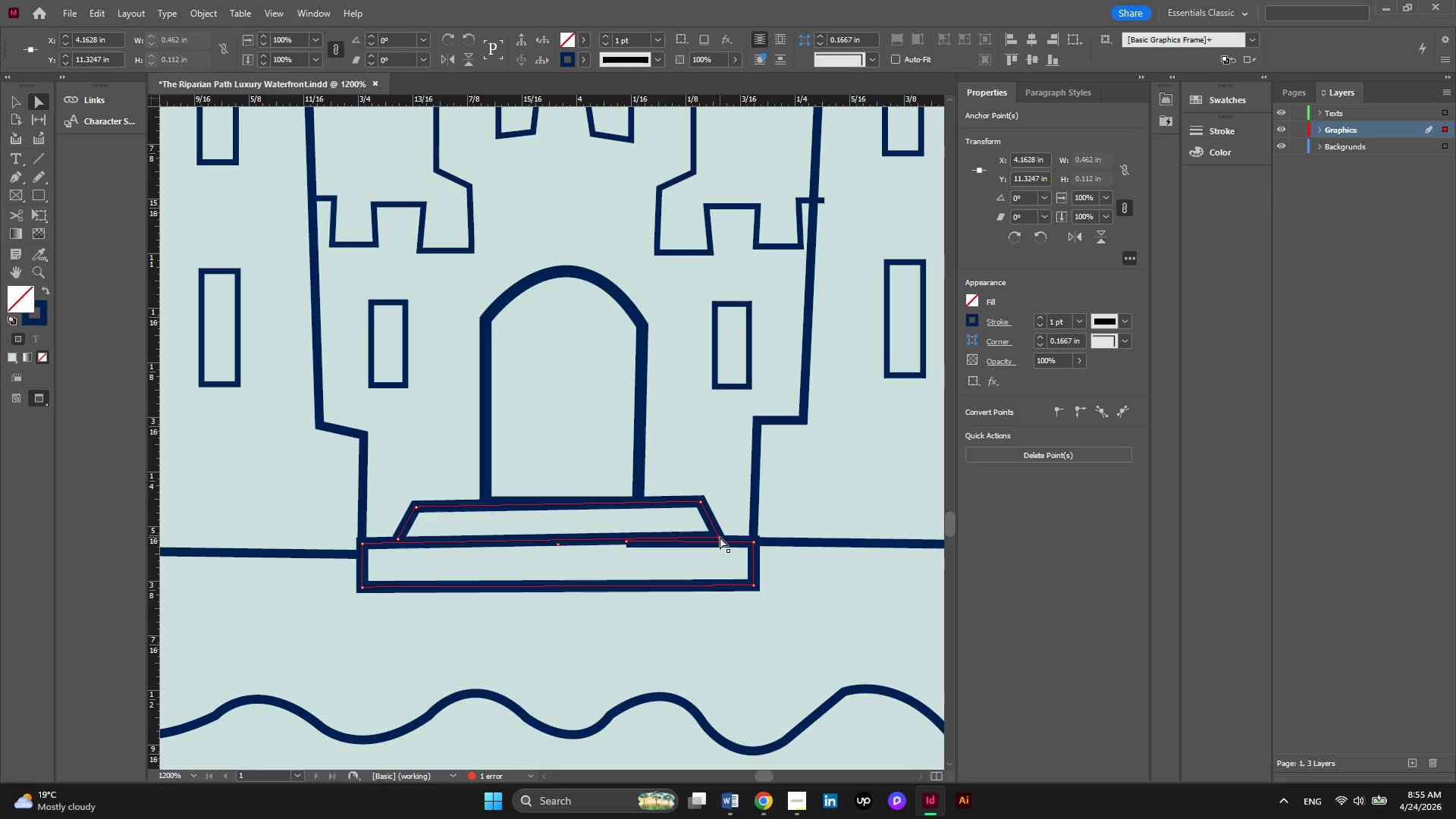 
left_click_drag(start_coordinate=[720, 537], to_coordinate=[722, 544])
 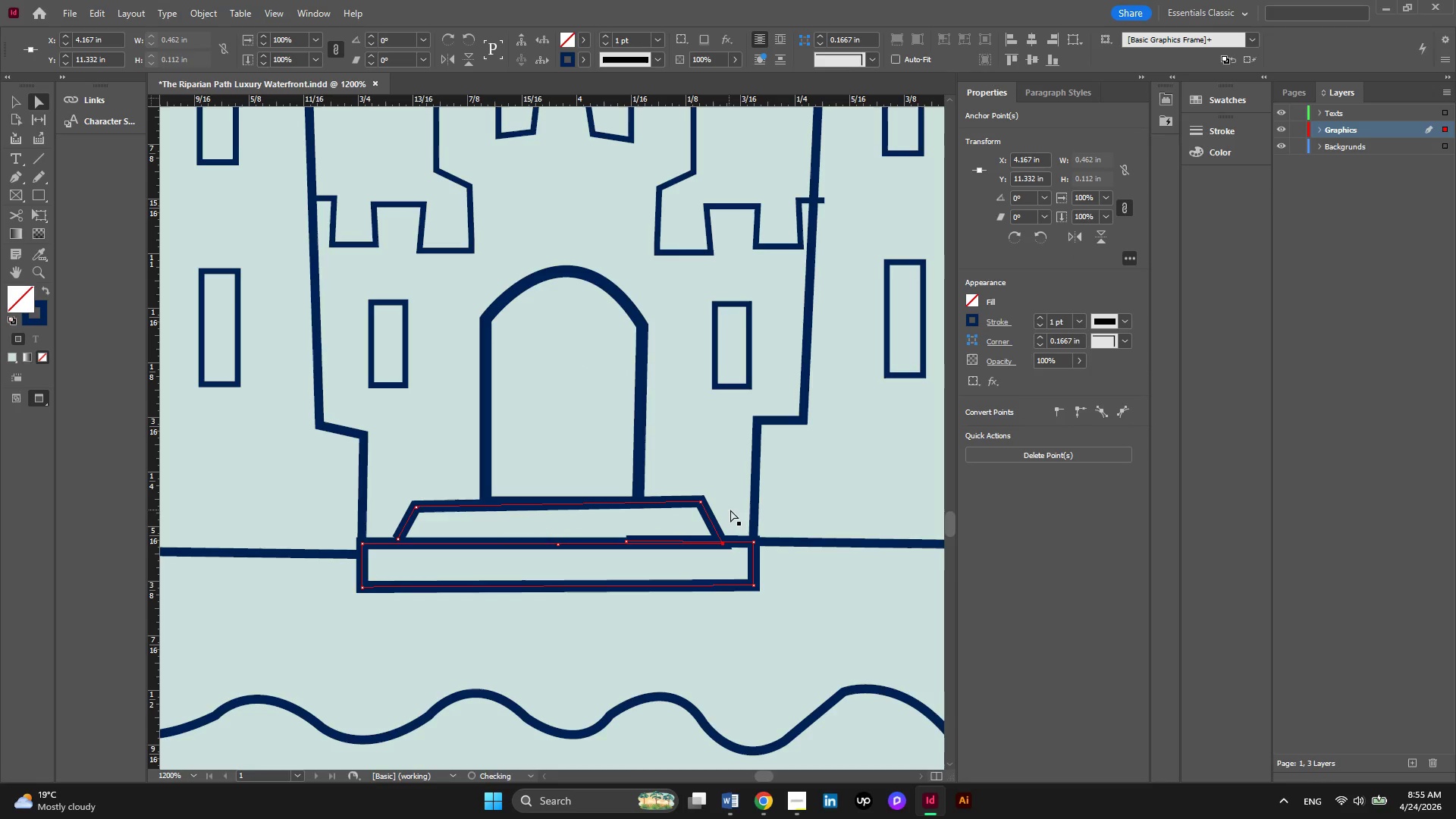 
left_click([731, 510])
 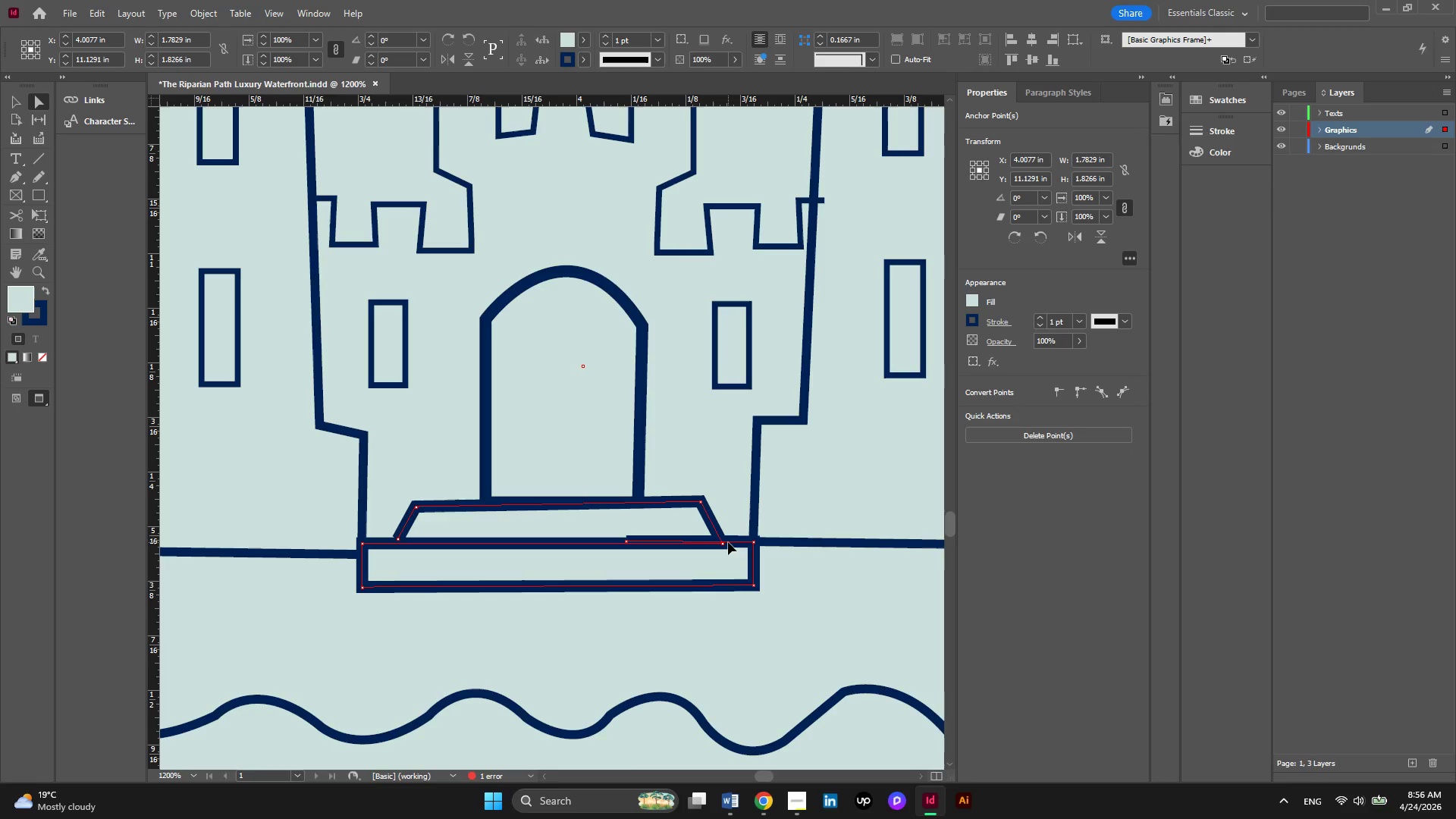 
left_click([727, 543])
 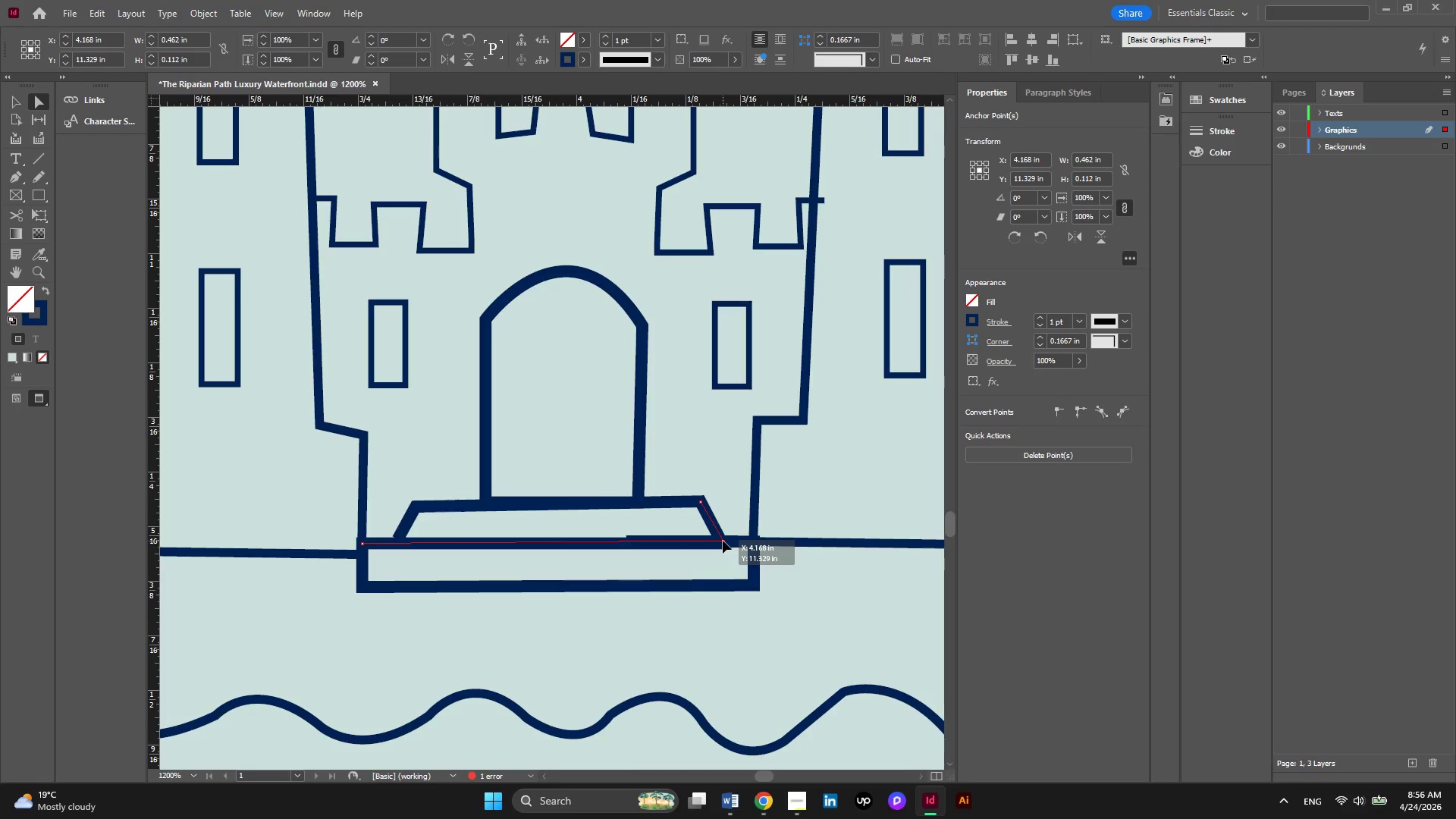 
left_click([750, 506])
 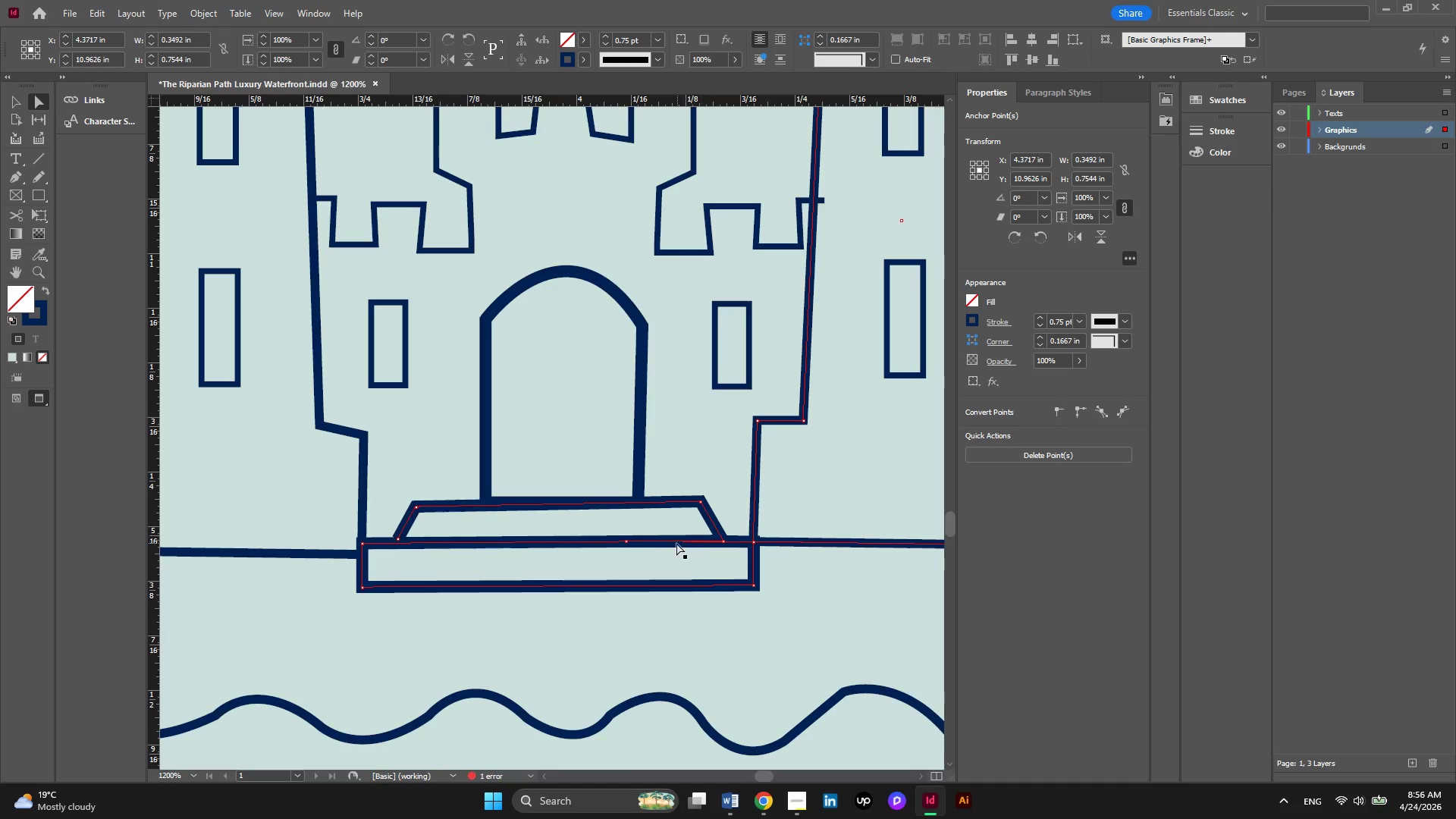 
hold_key(key=AltLeft, duration=0.34)
scroll: coordinate [676, 543], scroll_direction: down, amount: 2.0
 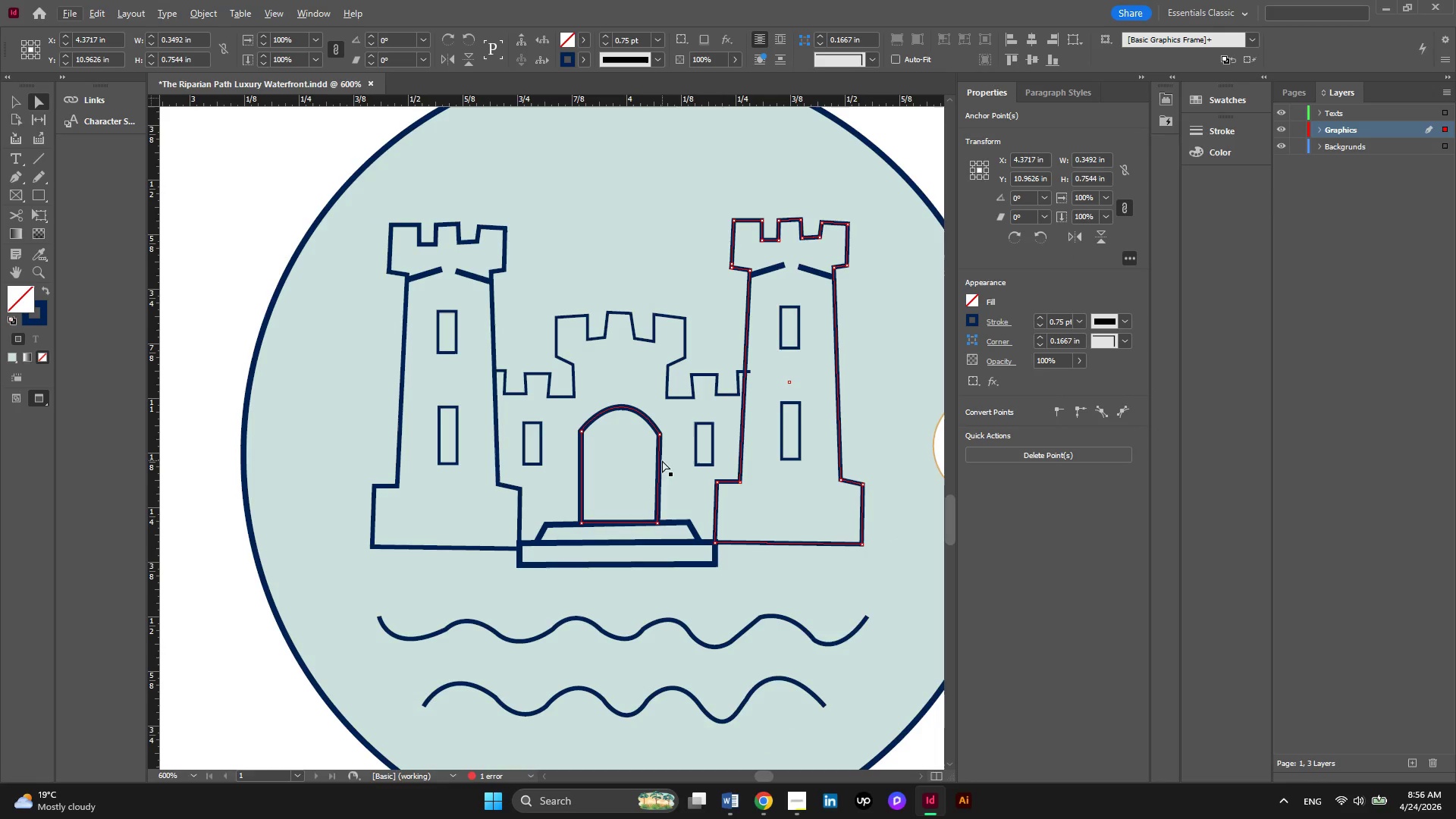 
left_click([657, 464])
 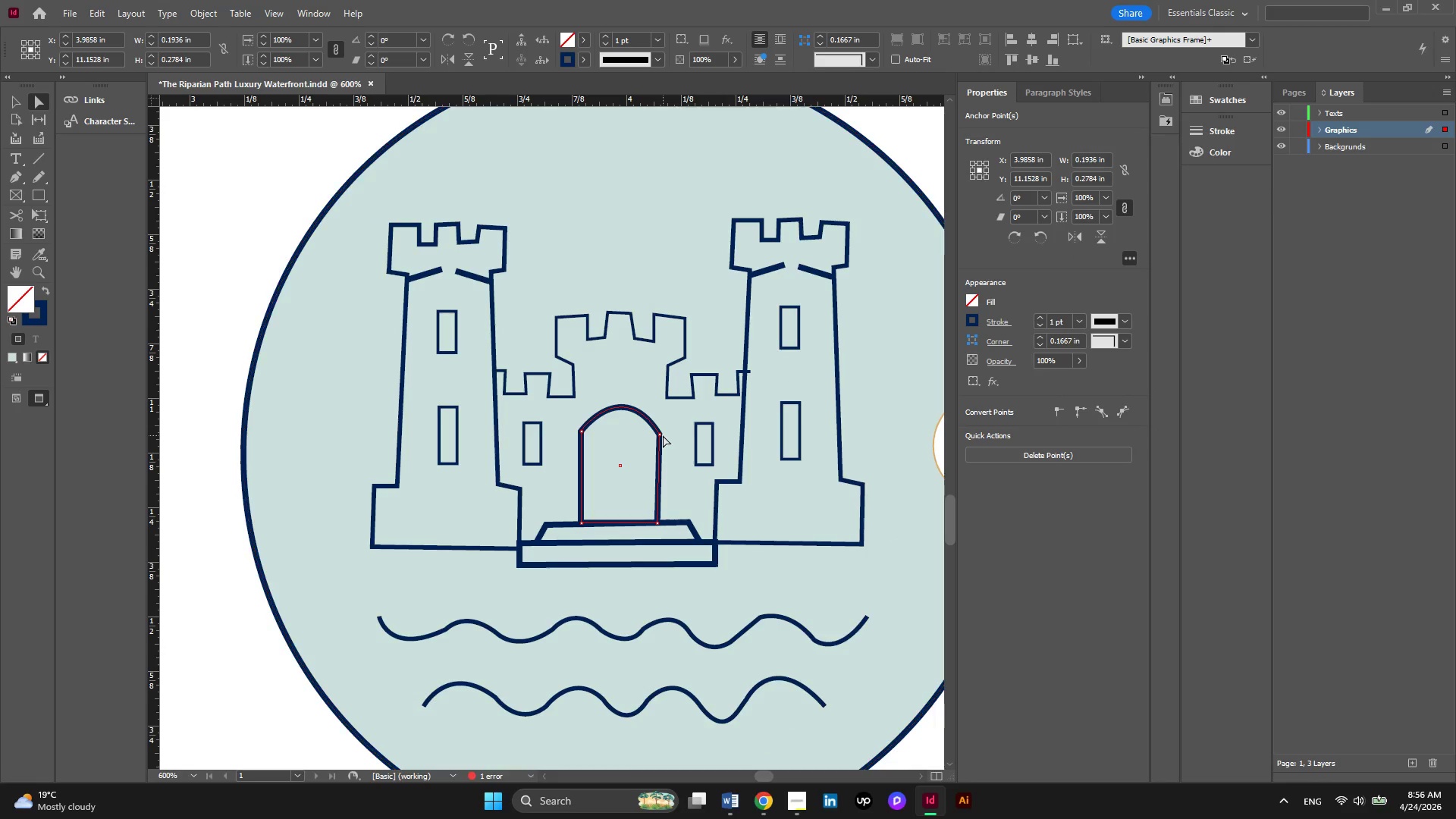 
left_click([661, 435])
 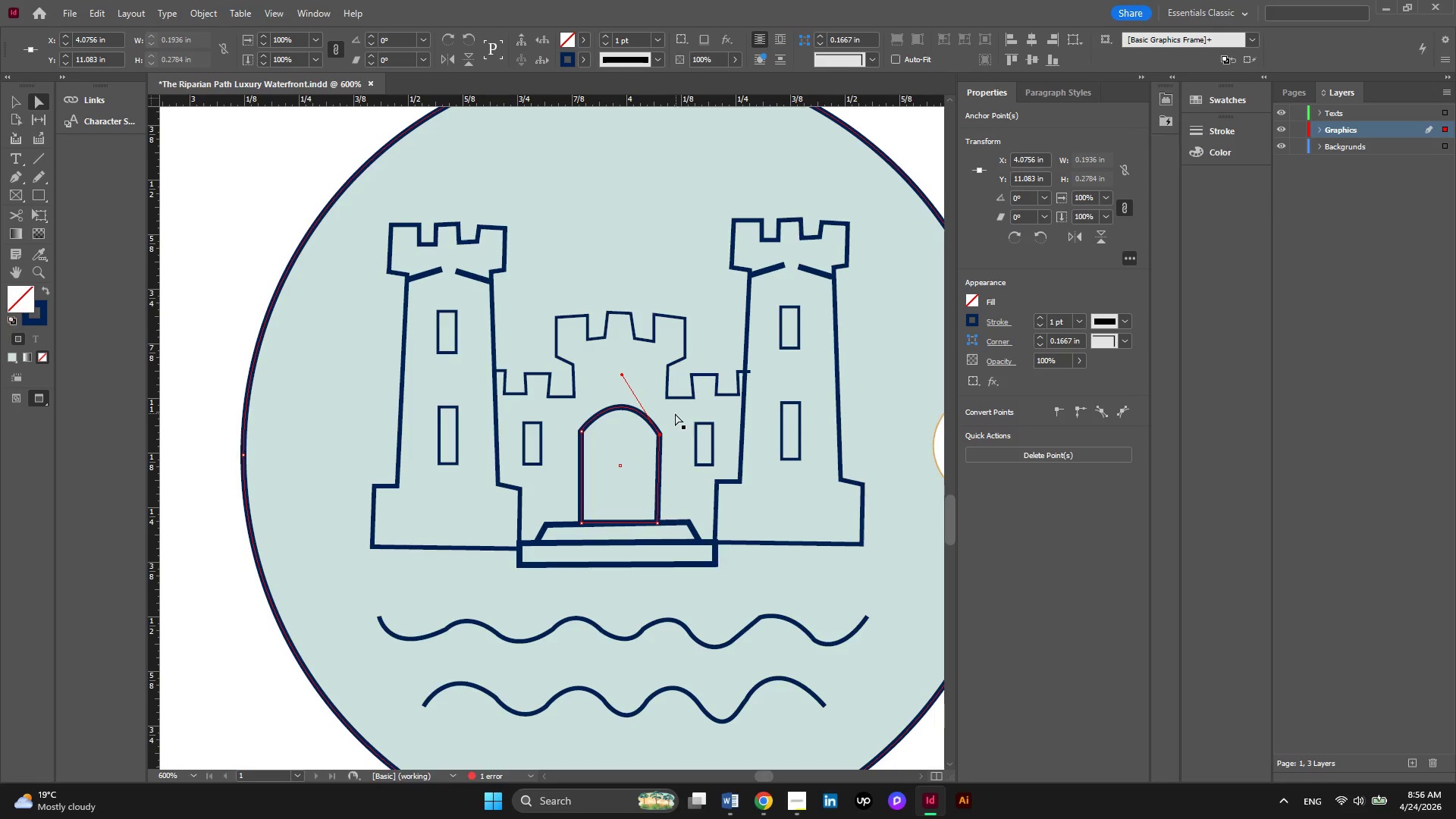 
key(Alt+AltLeft)
 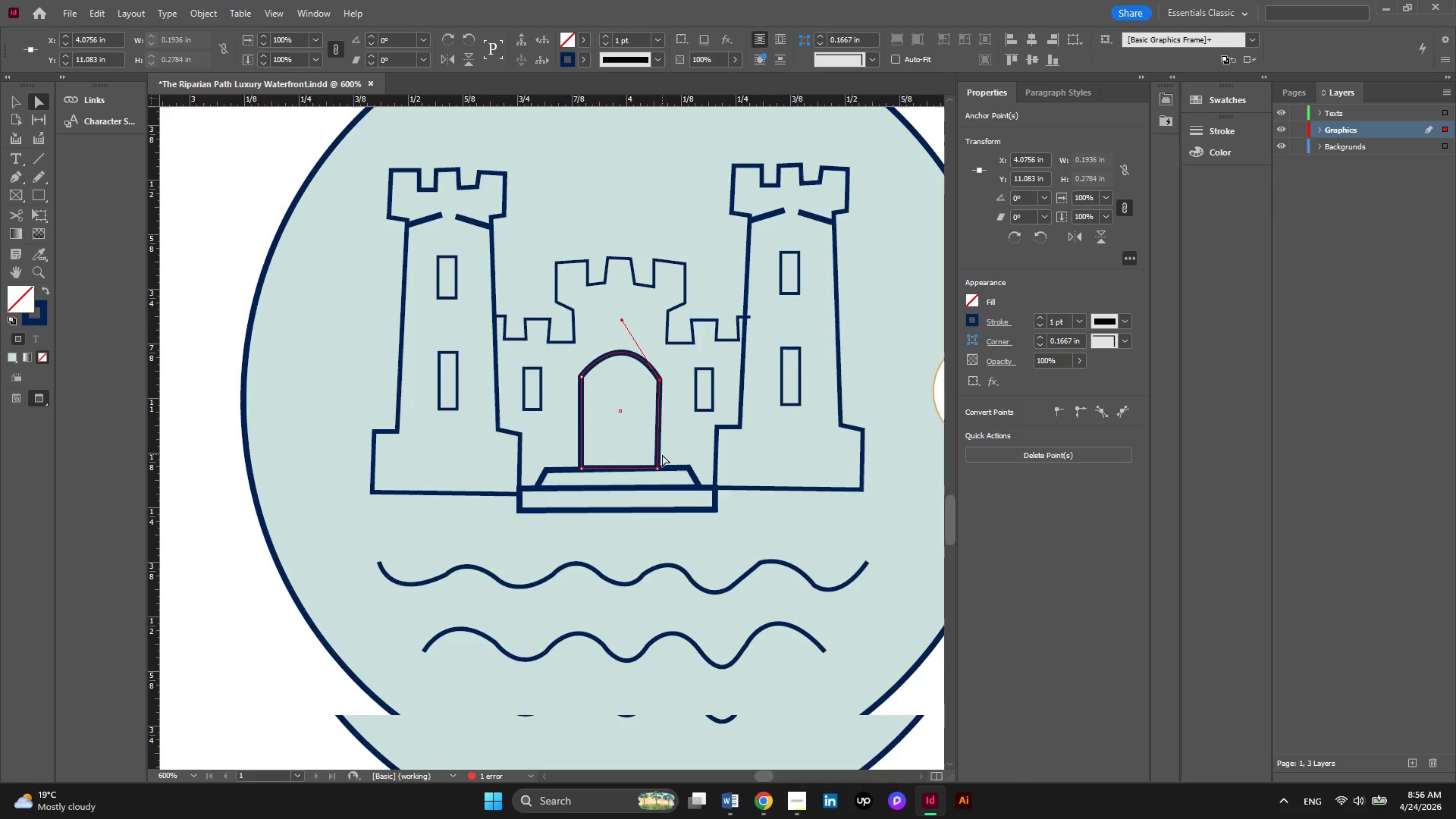 
key(Alt+AltLeft)
 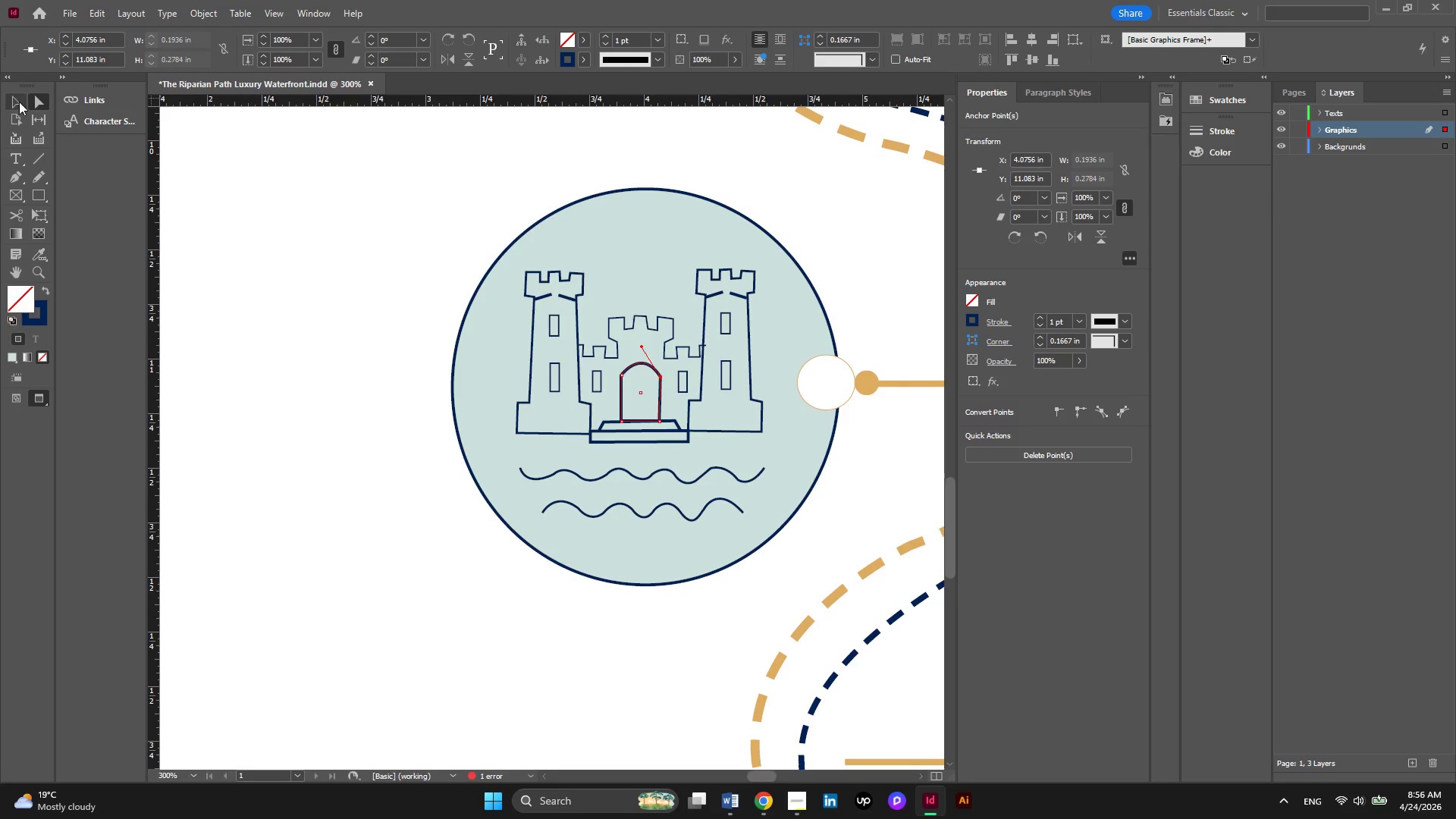 
scroll: coordinate [662, 454], scroll_direction: down, amount: 4.0
 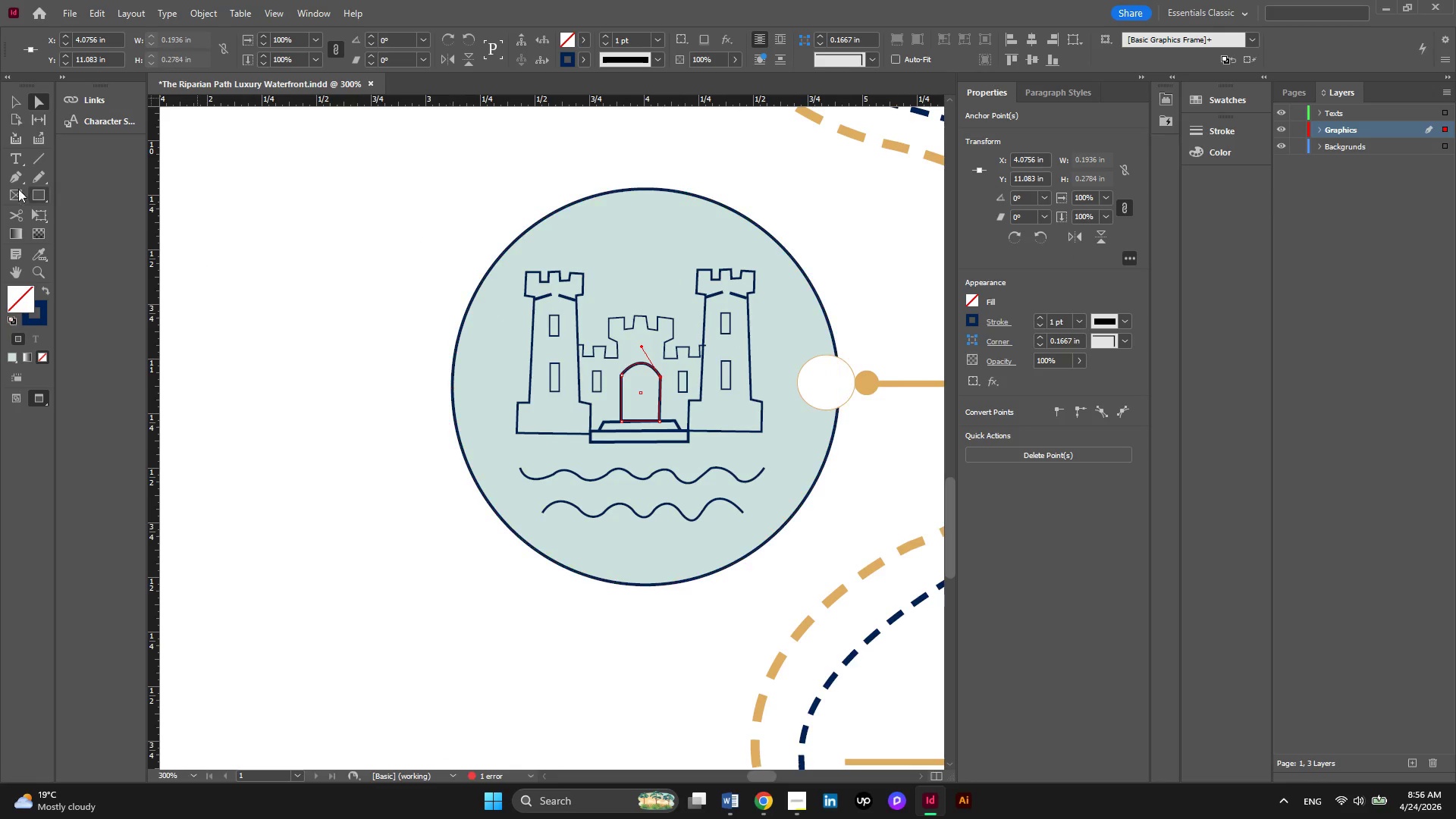 
left_click([20, 102])
 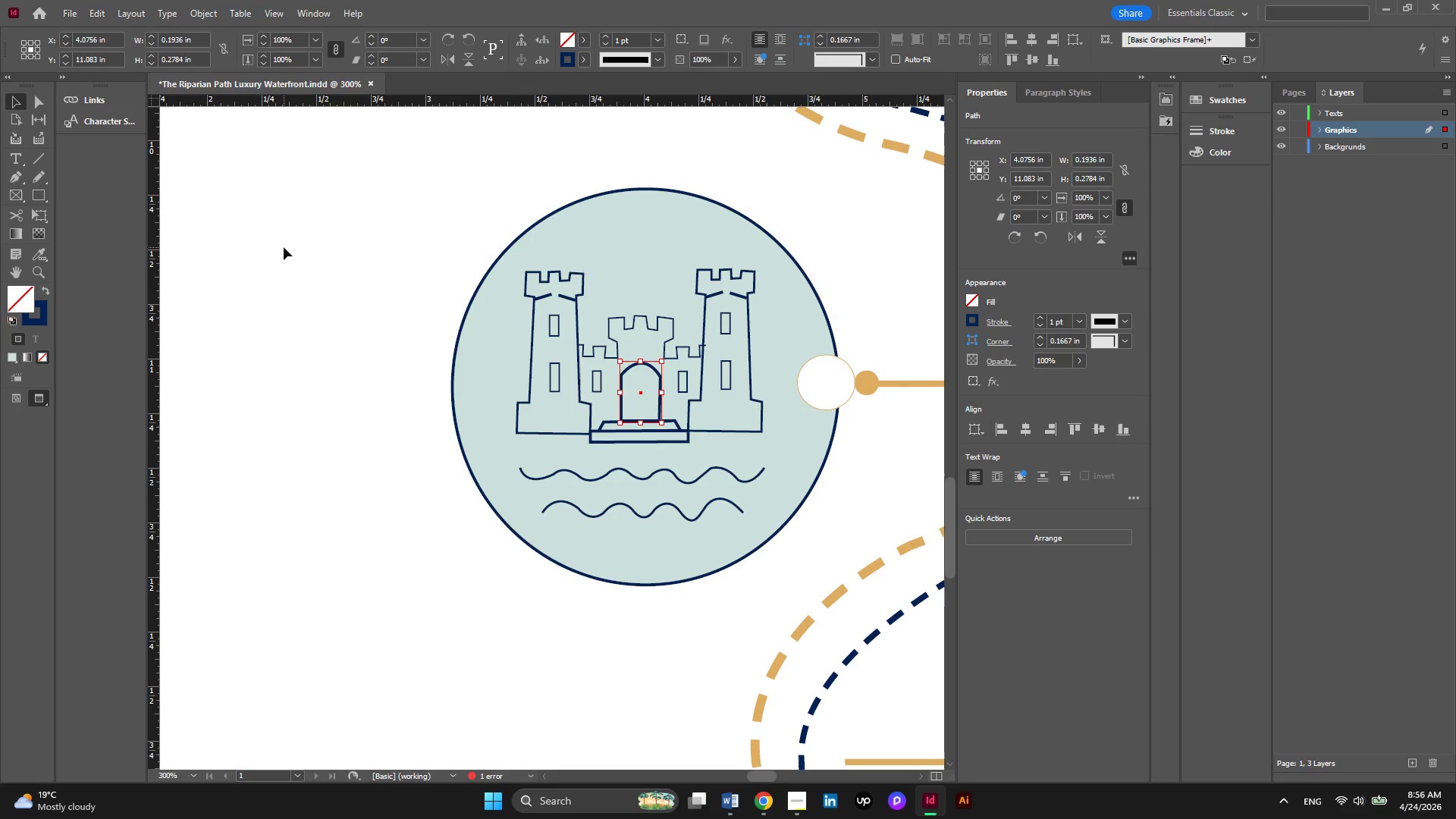 
left_click([284, 247])
 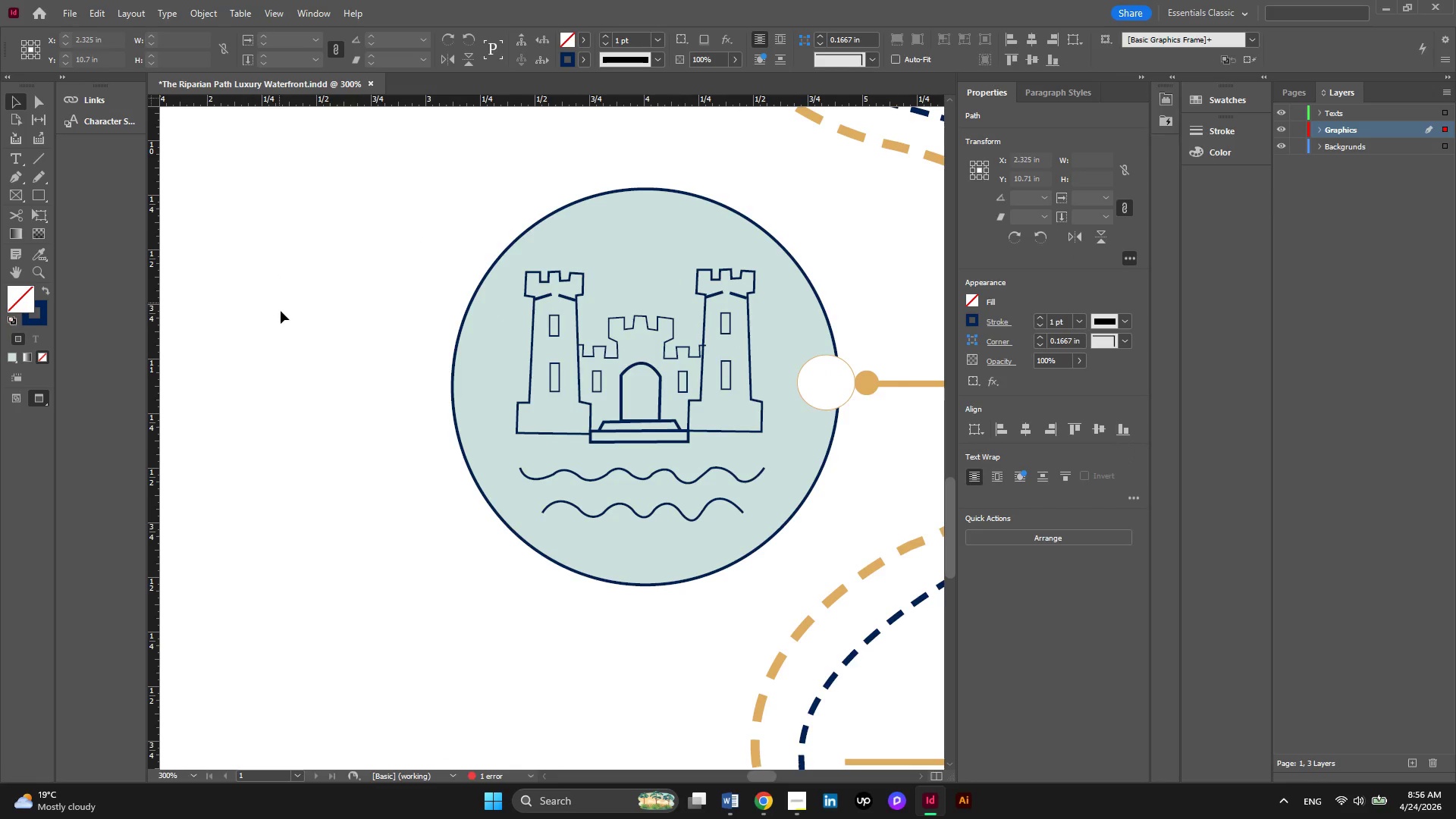 
key(Alt+AltLeft)
 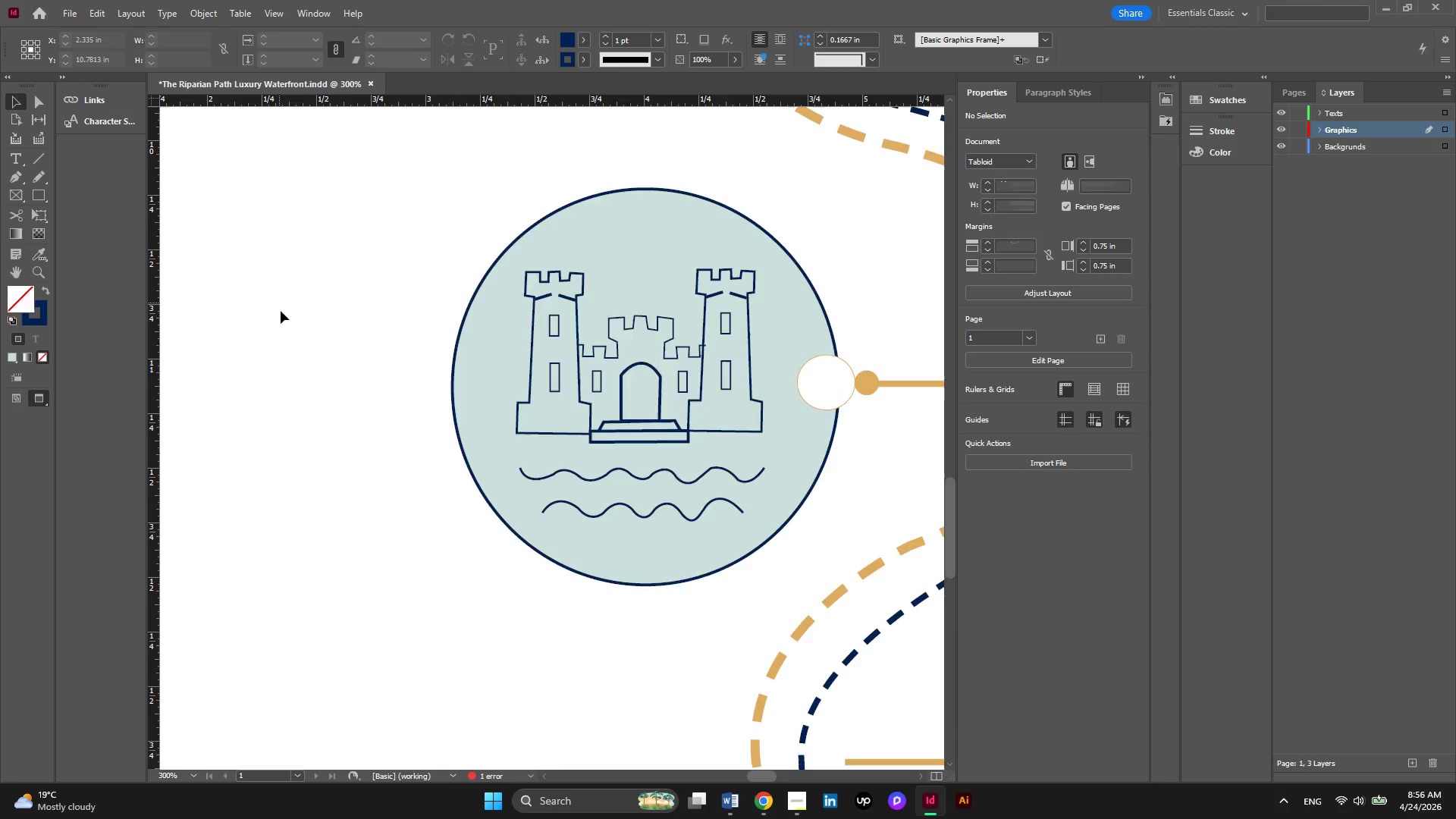 
scroll: coordinate [281, 311], scroll_direction: down, amount: 2.0
 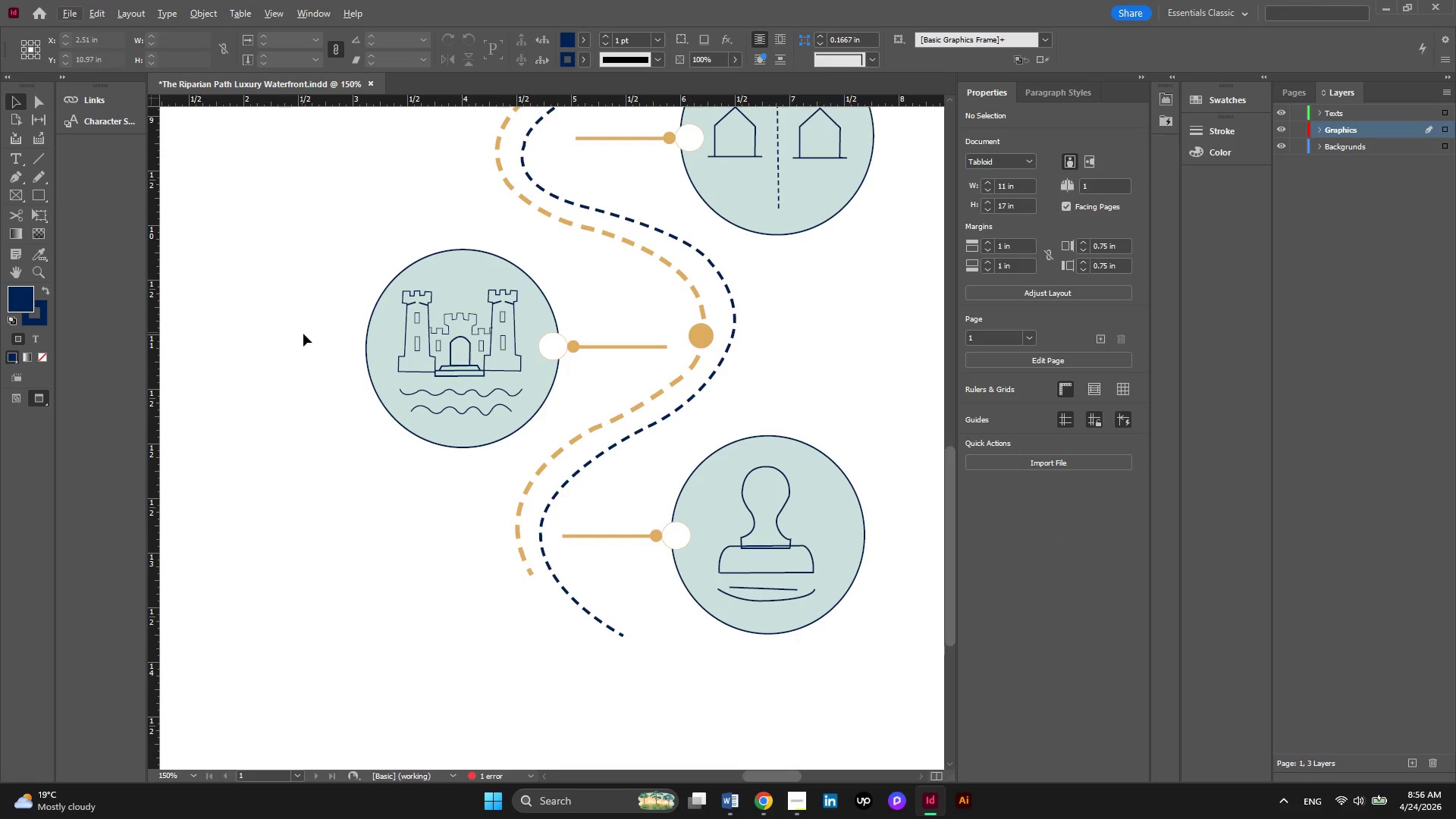 
key(Alt+AltLeft)
 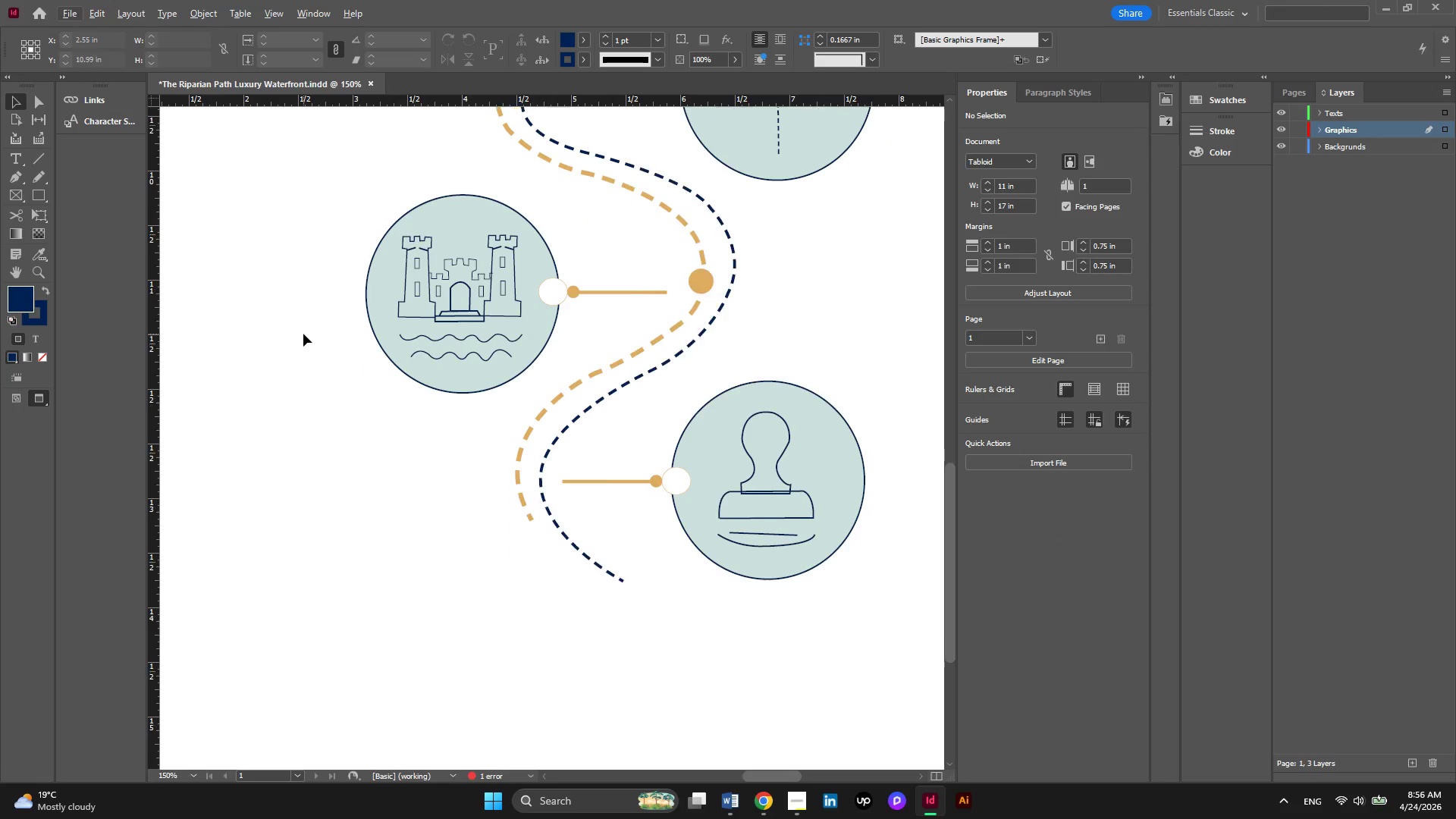 
key(Alt+AltLeft)
 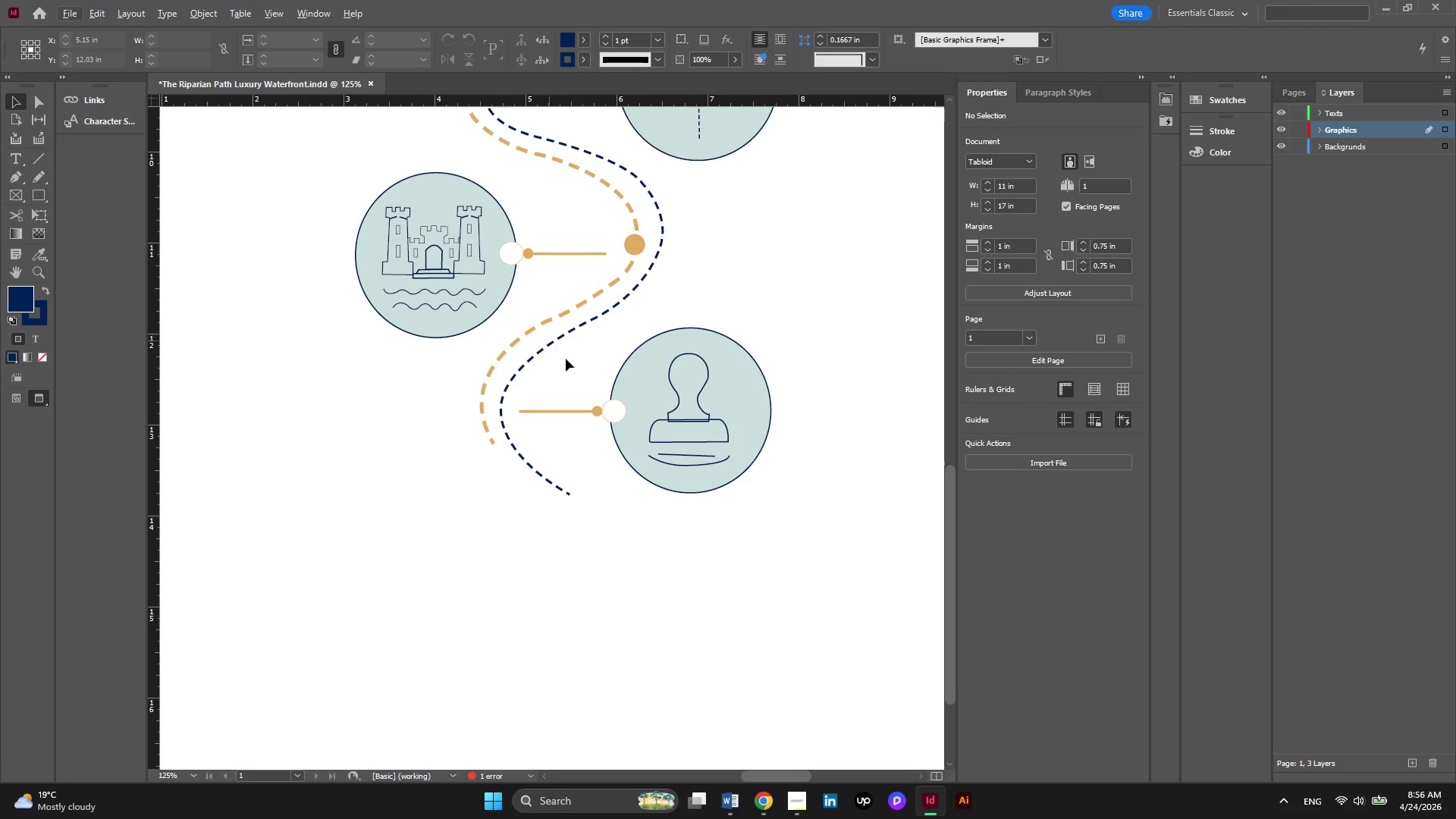 
scroll: coordinate [303, 334], scroll_direction: down, amount: 3.0
 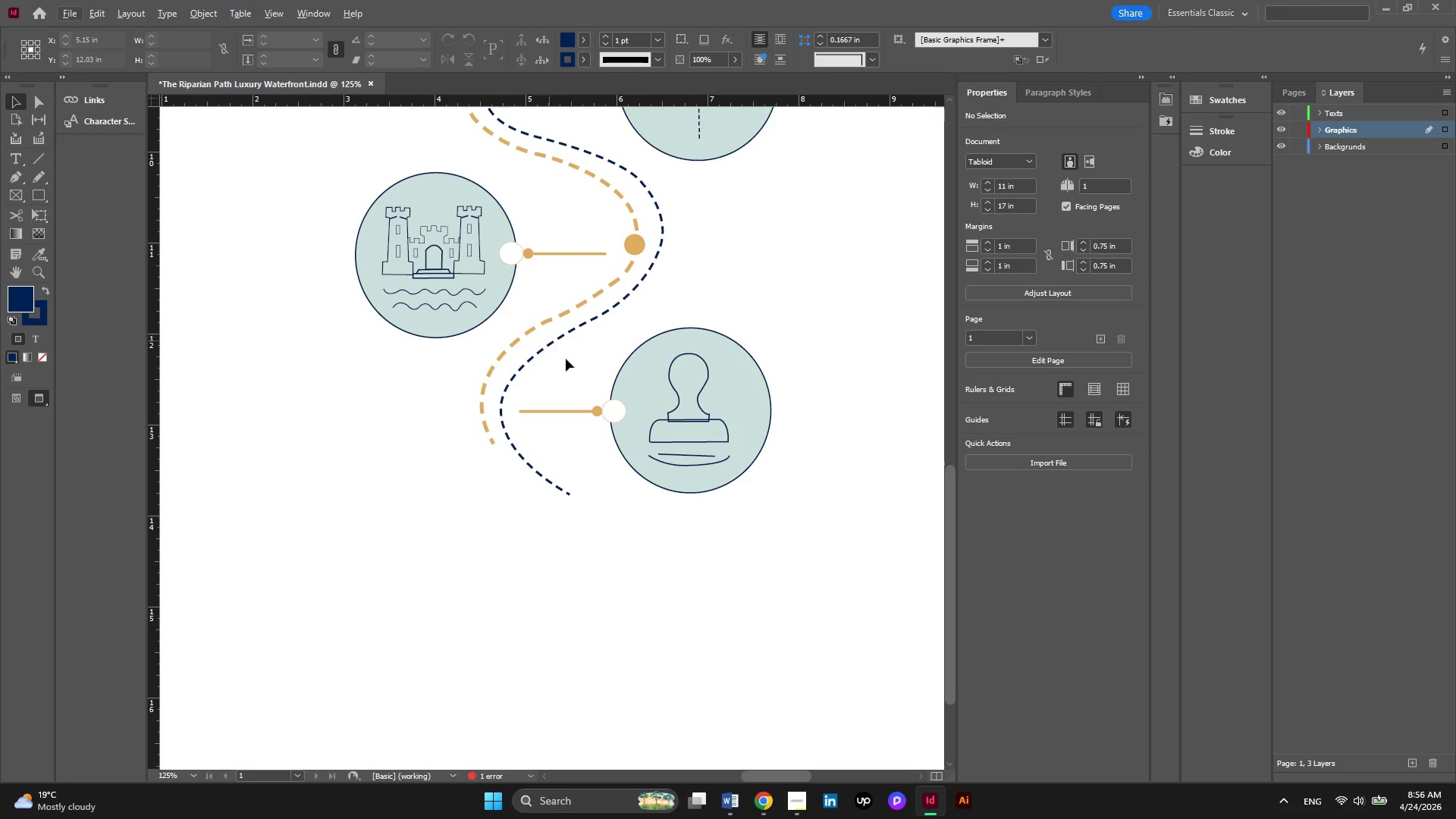 
hold_key(key=AltLeft, duration=0.39)
scroll: coordinate [624, 419], scroll_direction: up, amount: 3.0
 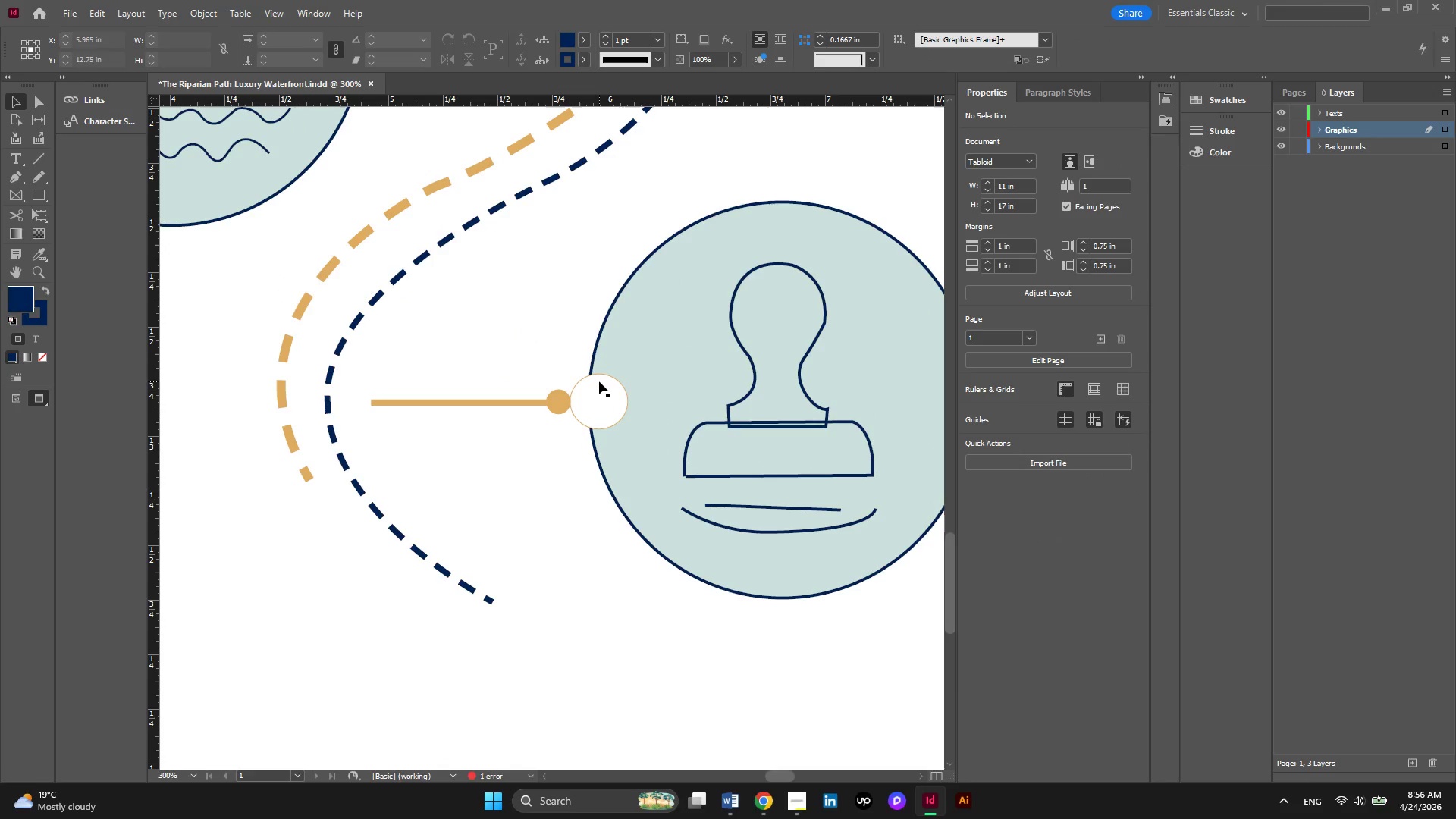 
left_click([599, 381])
 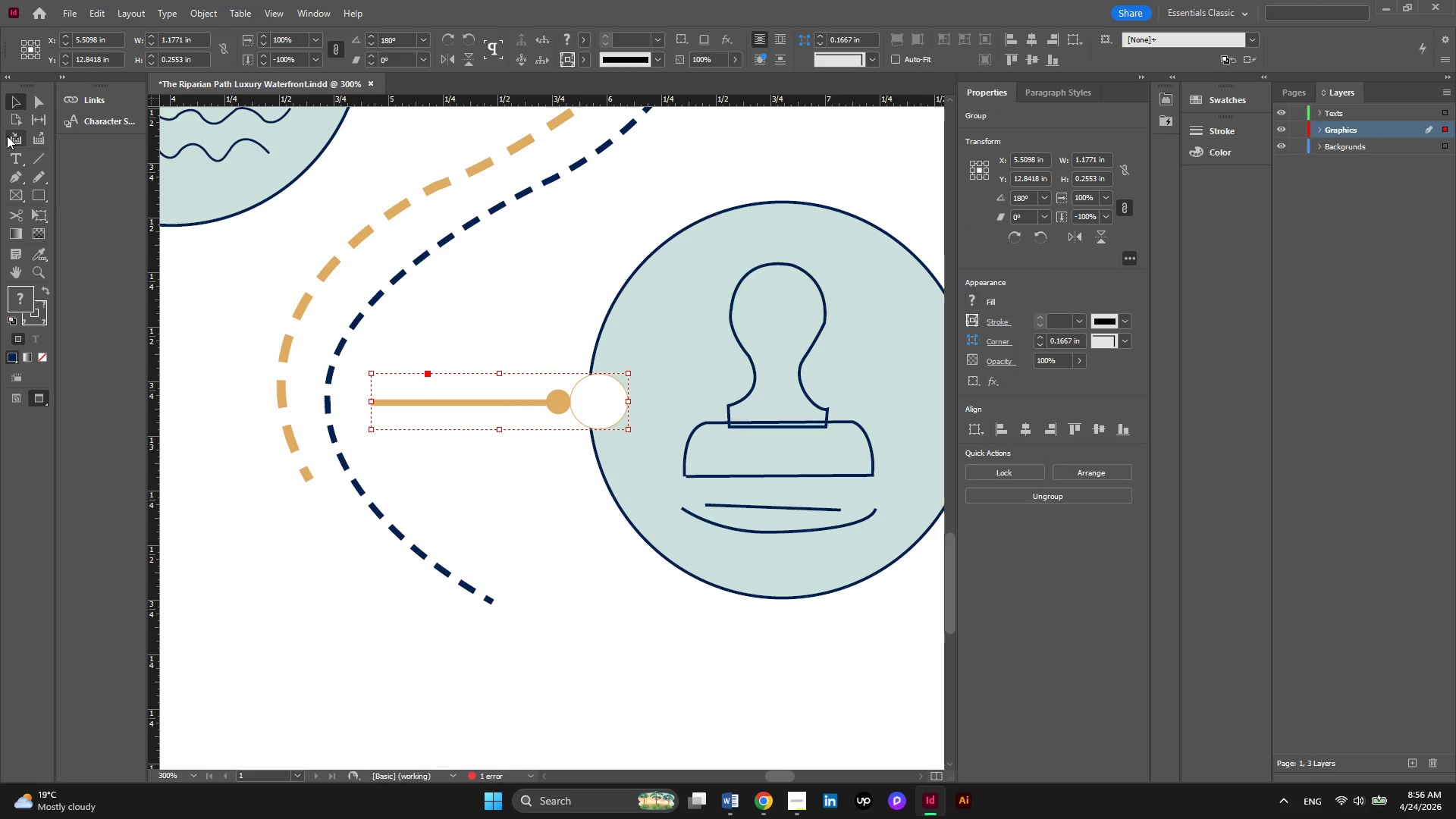 
left_click([43, 105])
 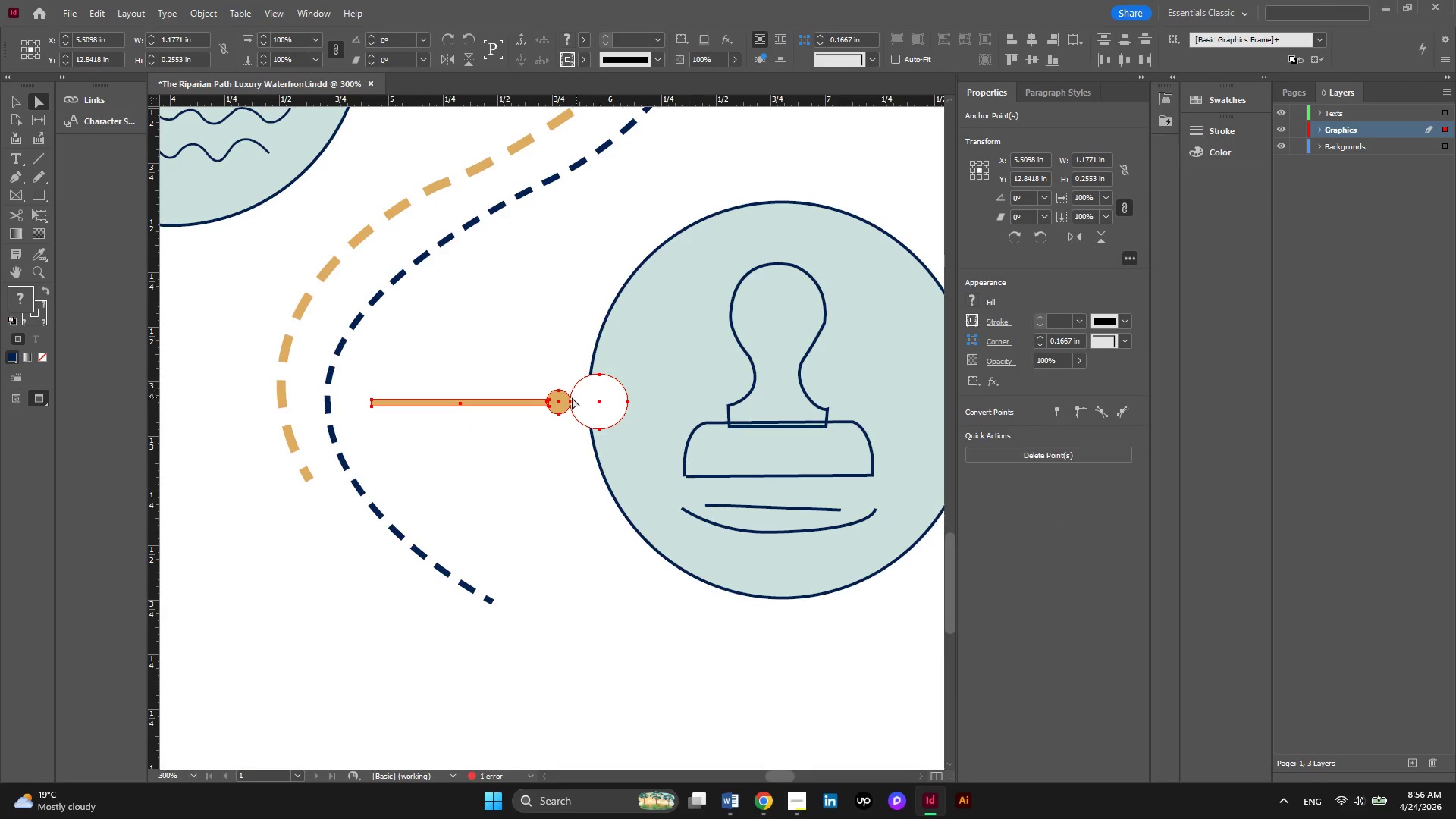 
left_click([526, 343])
 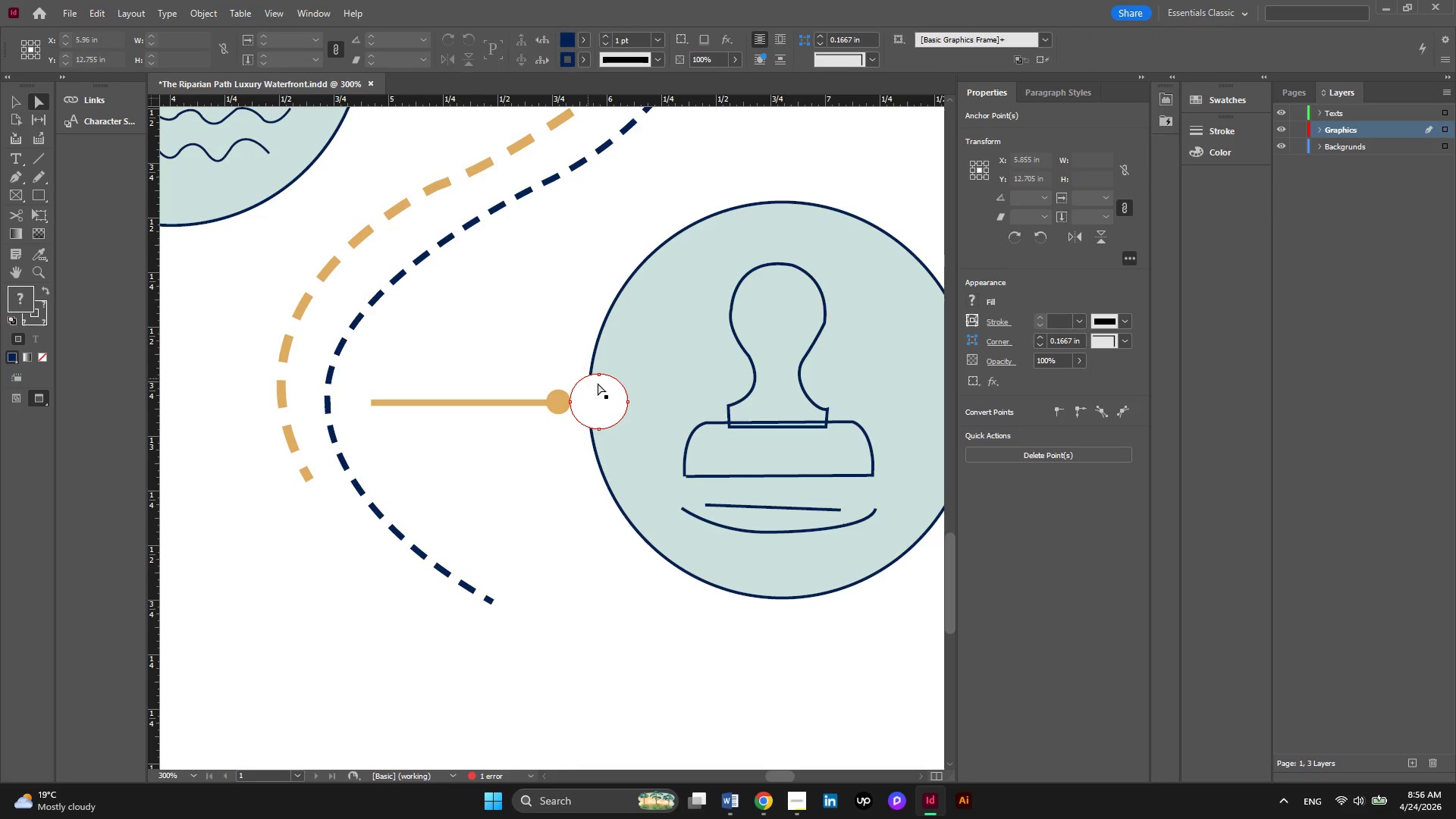 
left_click([598, 383])
 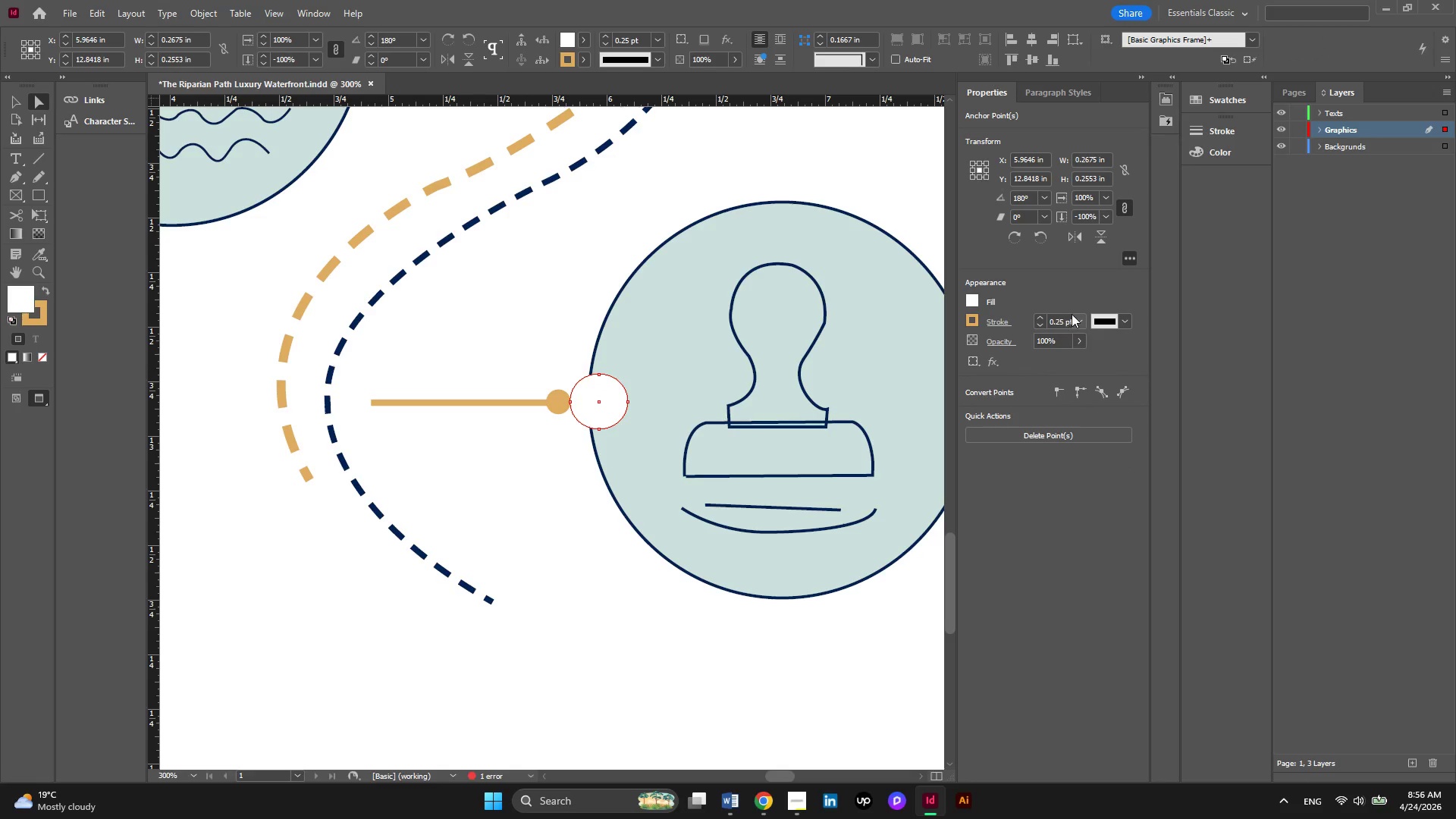 
left_click([1080, 322])
 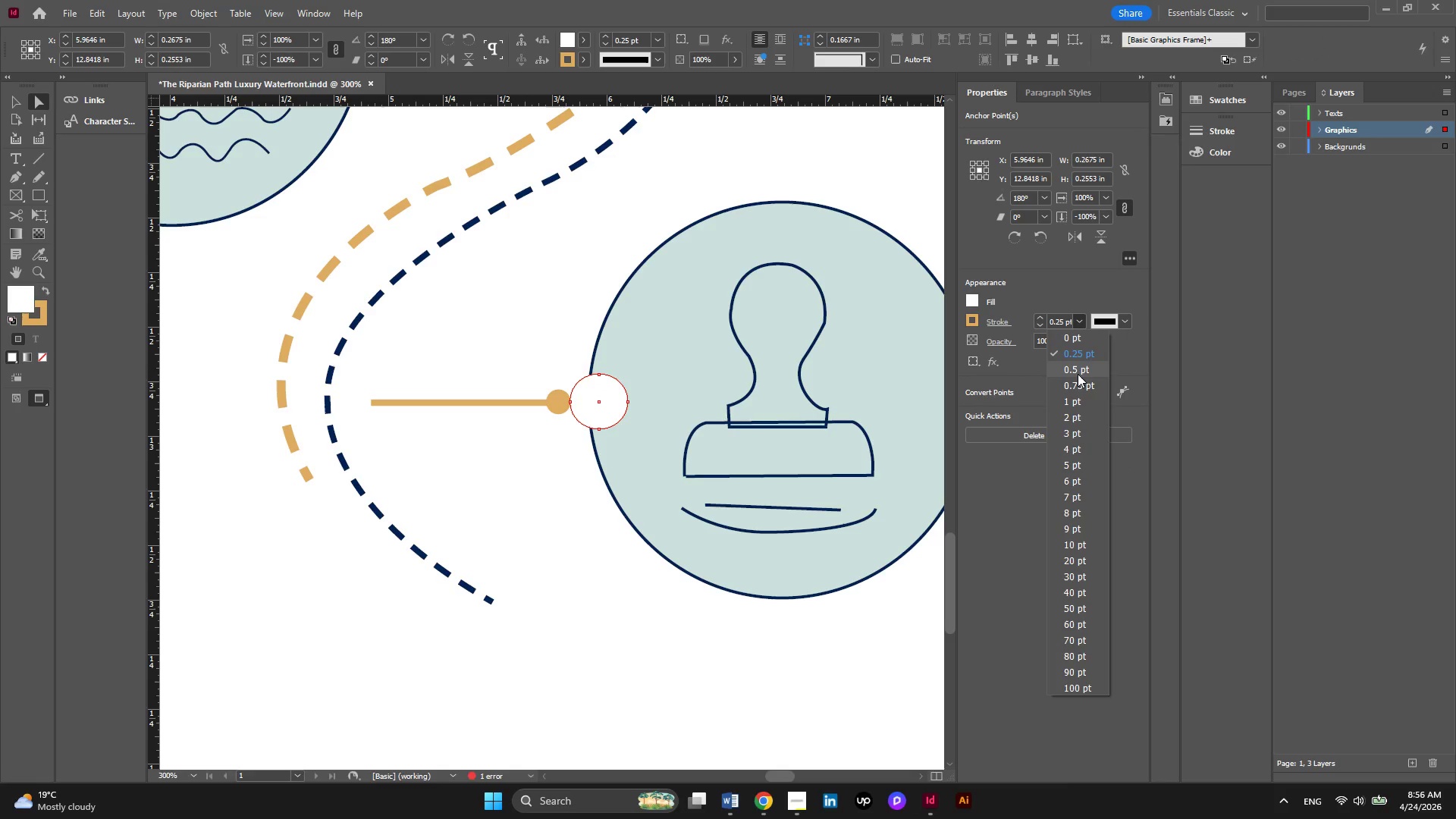 
left_click([1078, 374])
 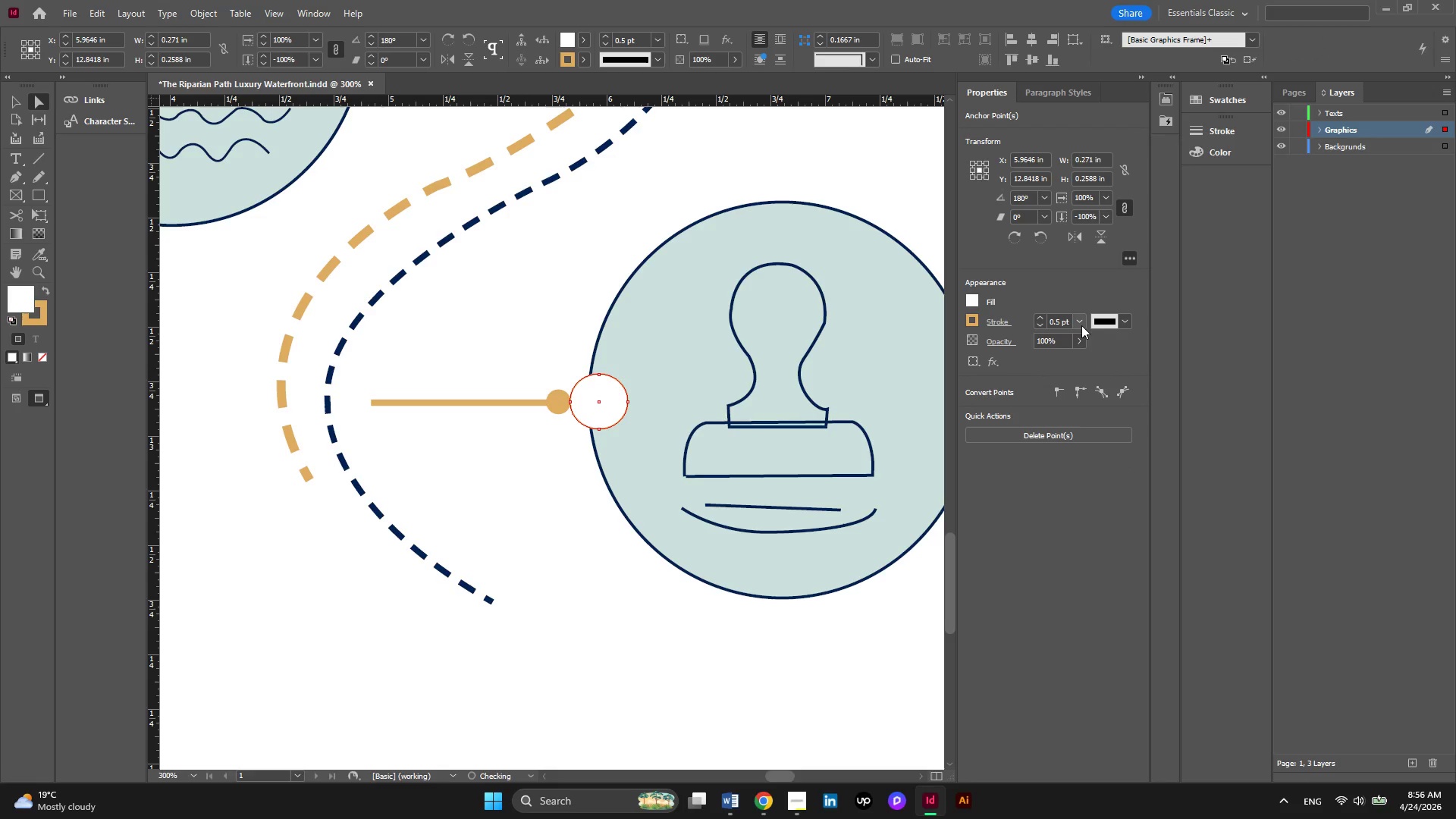 
left_click([1081, 325])
 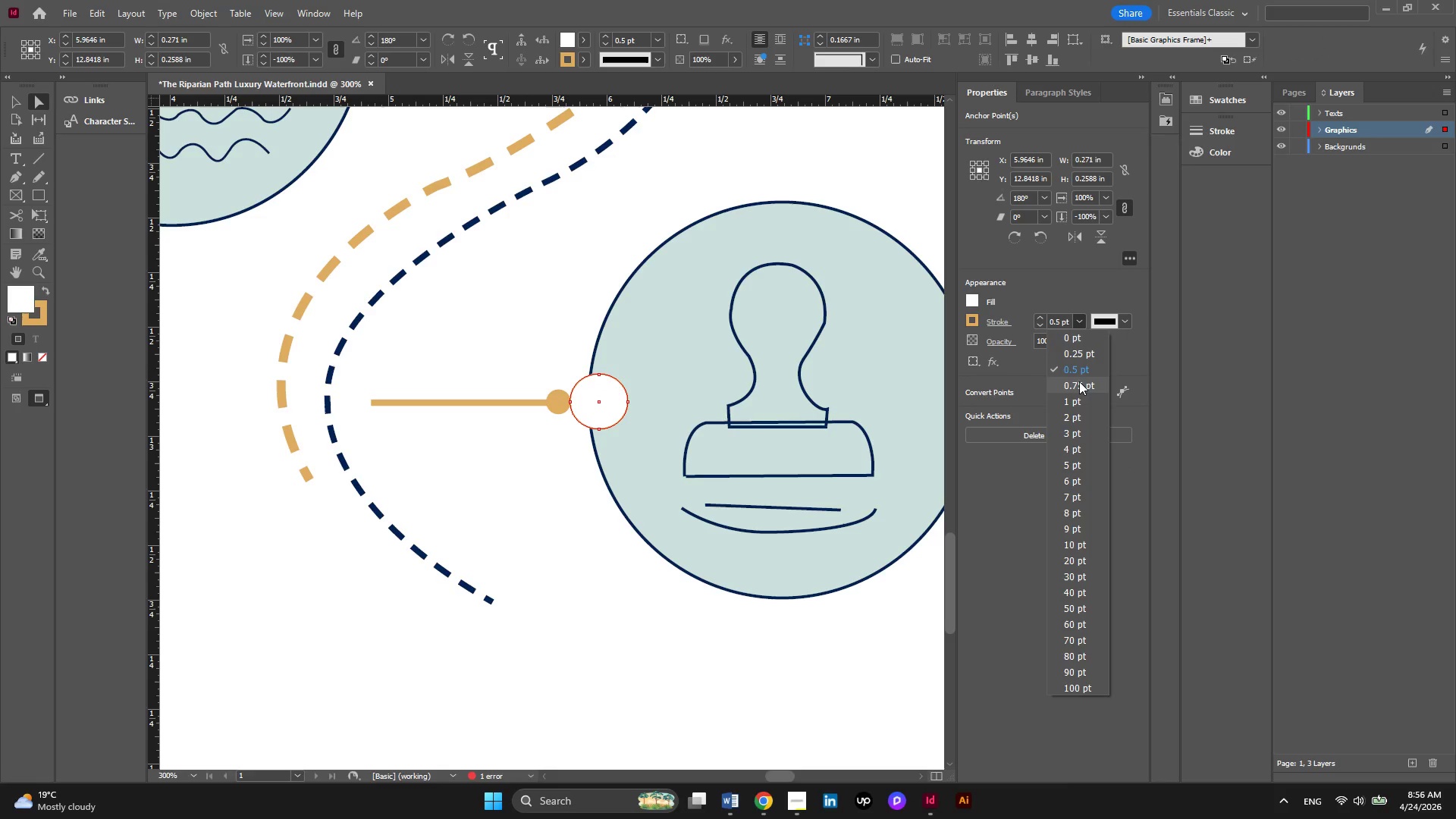 
left_click([1079, 381])
 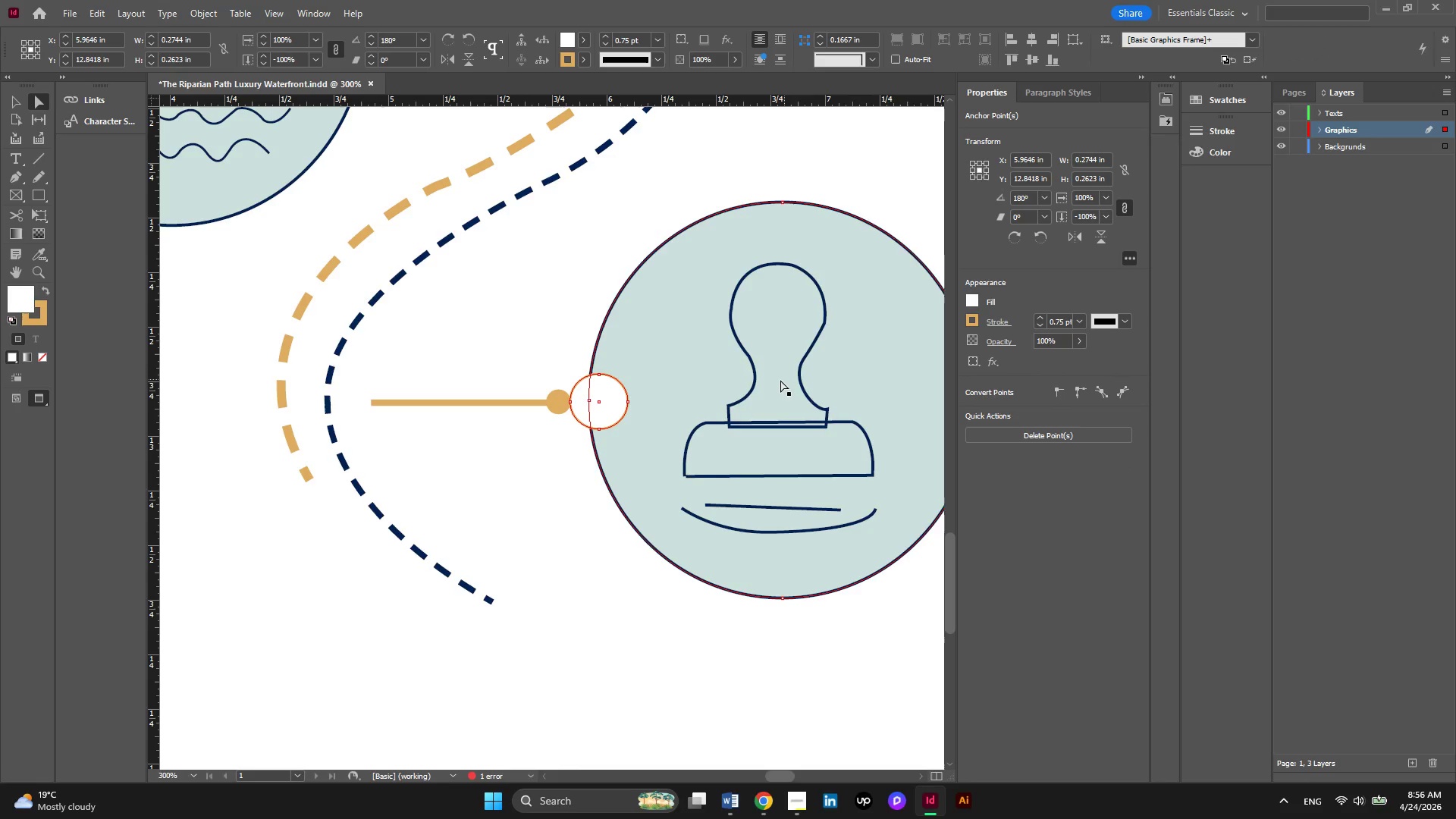 
scroll: coordinate [777, 384], scroll_direction: up, amount: 7.0
 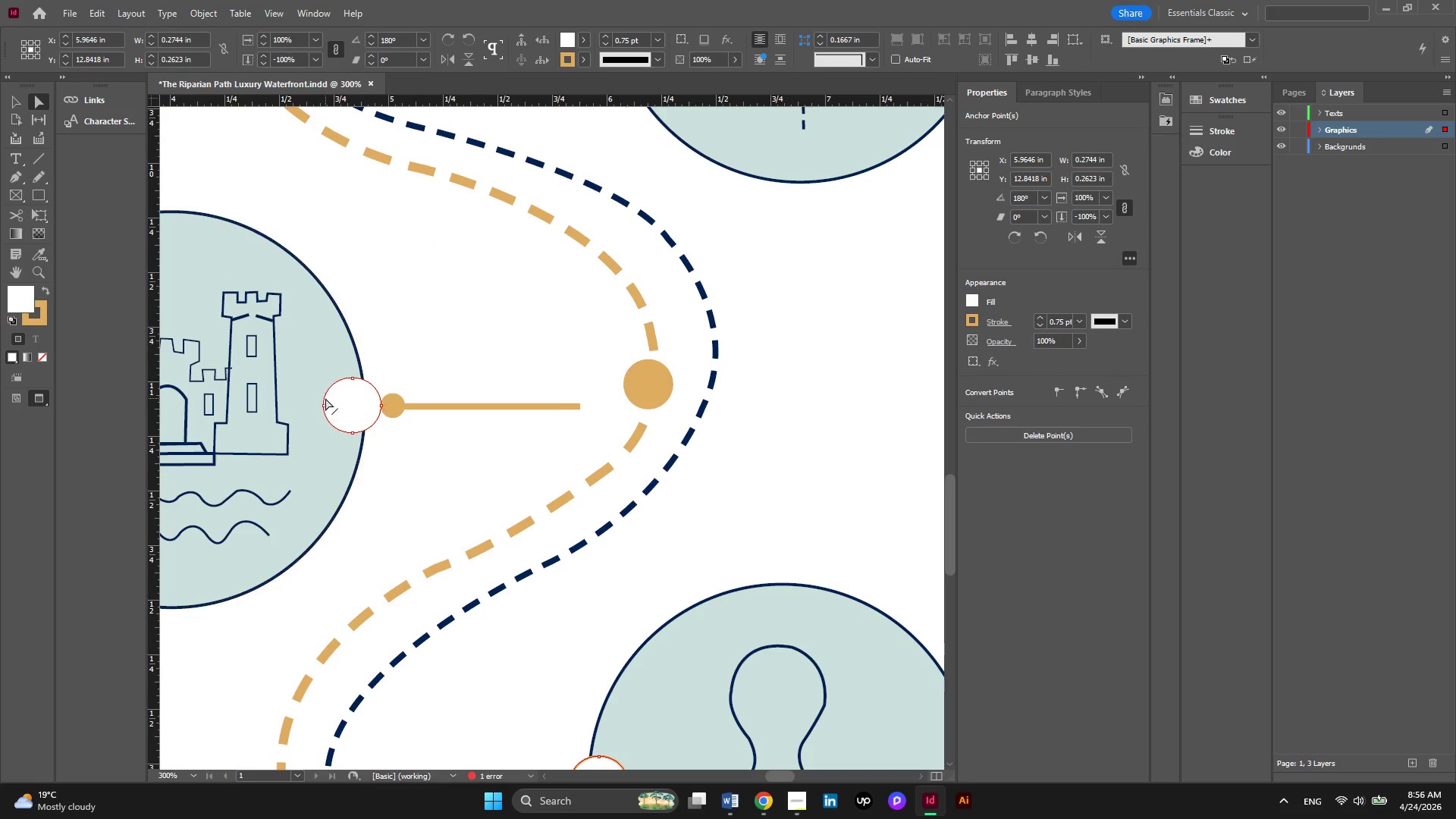 
left_click([327, 398])
 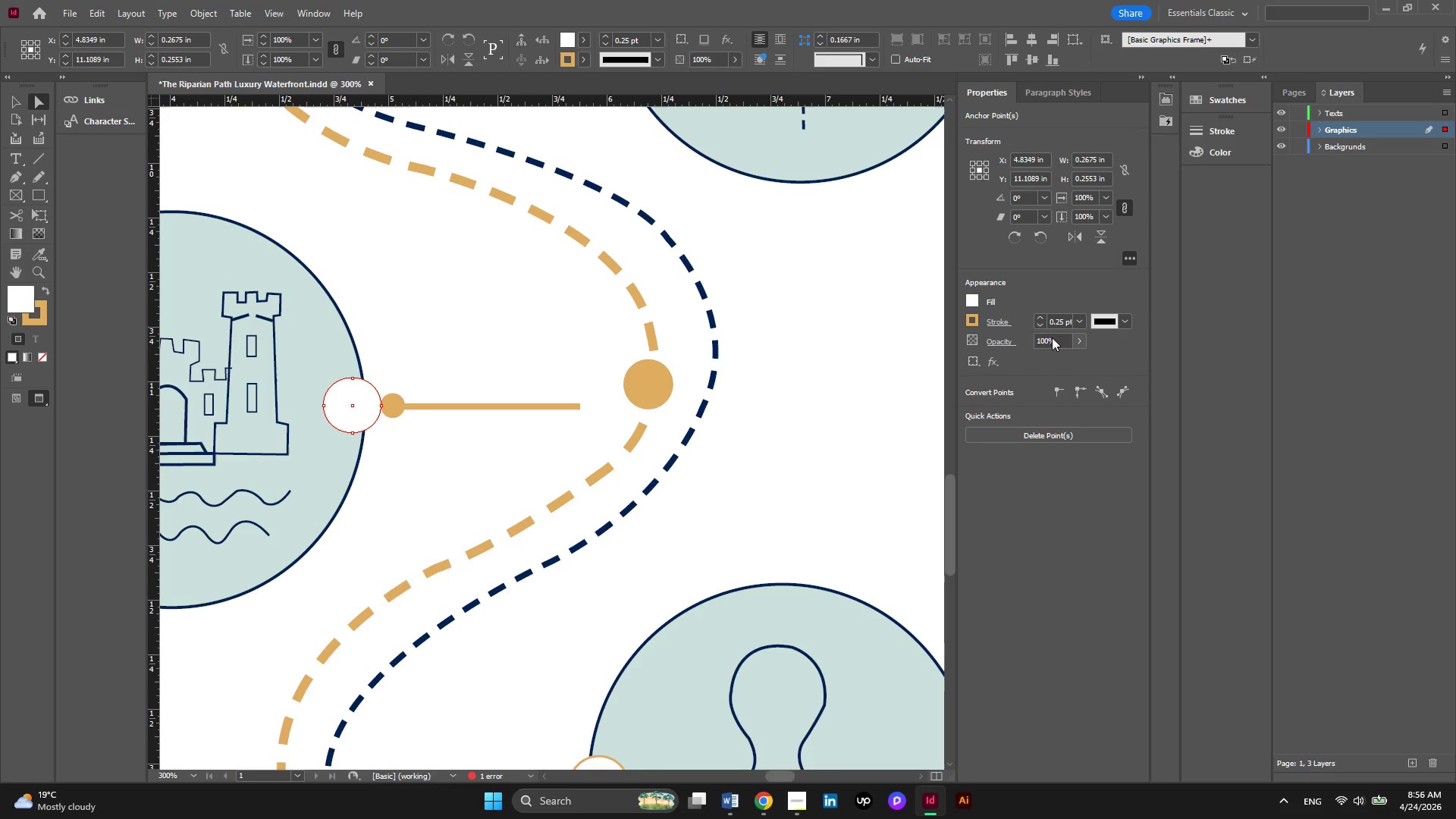 
left_click([1077, 320])
 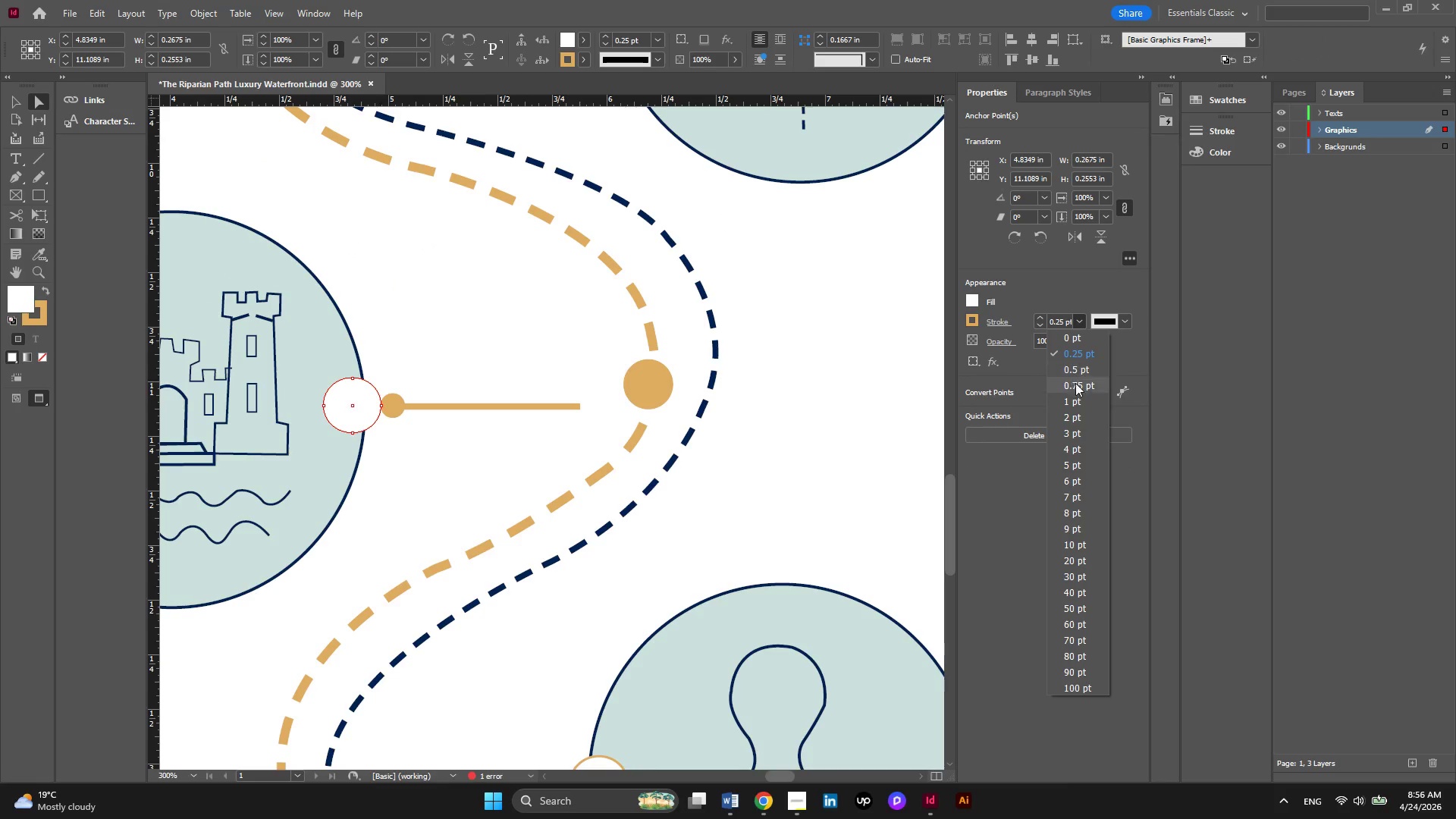 
left_click([1076, 388])
 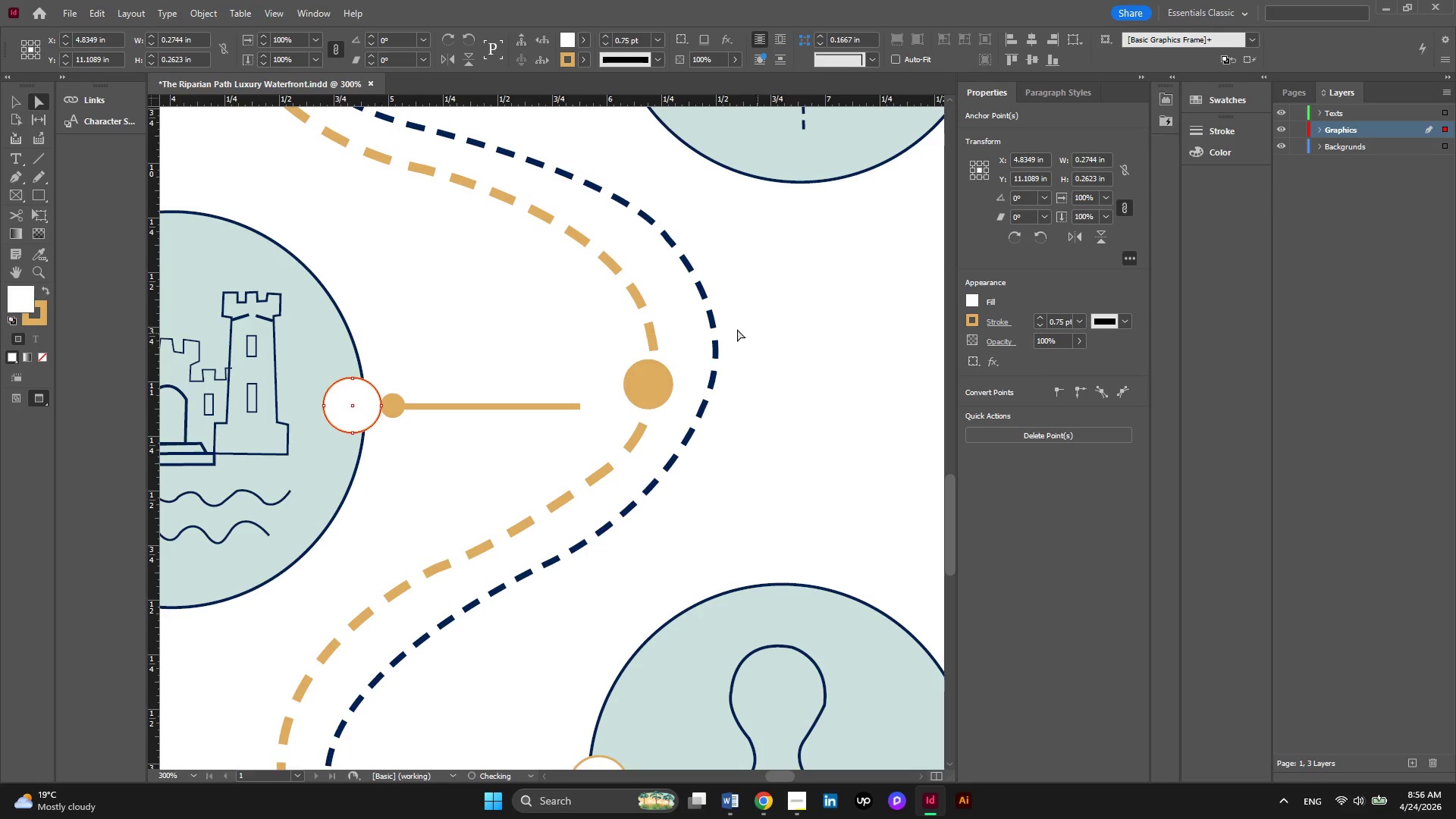 
scroll: coordinate [734, 329], scroll_direction: up, amount: 3.0
 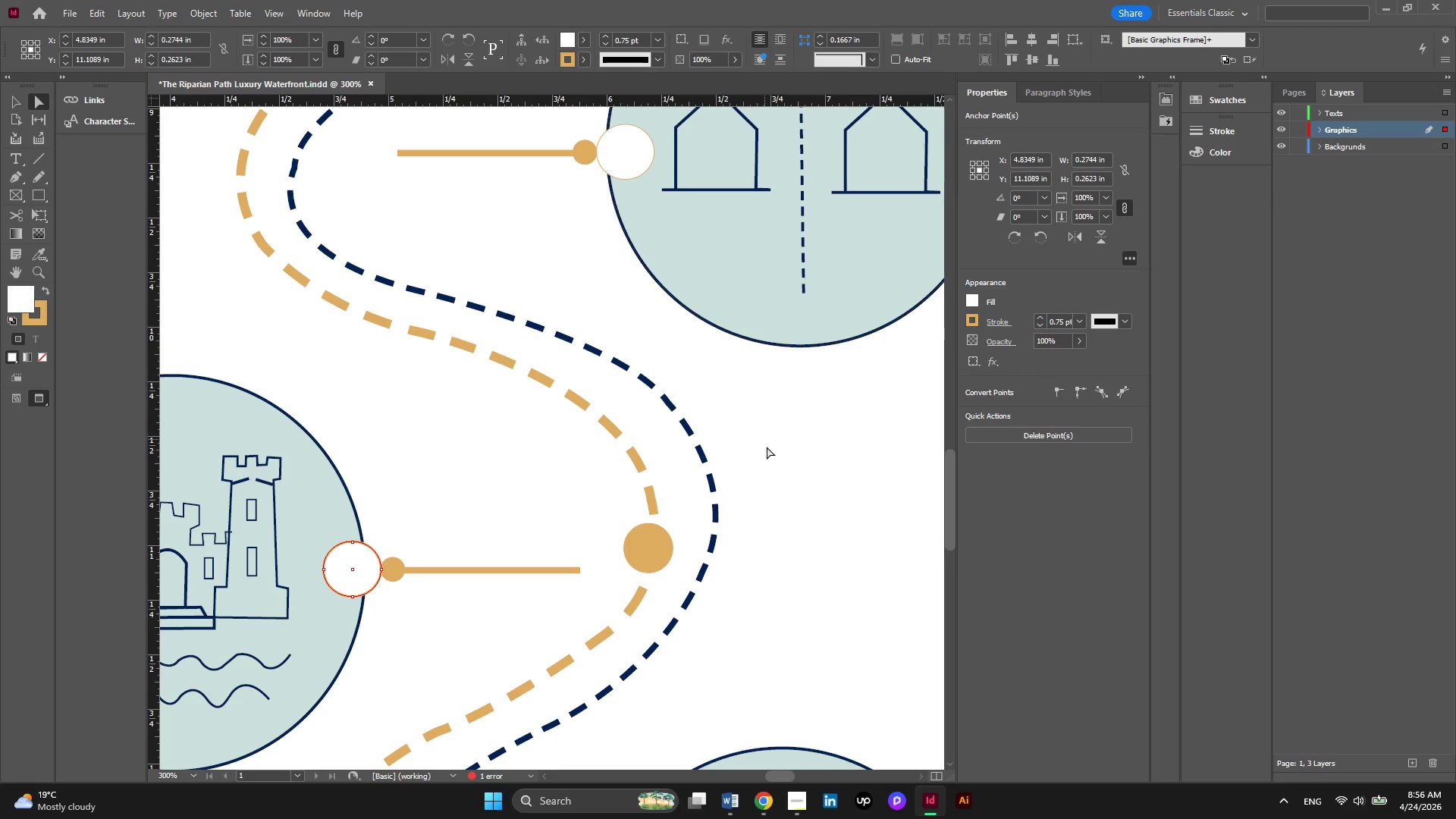 
key(Alt+AltLeft)
 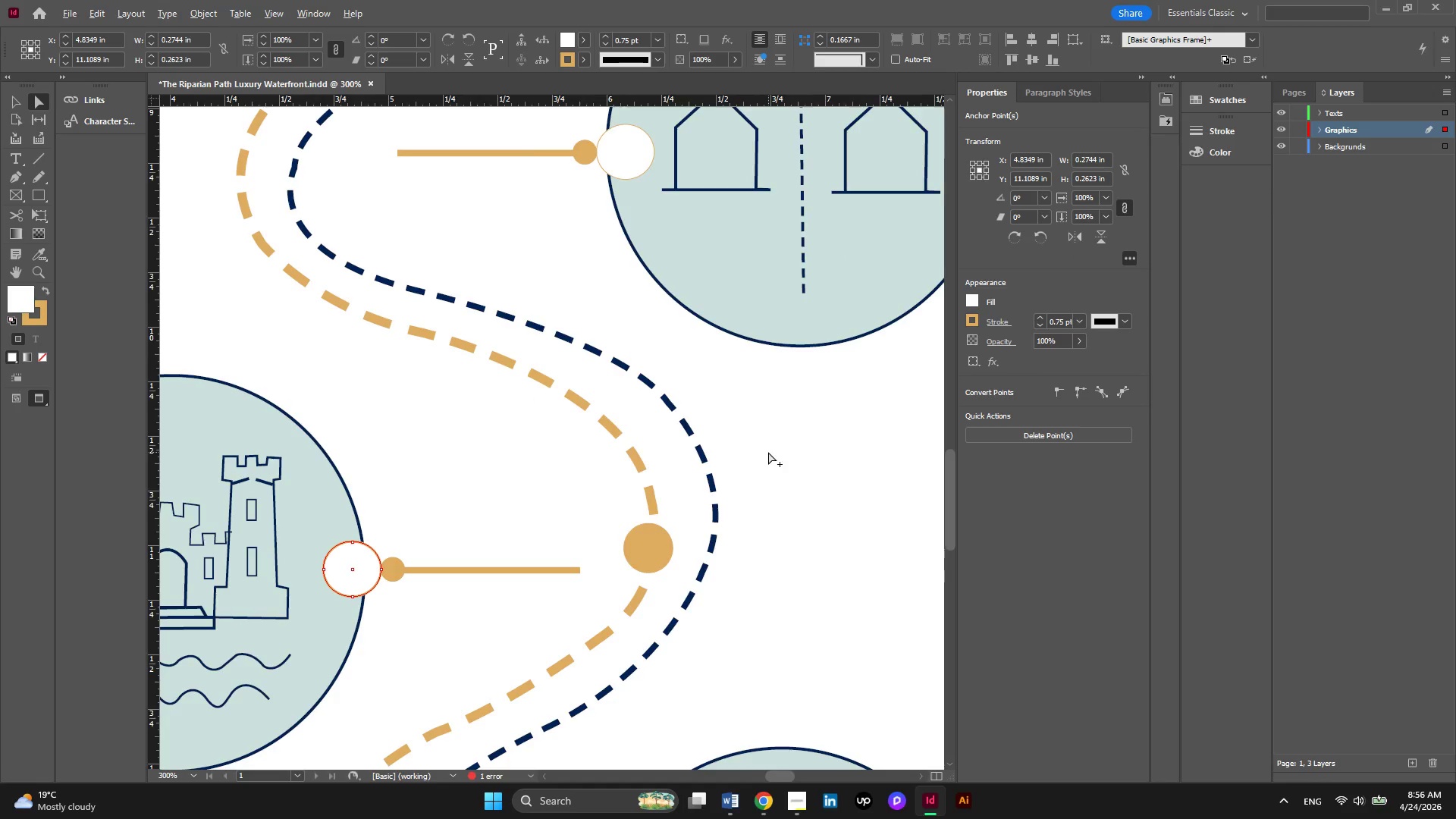 
scroll: coordinate [768, 452], scroll_direction: down, amount: 1.0
 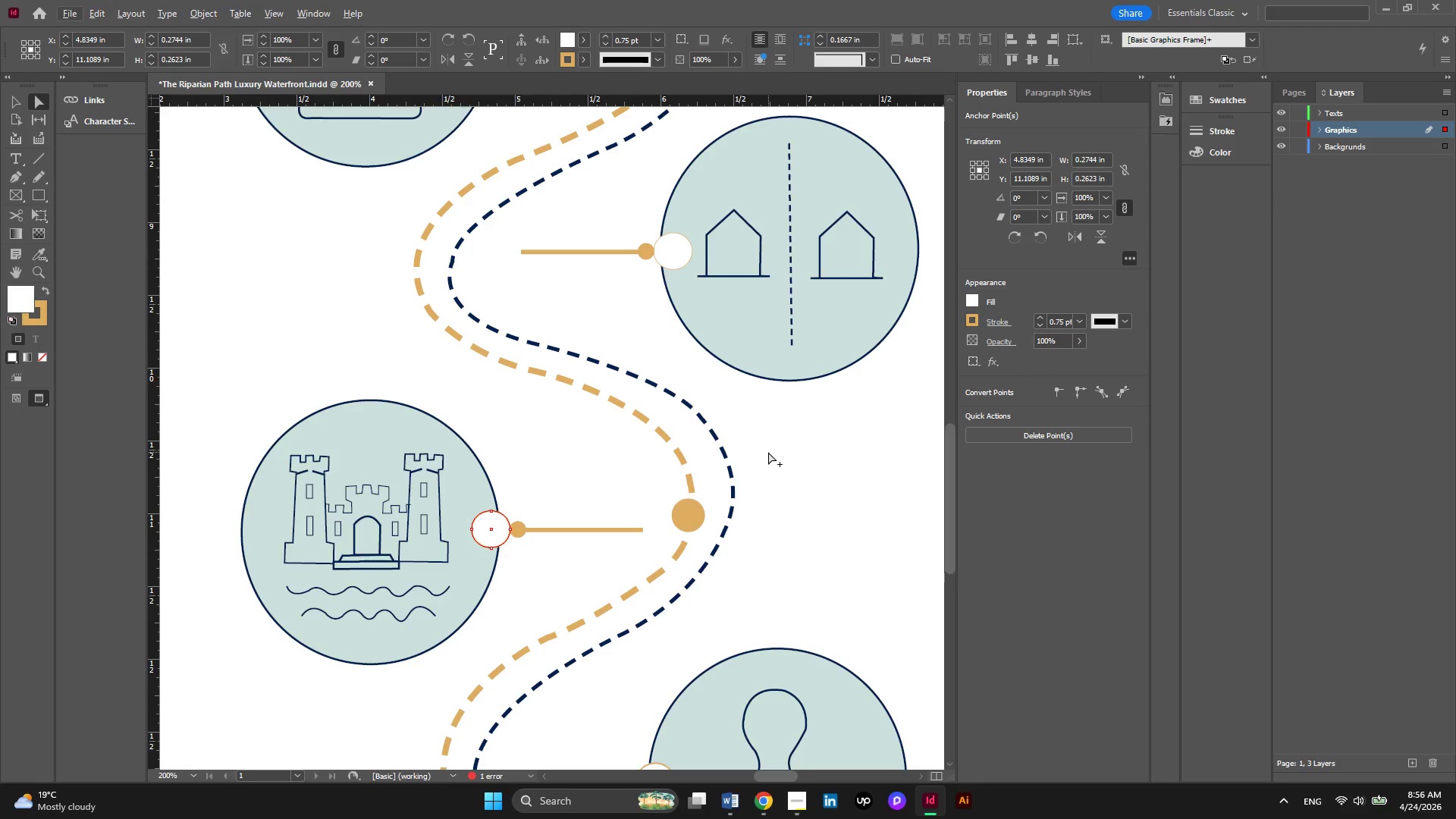 
key(Alt+AltLeft)
 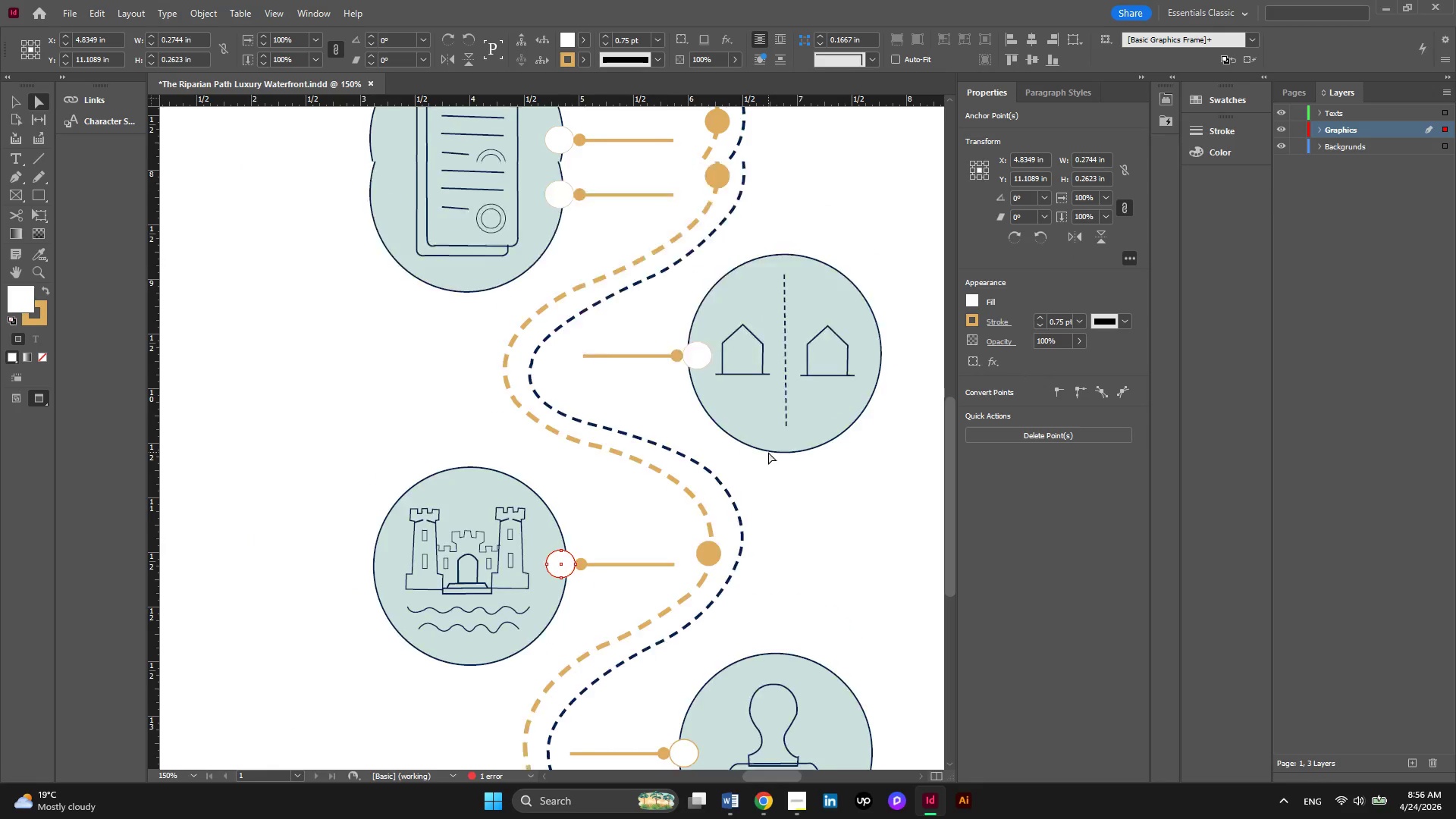 
scroll: coordinate [768, 452], scroll_direction: up, amount: 3.0
 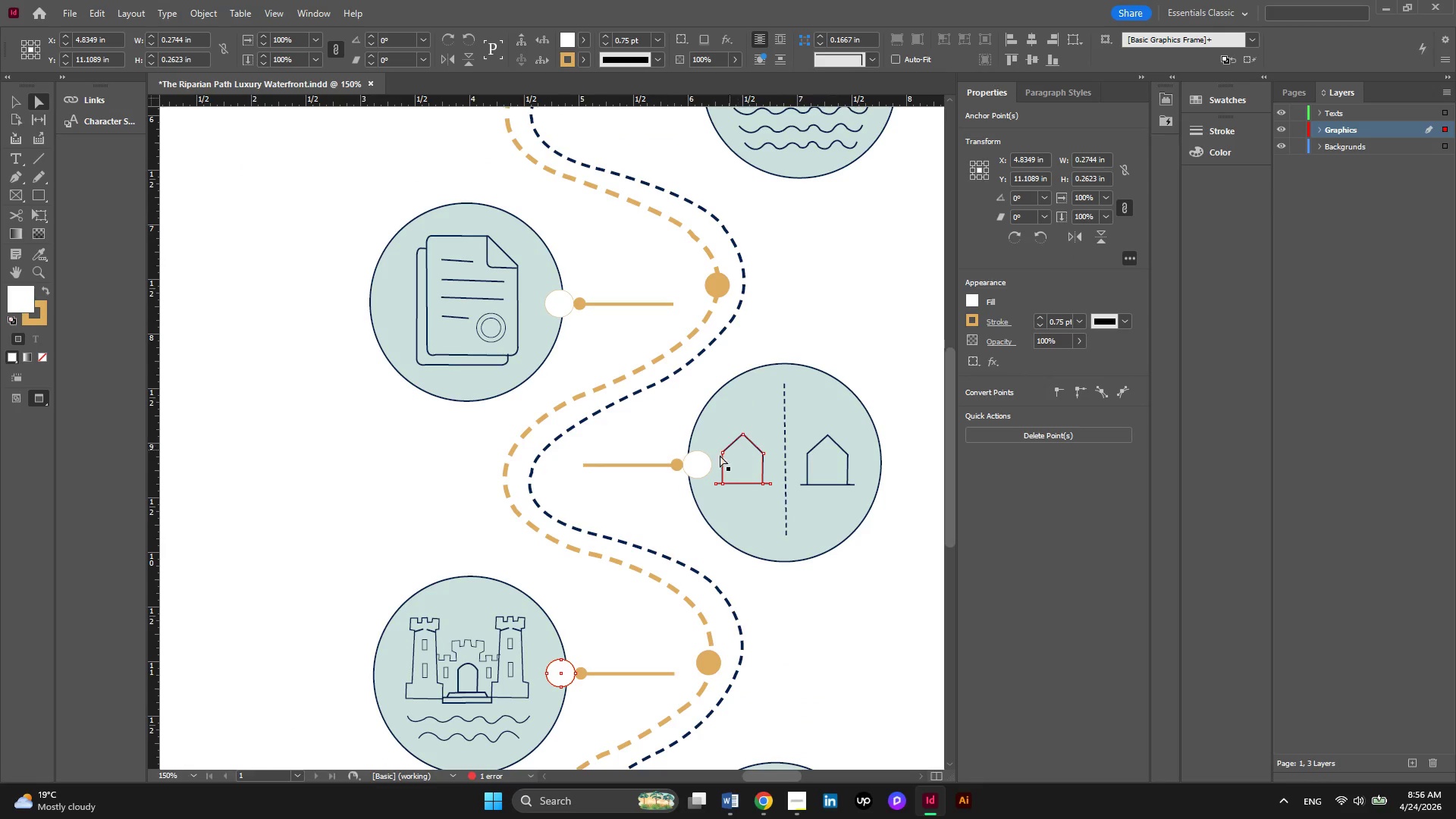 
key(Alt+AltLeft)
 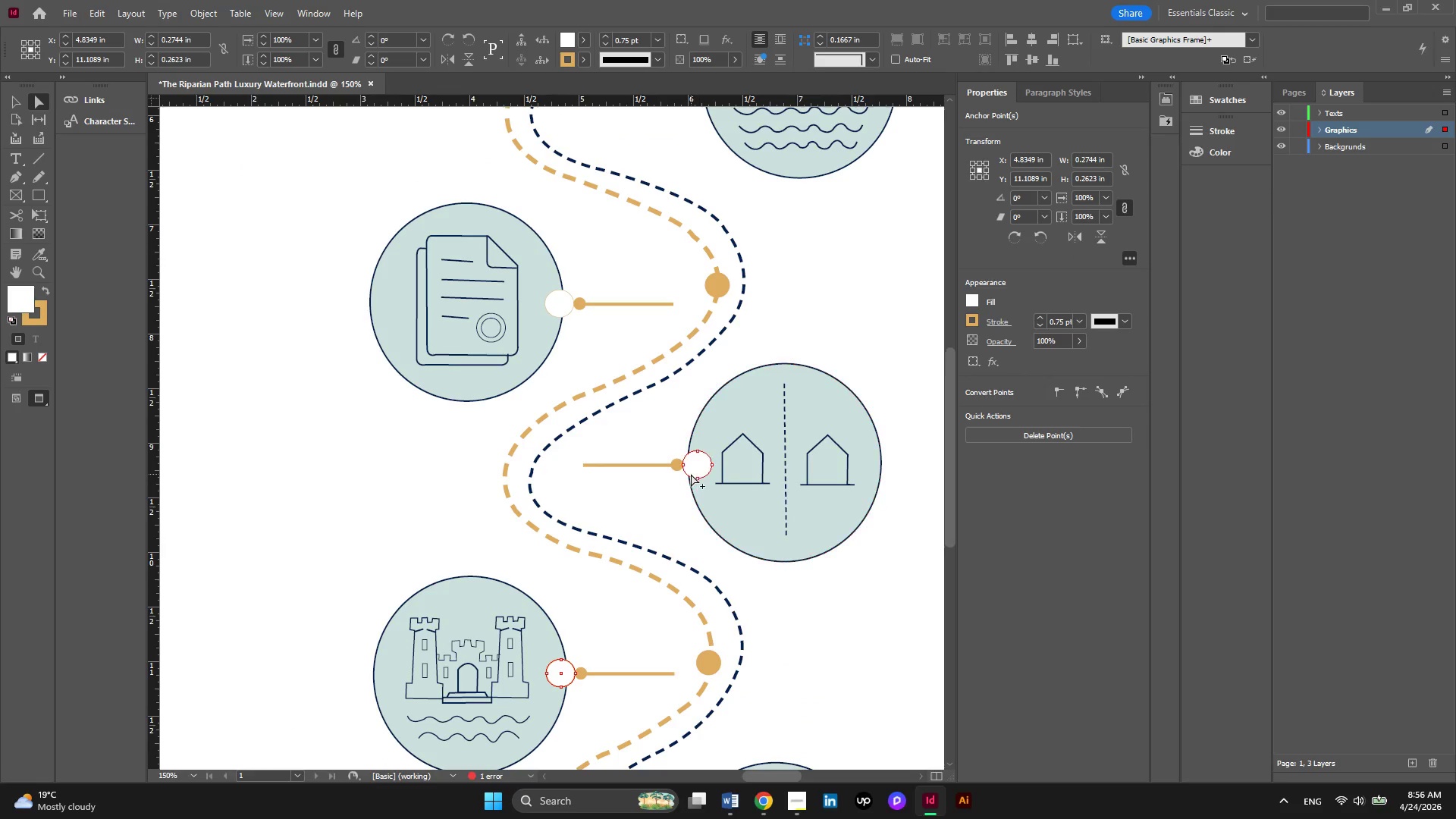 
scroll: coordinate [691, 474], scroll_direction: up, amount: 3.0
 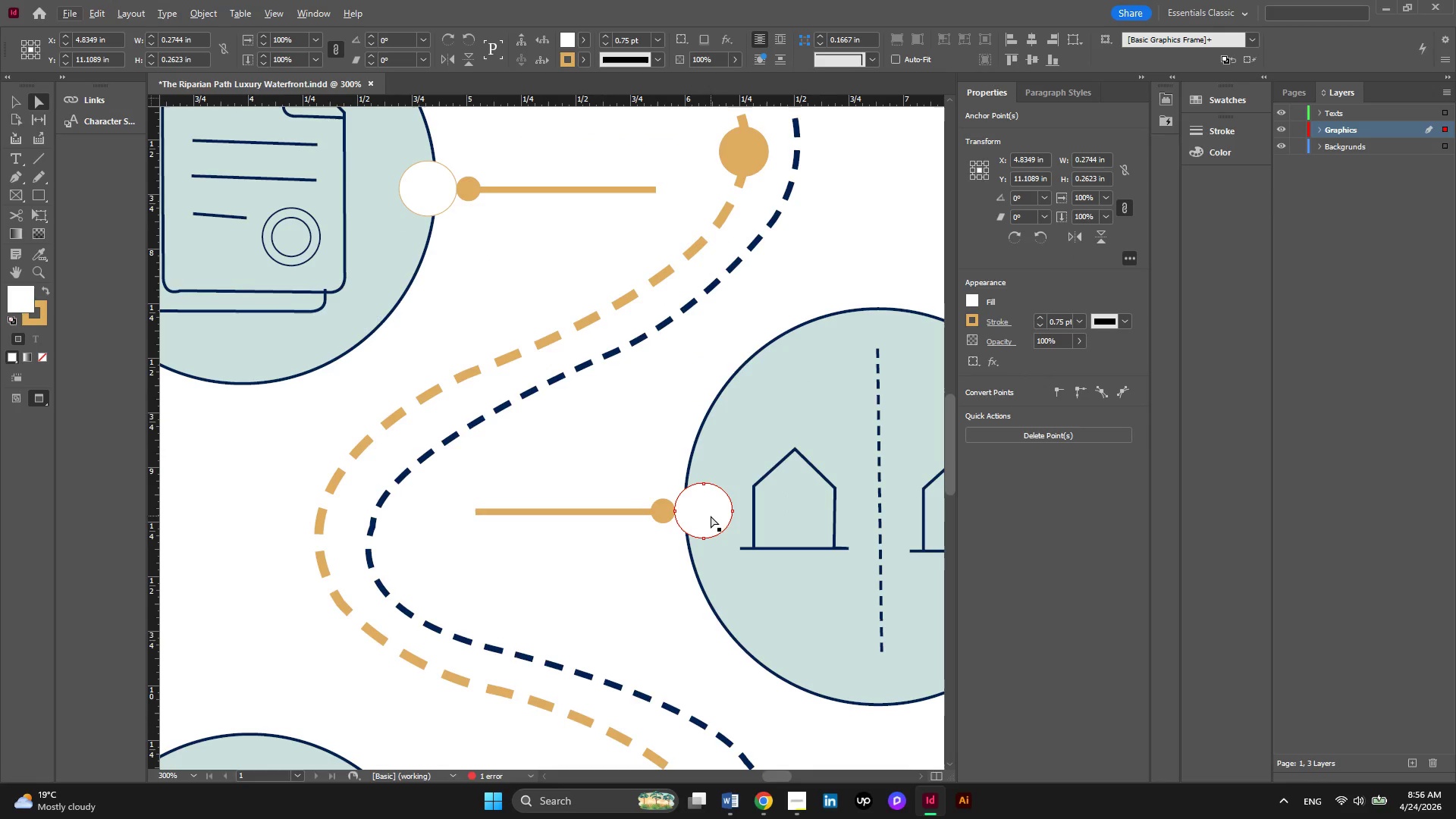 
left_click([711, 516])
 